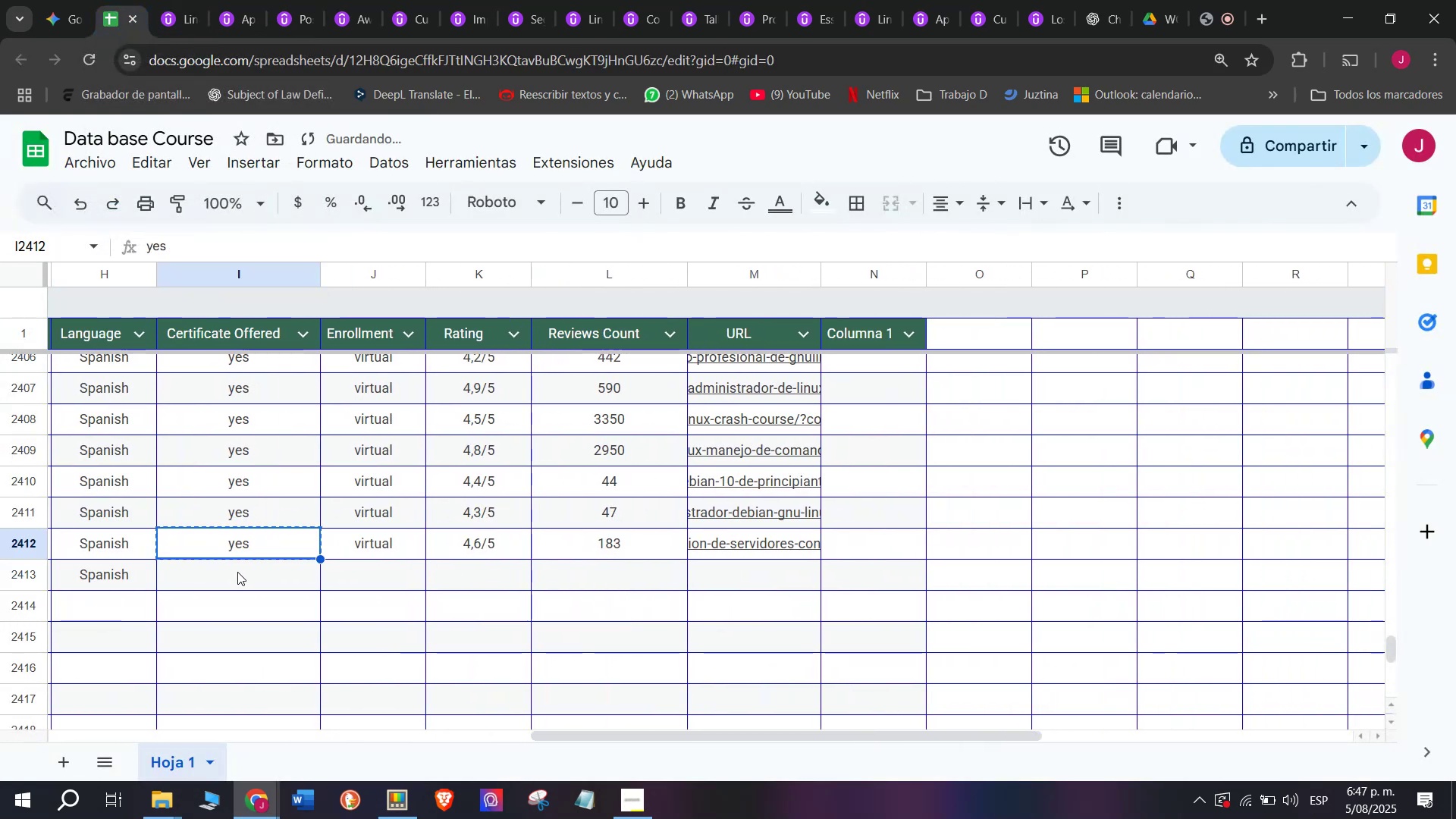 
double_click([237, 572])
 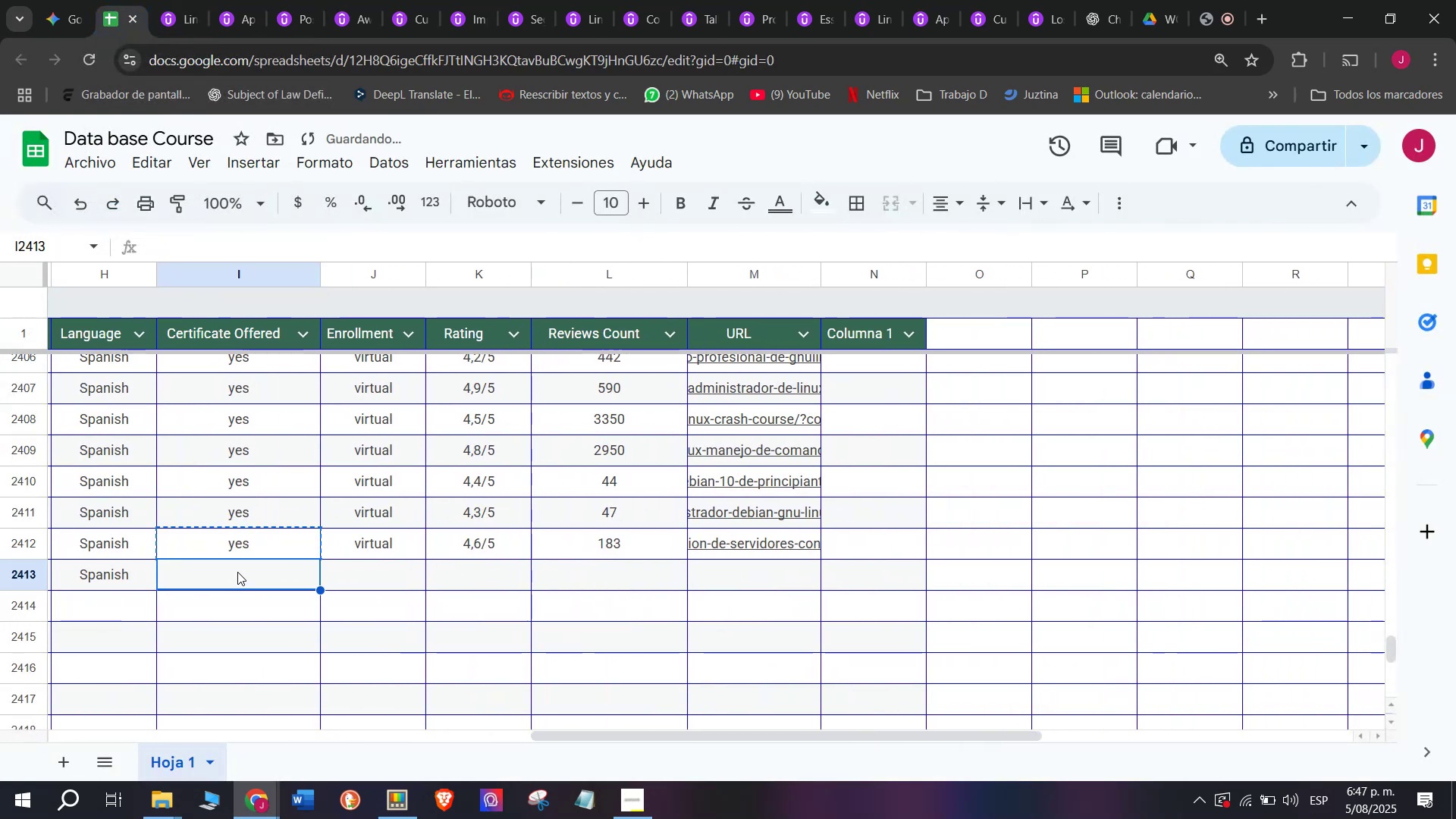 
key(Z)
 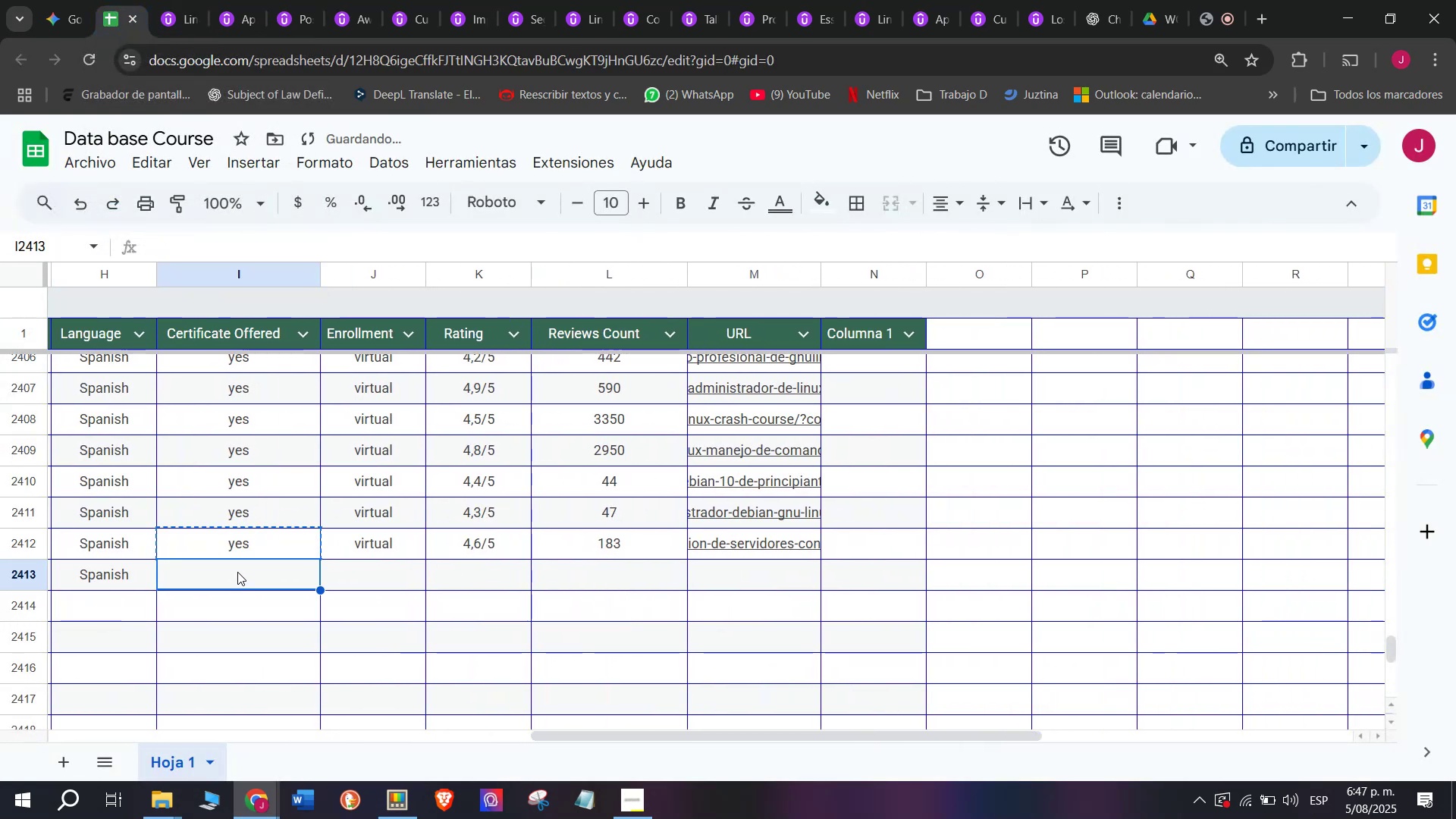 
key(Control+ControlLeft)
 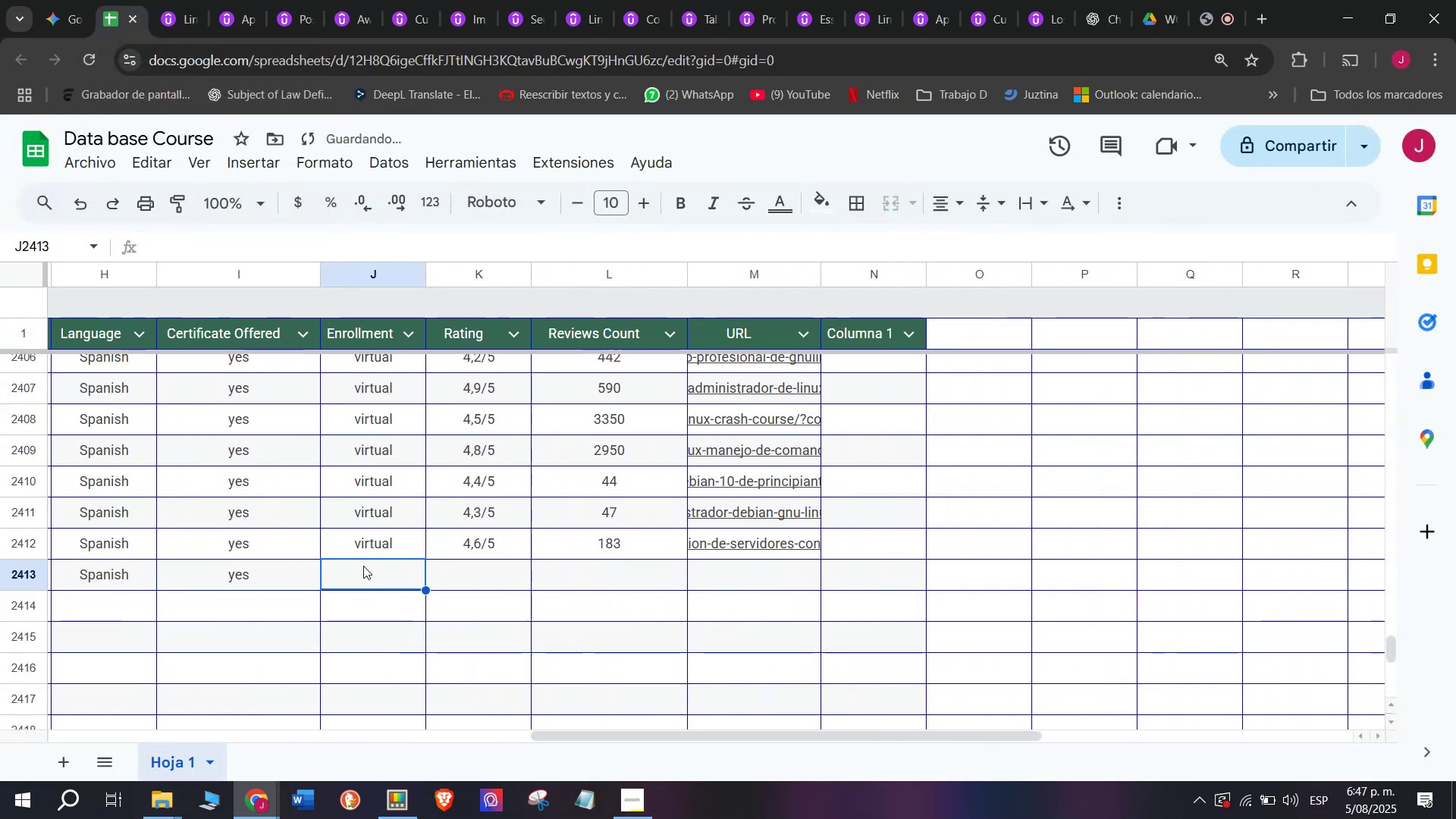 
key(Control+V)
 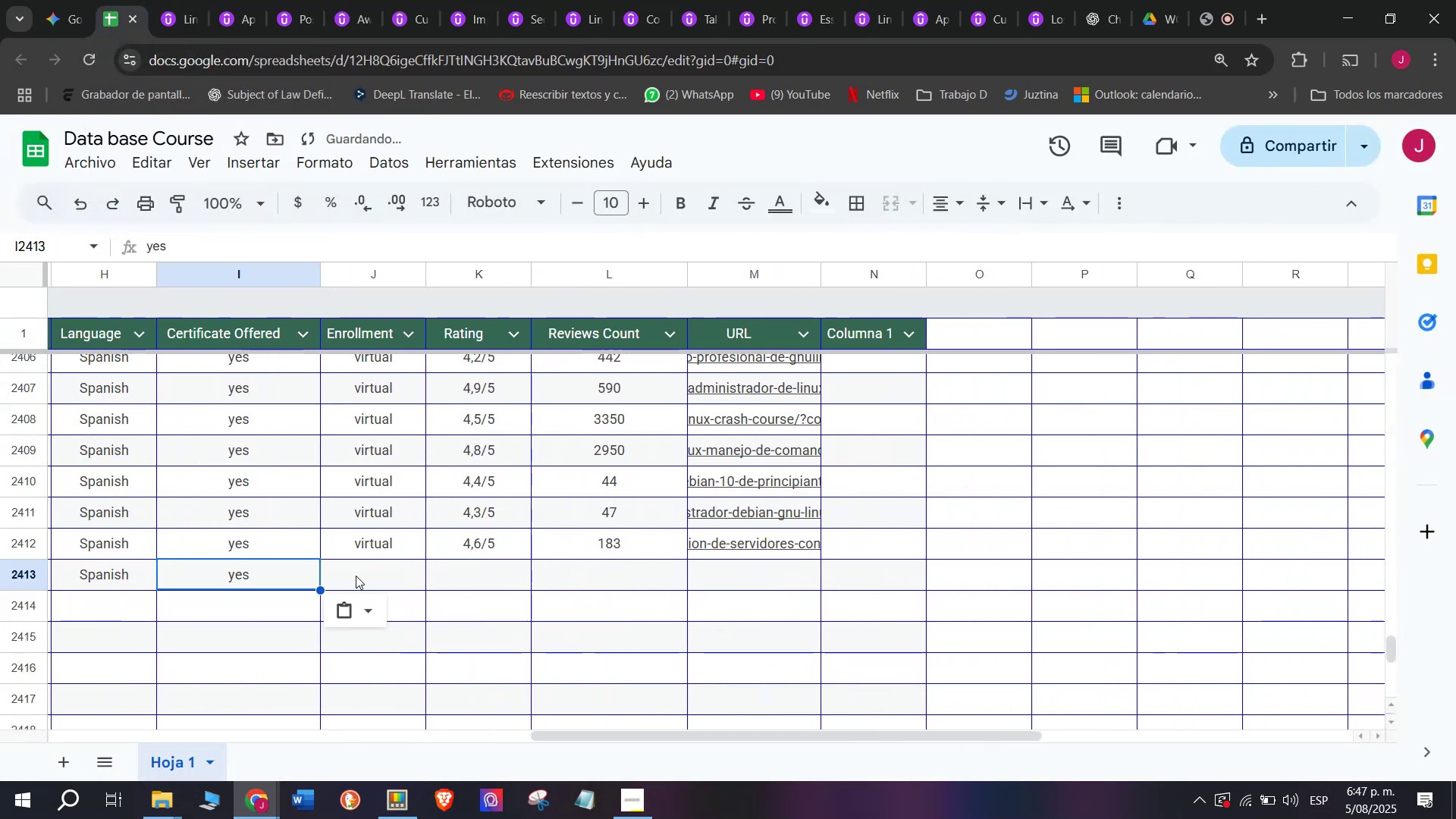 
triple_click([358, 576])
 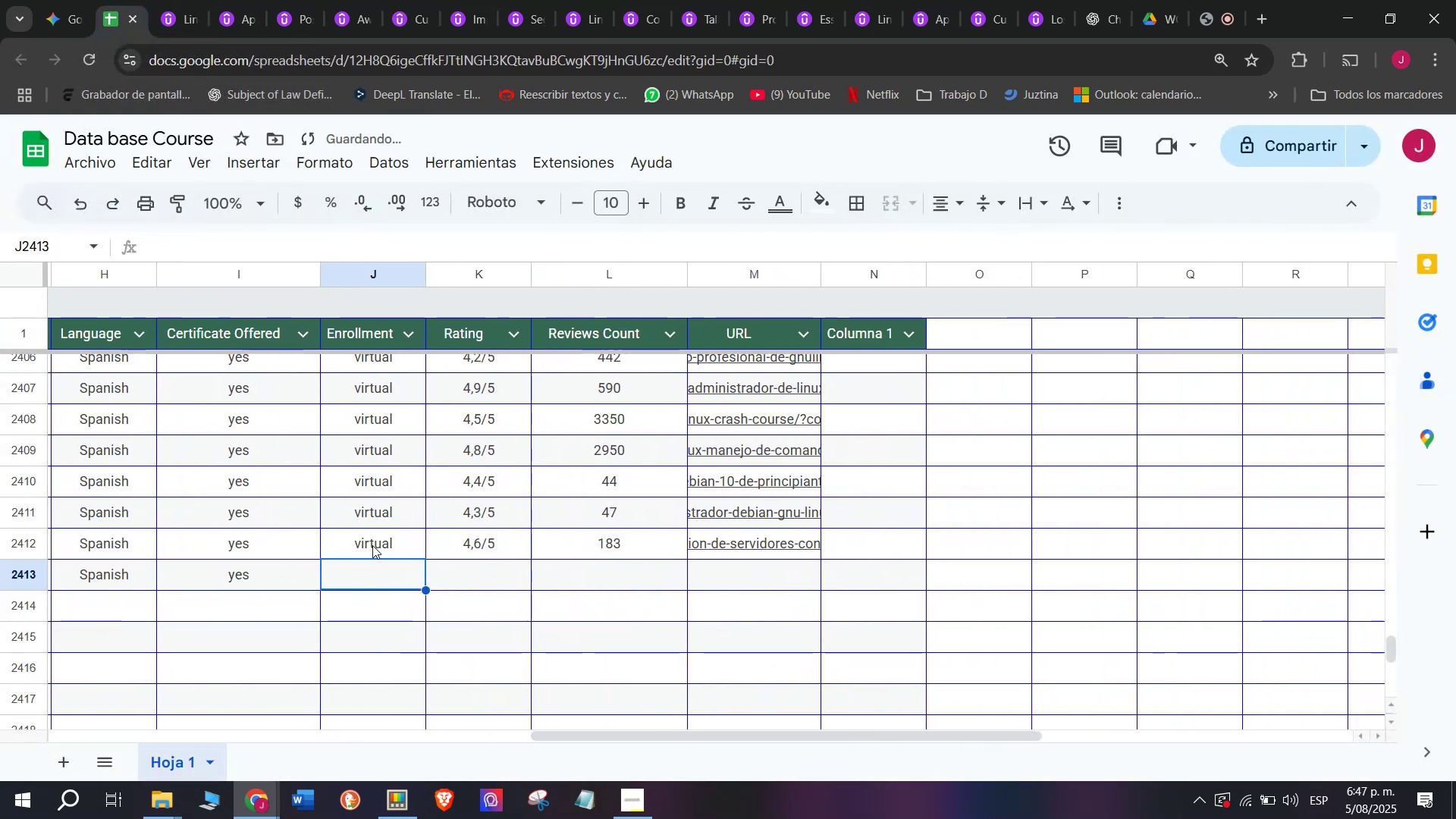 
triple_click([372, 545])
 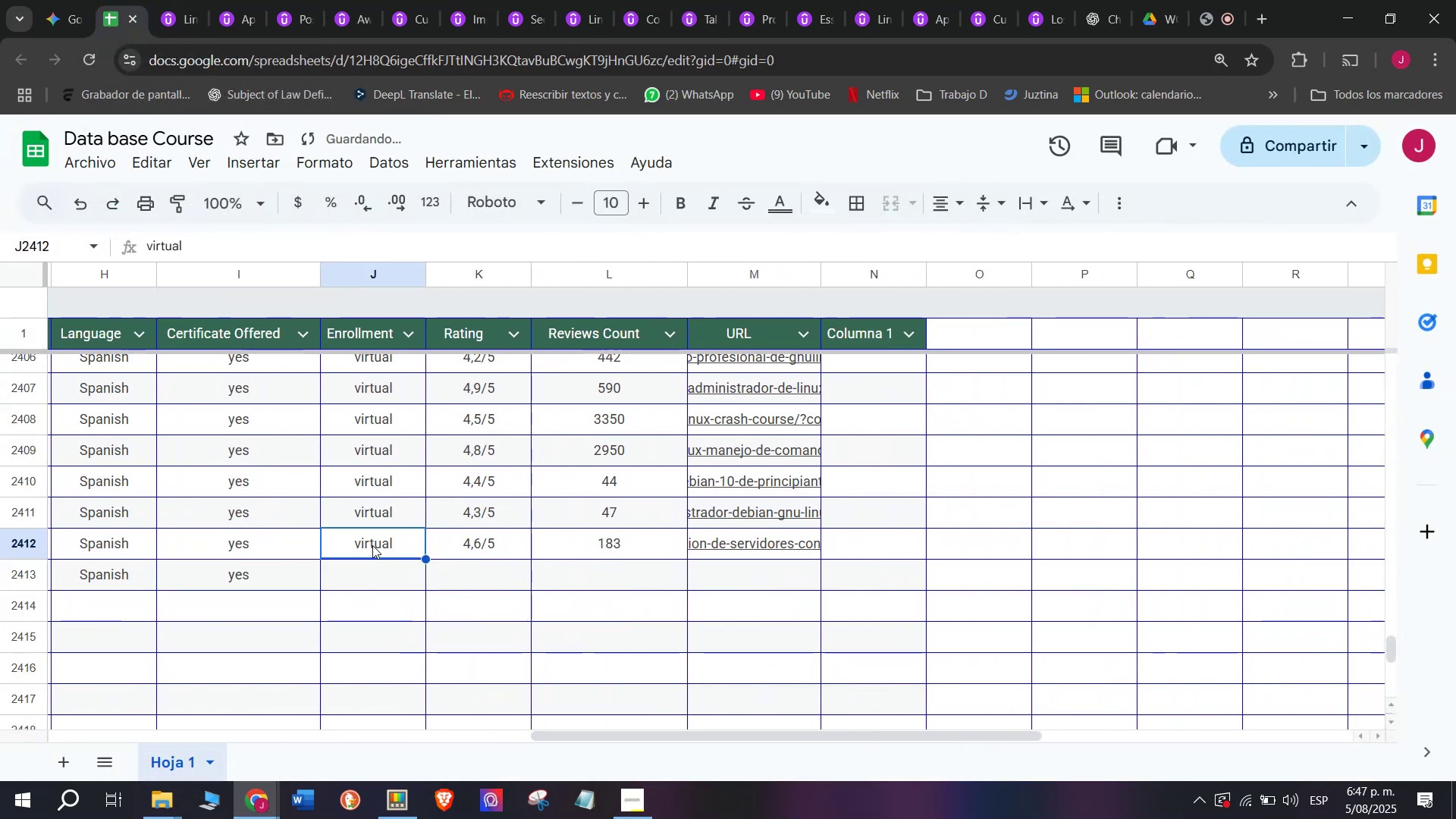 
key(Break)
 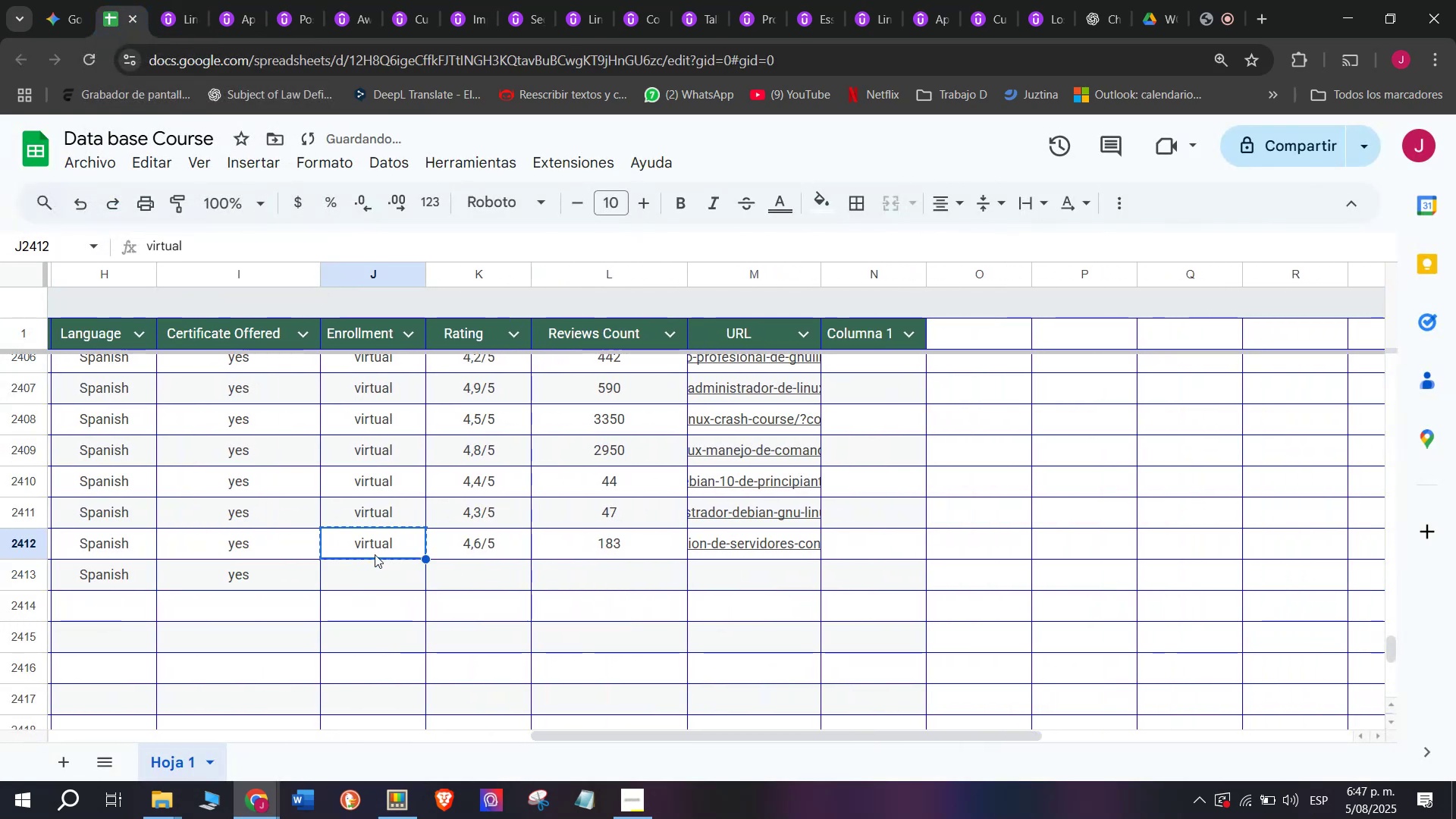 
key(Control+ControlLeft)
 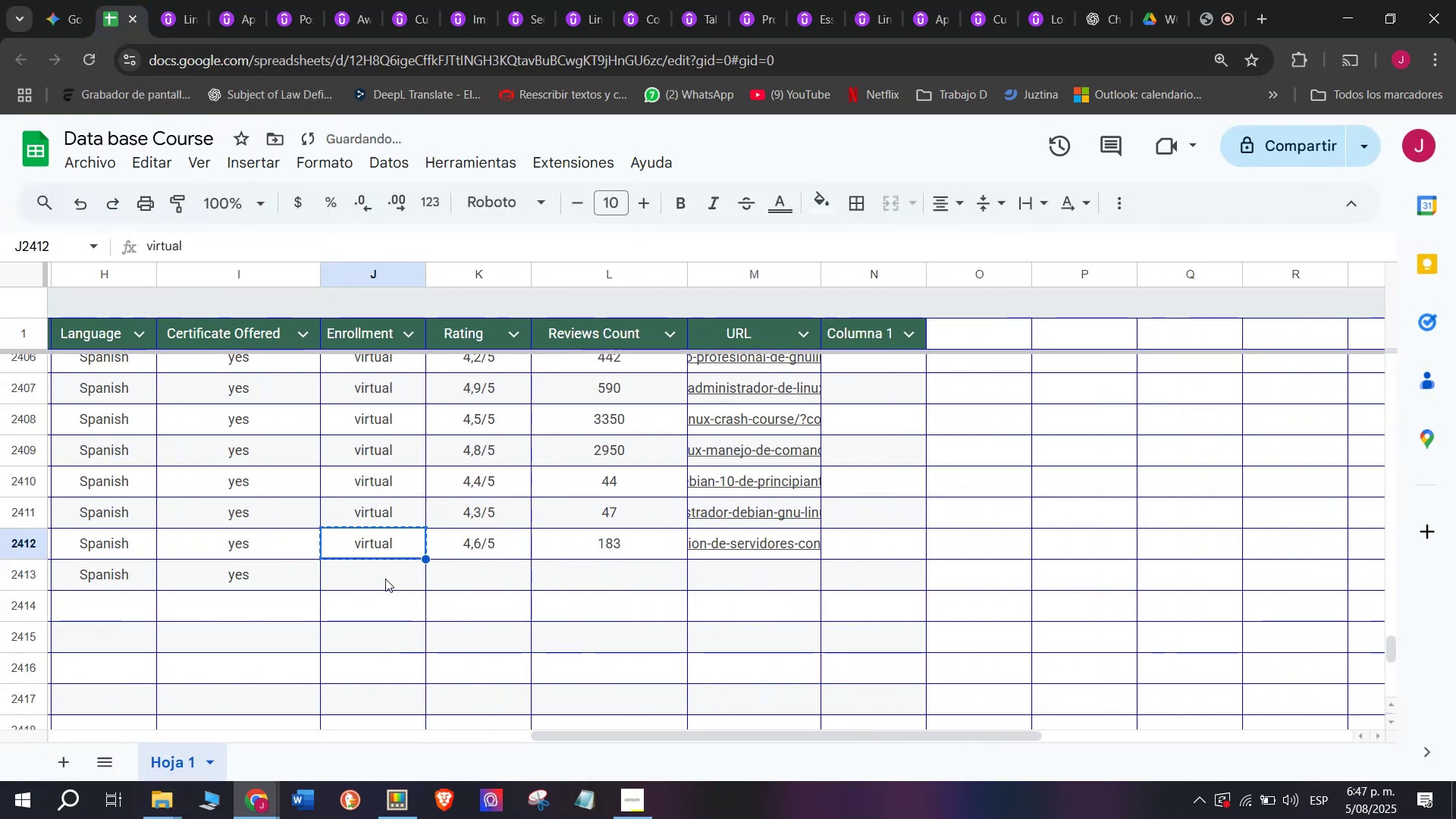 
key(Control+C)
 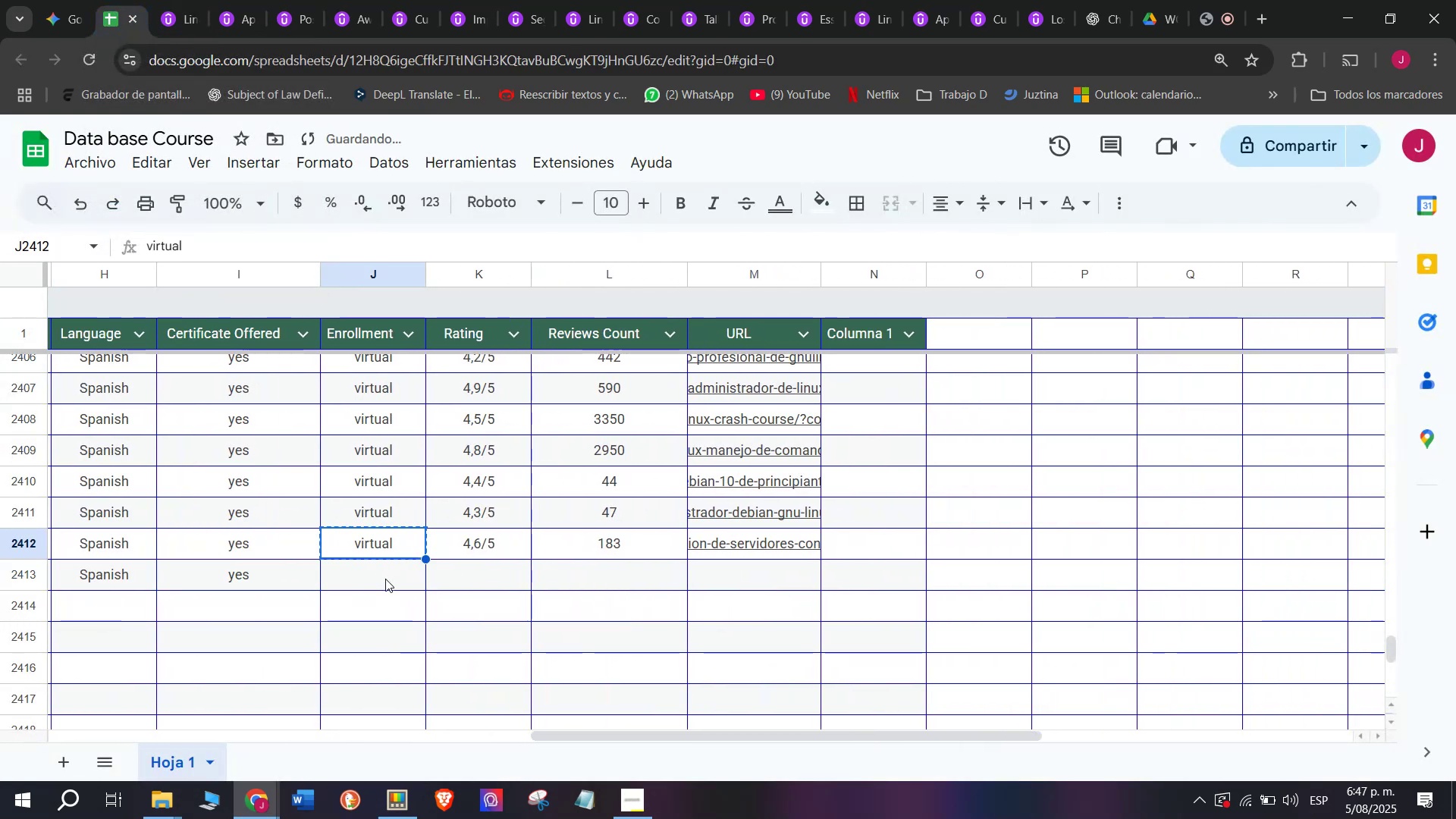 
left_click([385, 579])
 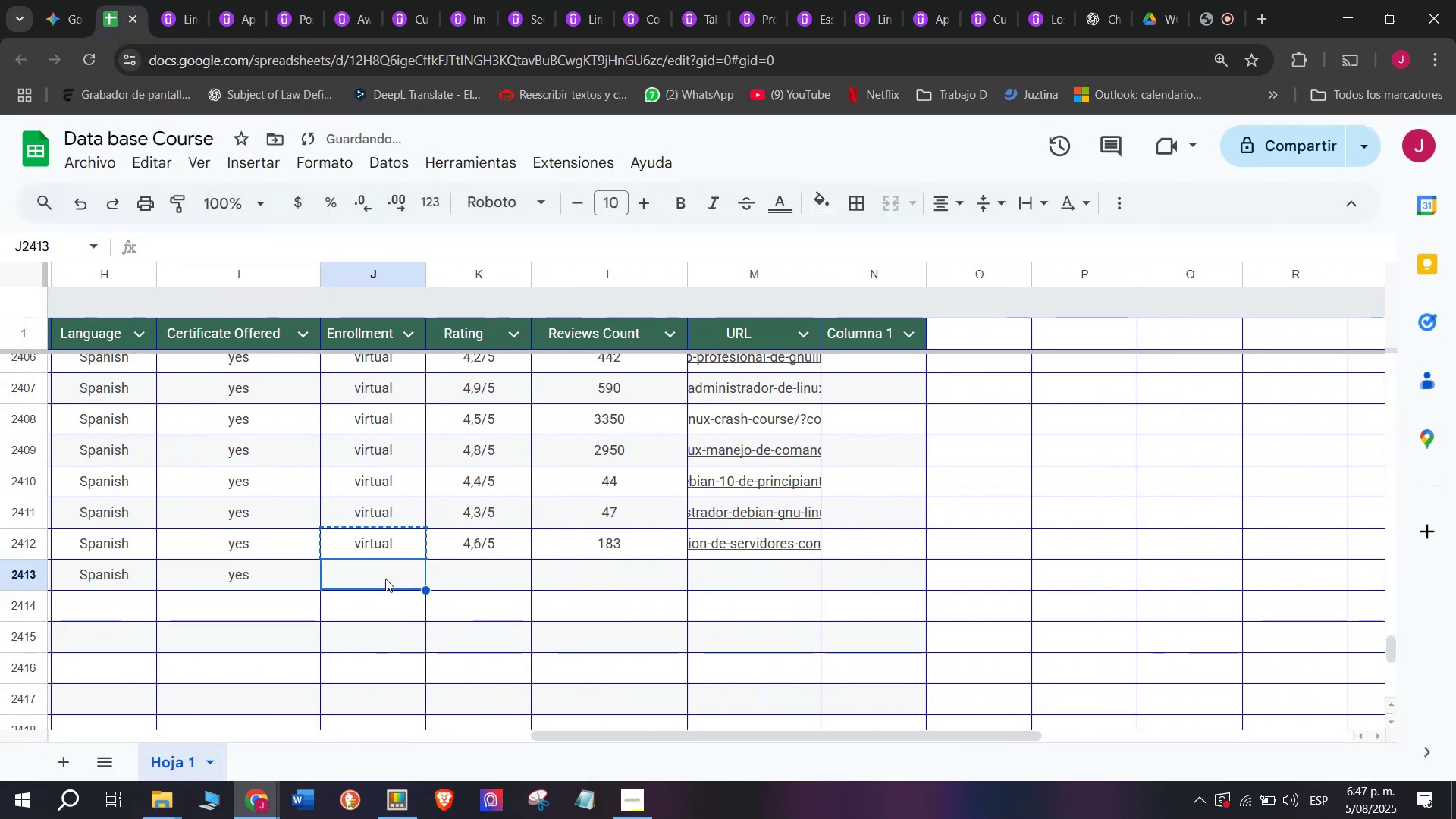 
key(Z)
 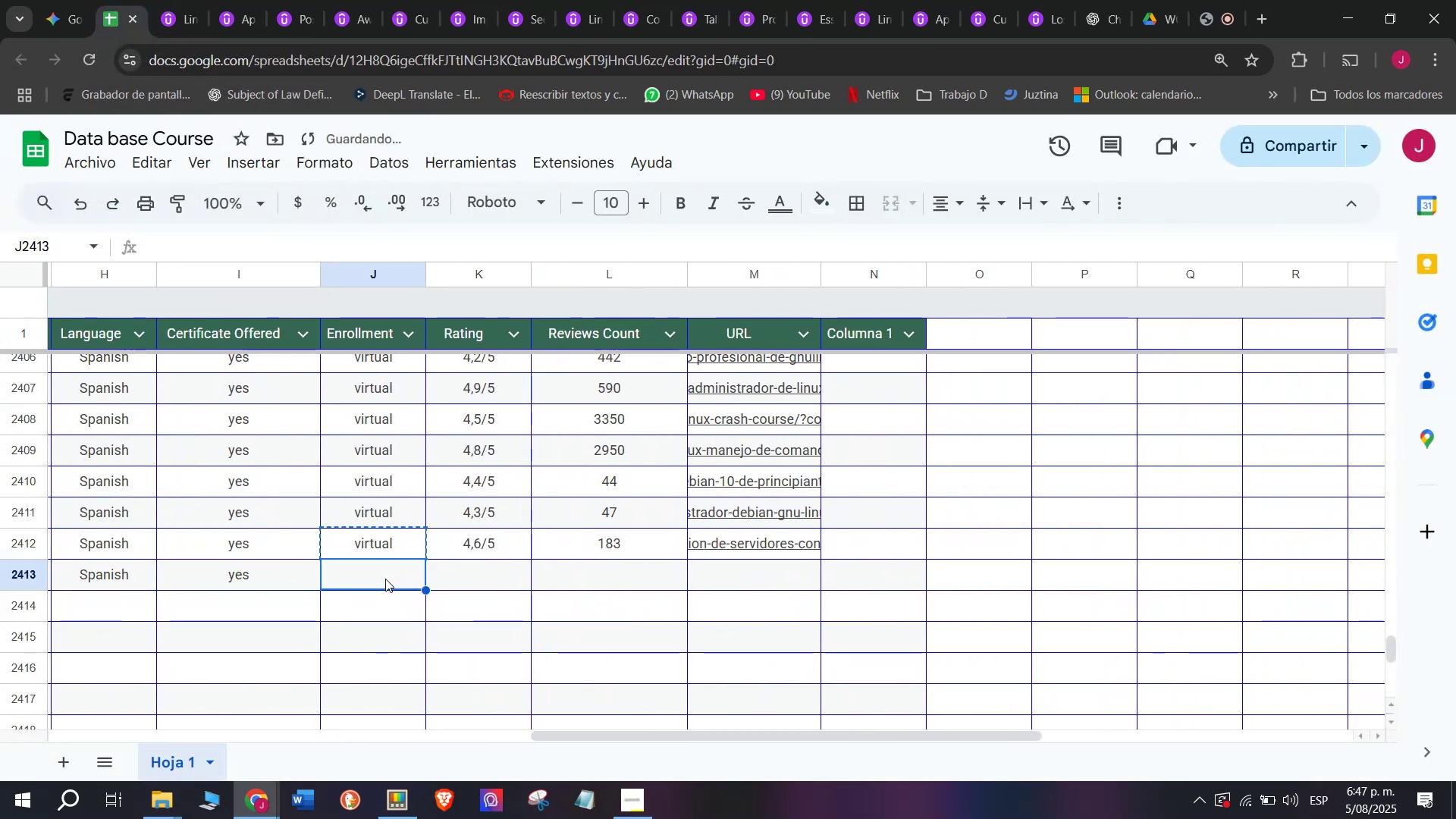 
key(Control+ControlLeft)
 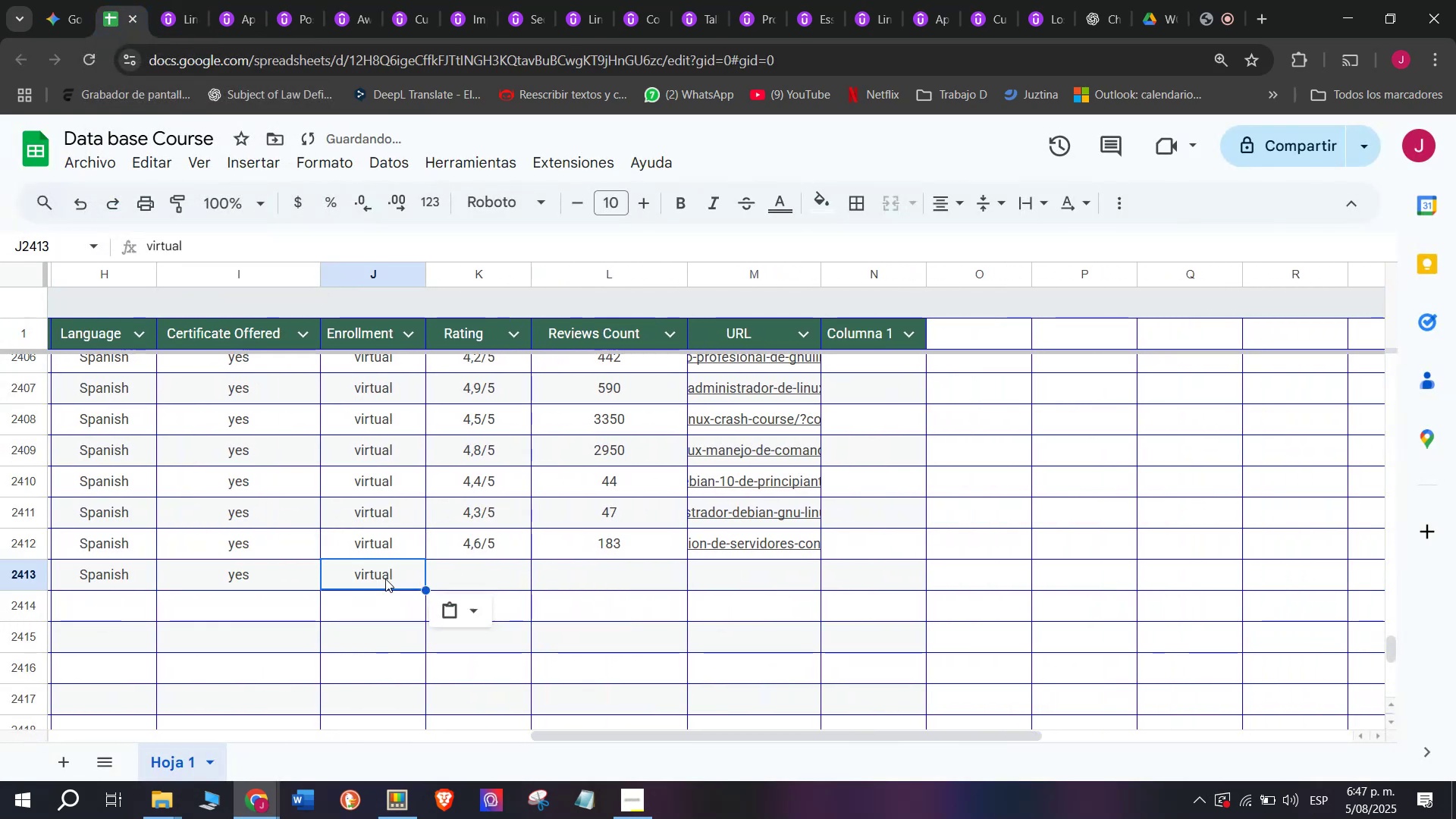 
key(Control+V)
 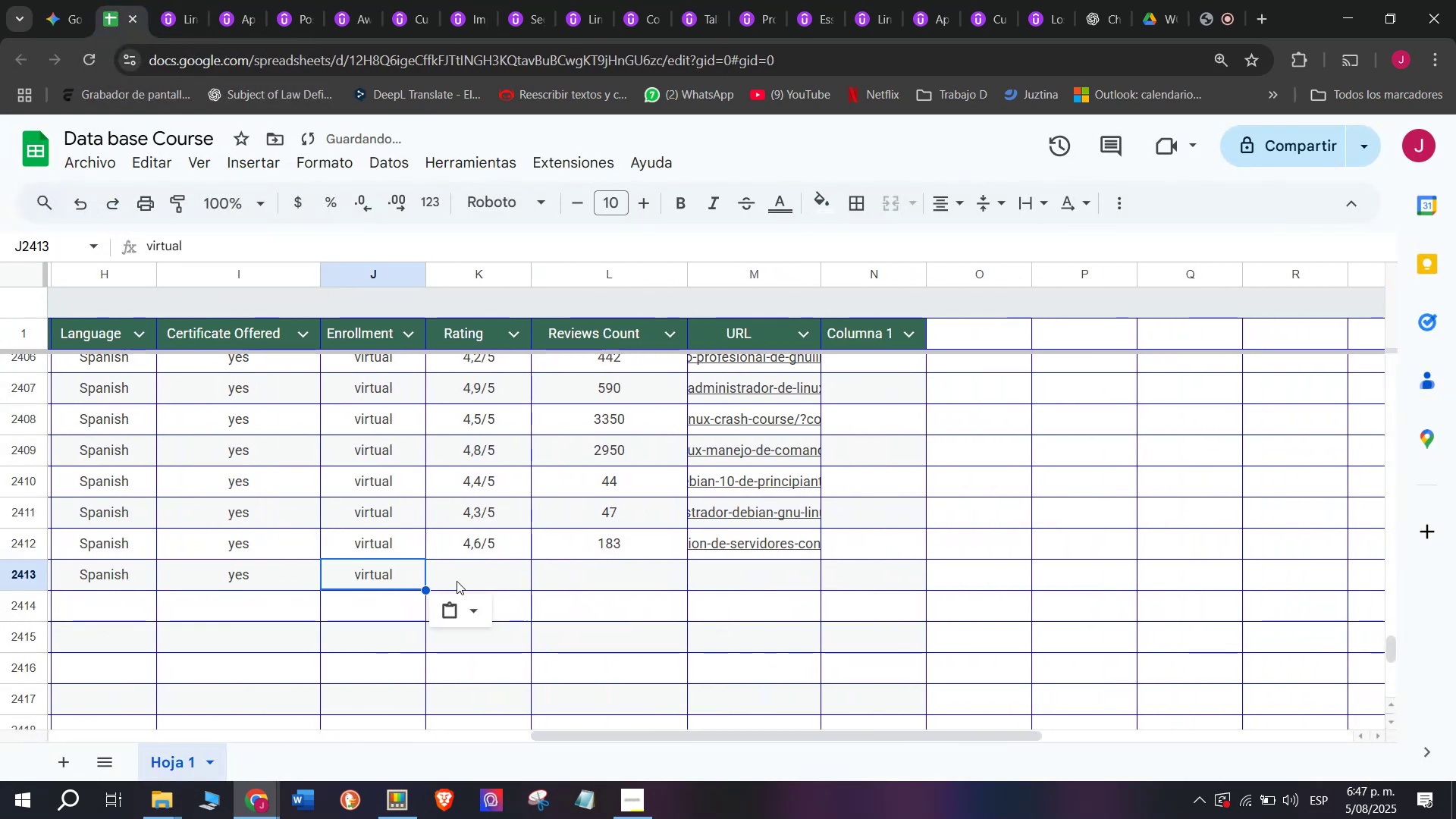 
left_click([457, 579])
 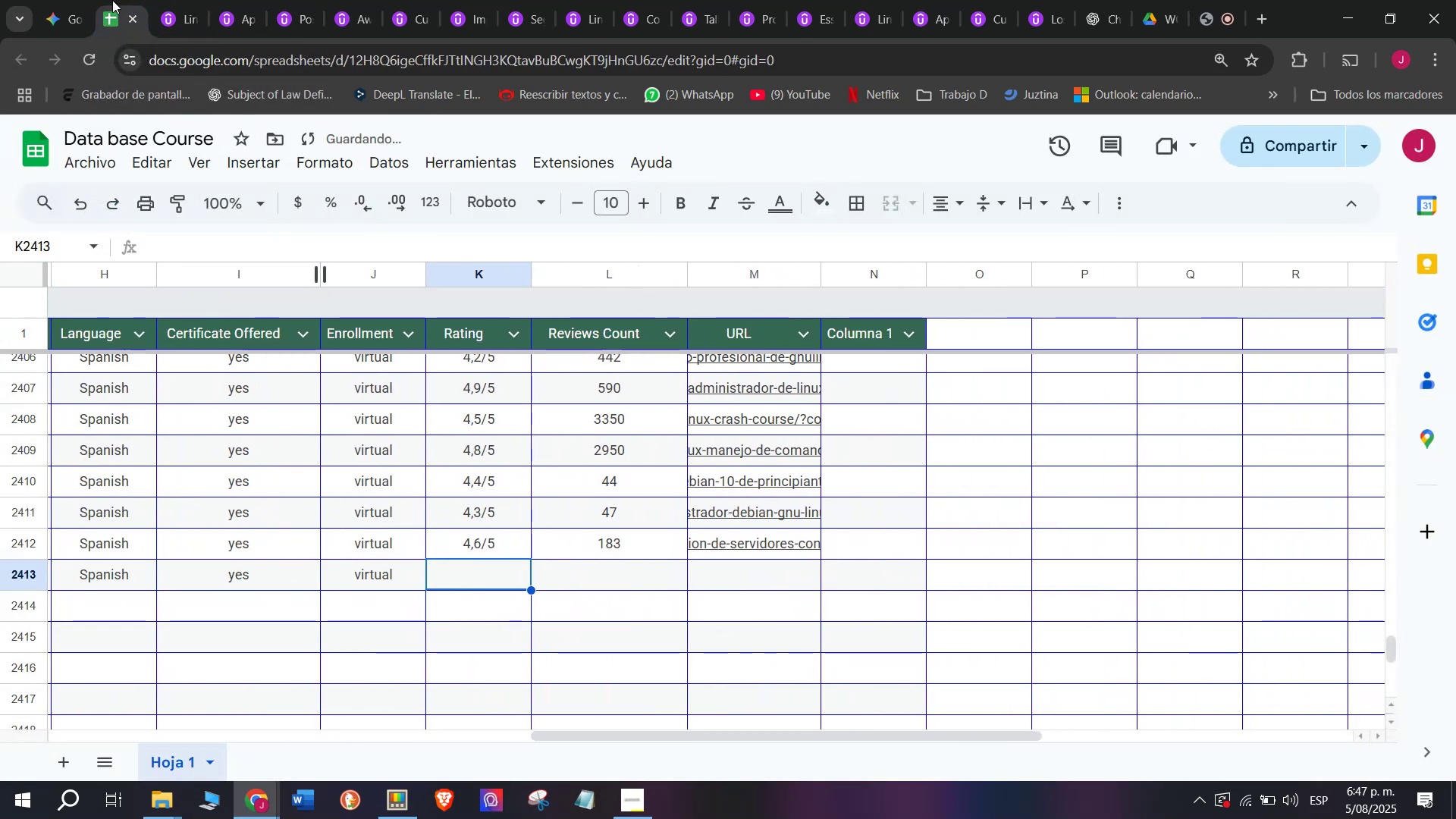 
left_click([166, 0])
 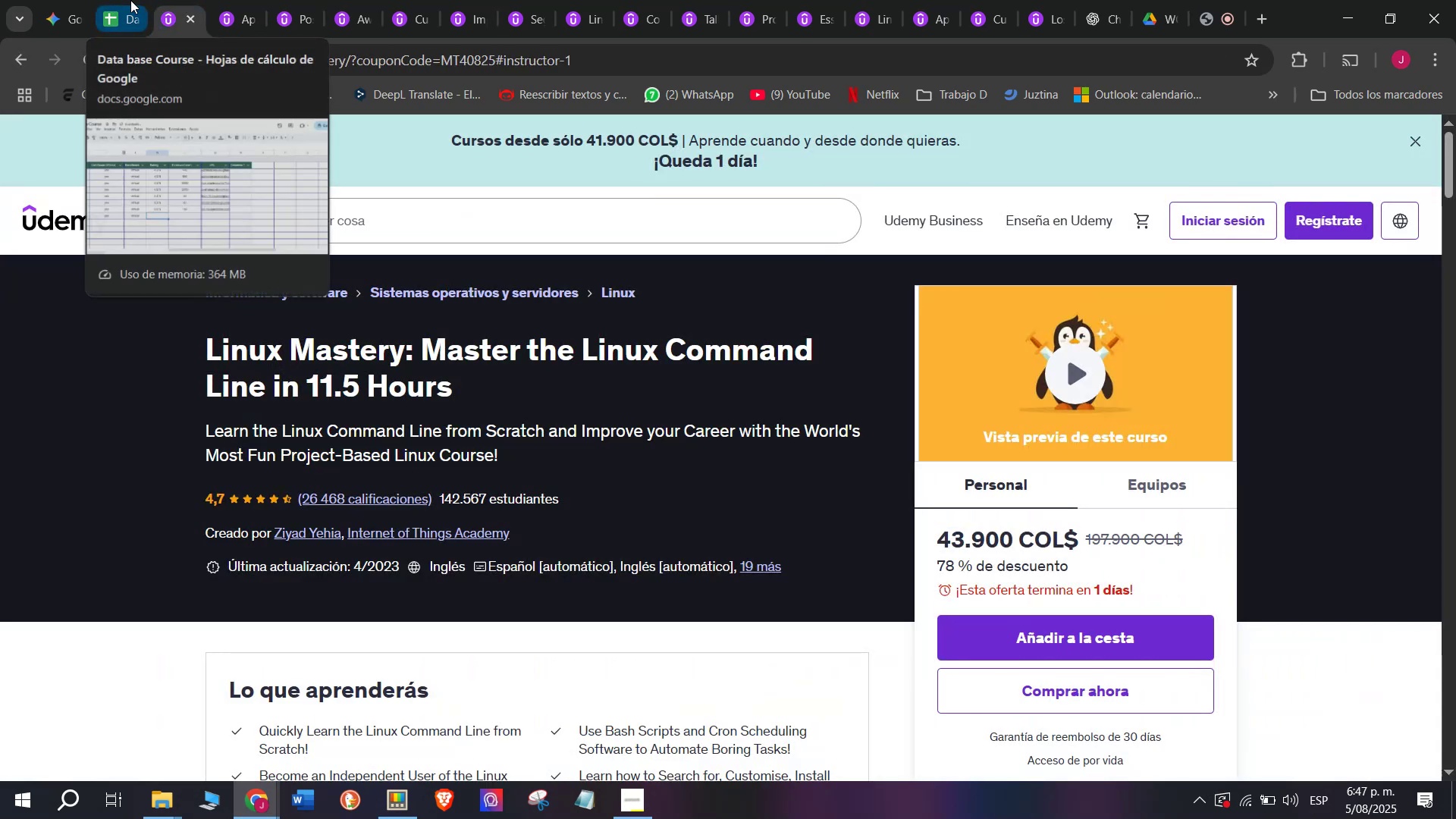 
left_click([127, 0])
 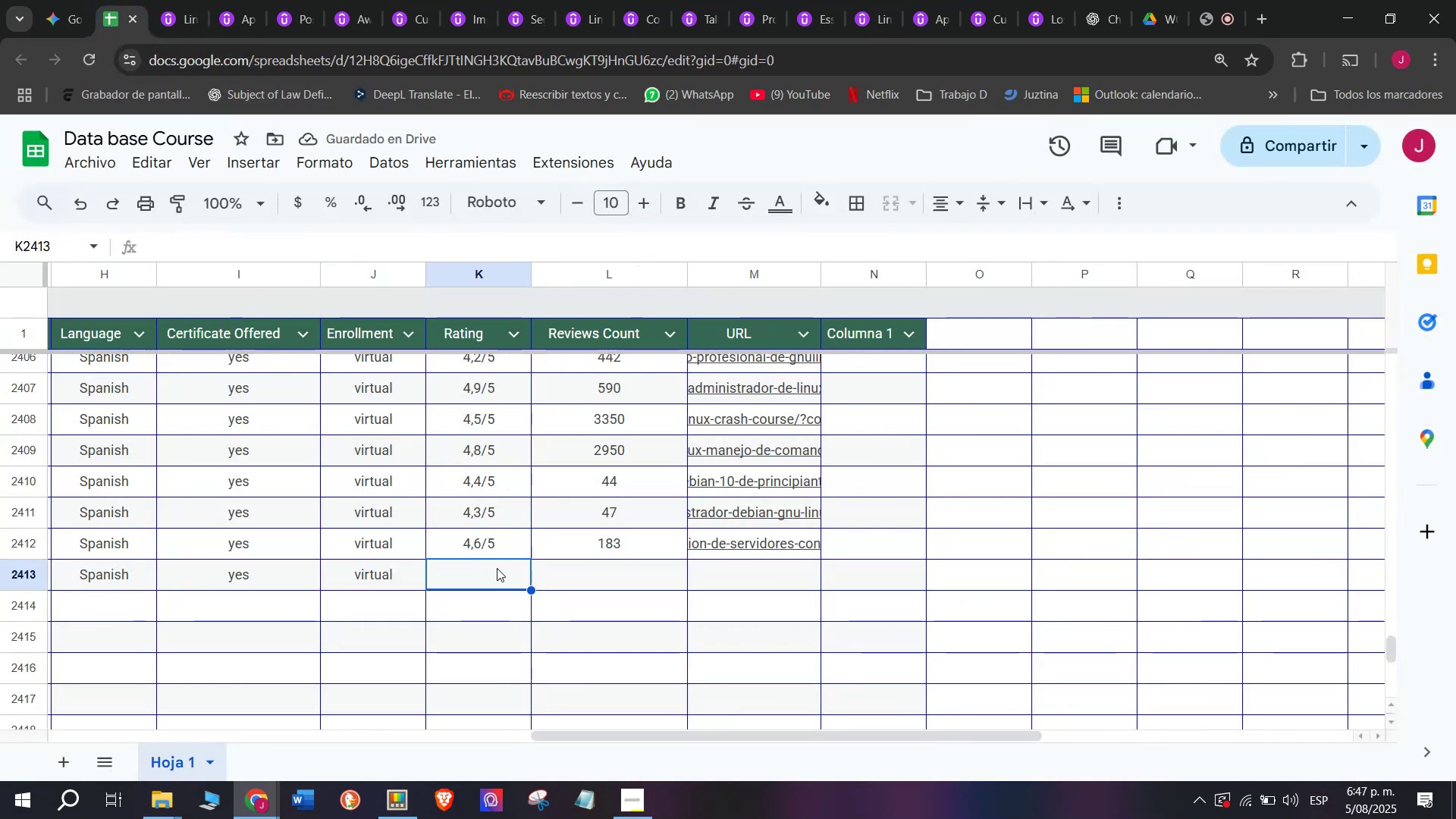 
double_click([491, 545])
 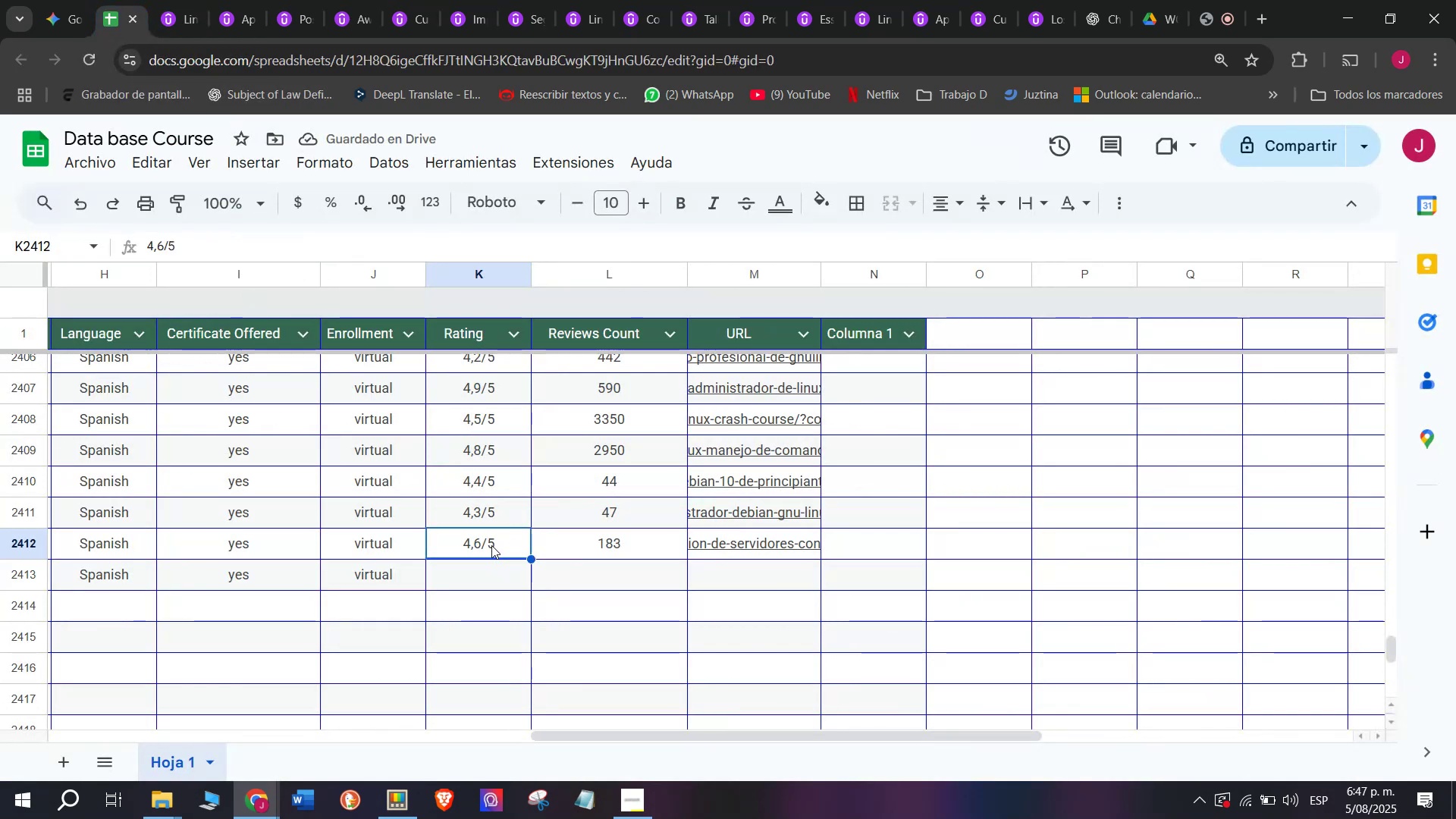 
key(Break)
 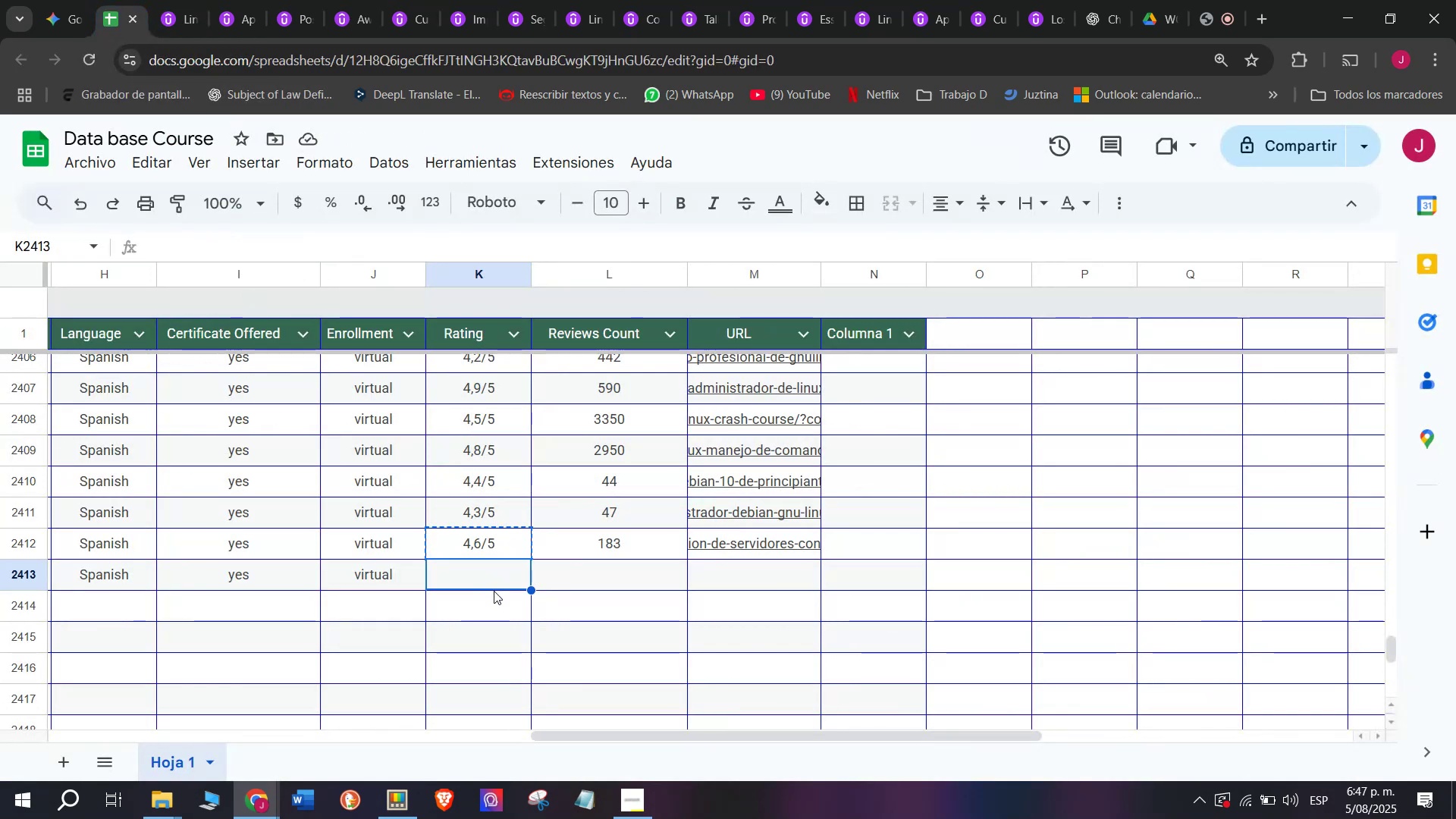 
key(Control+ControlLeft)
 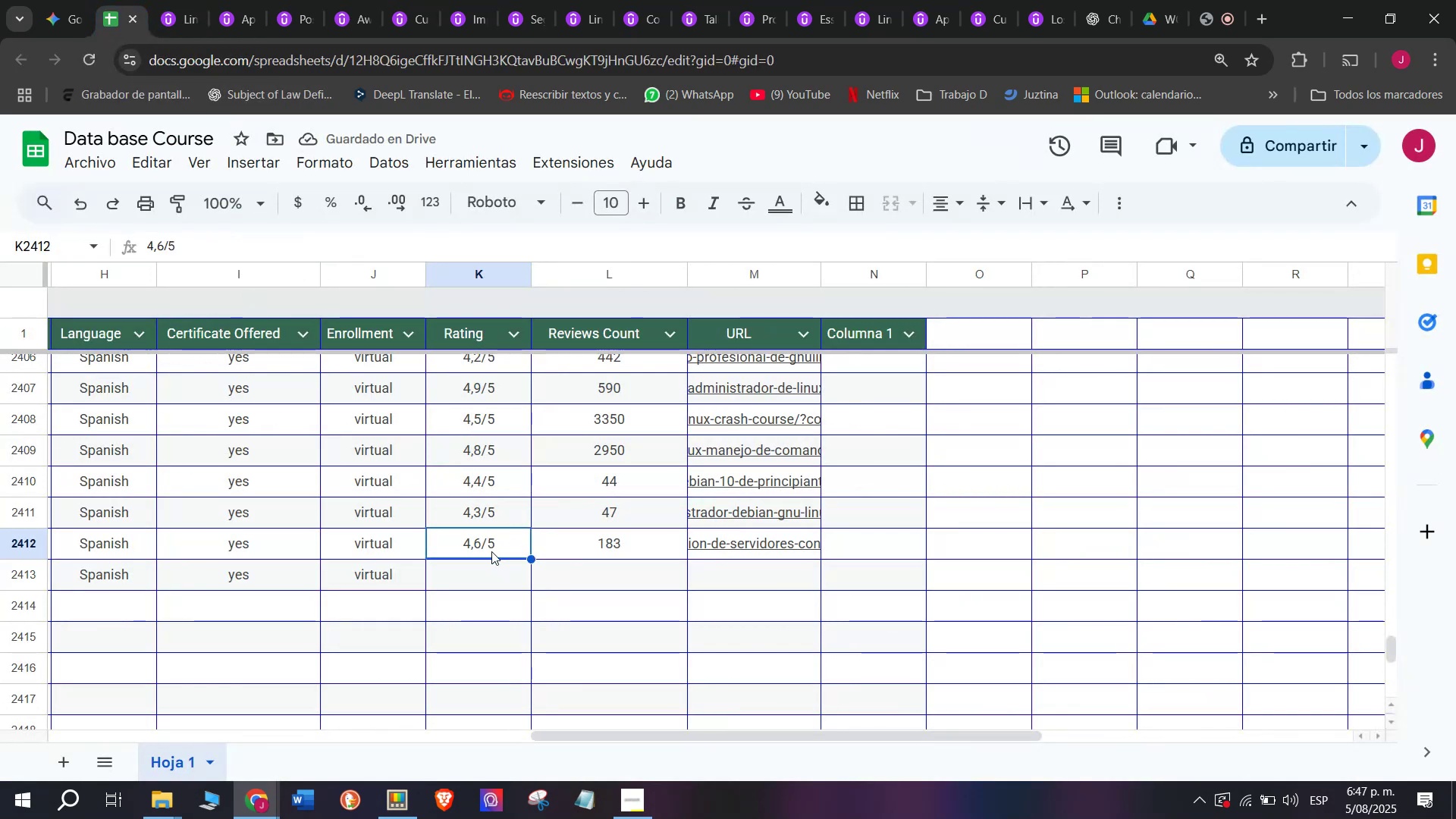 
key(Control+C)
 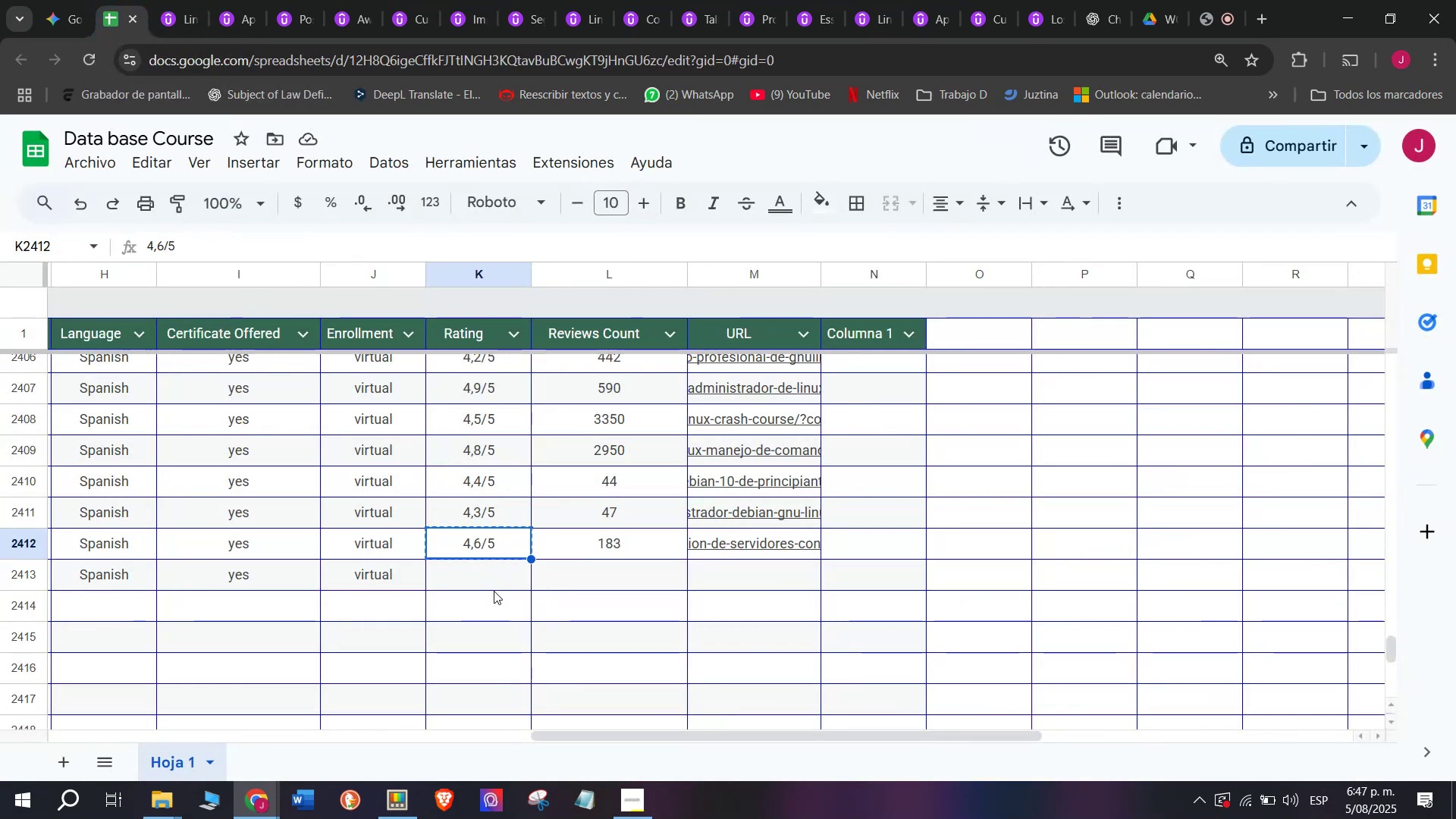 
triple_click([494, 591])
 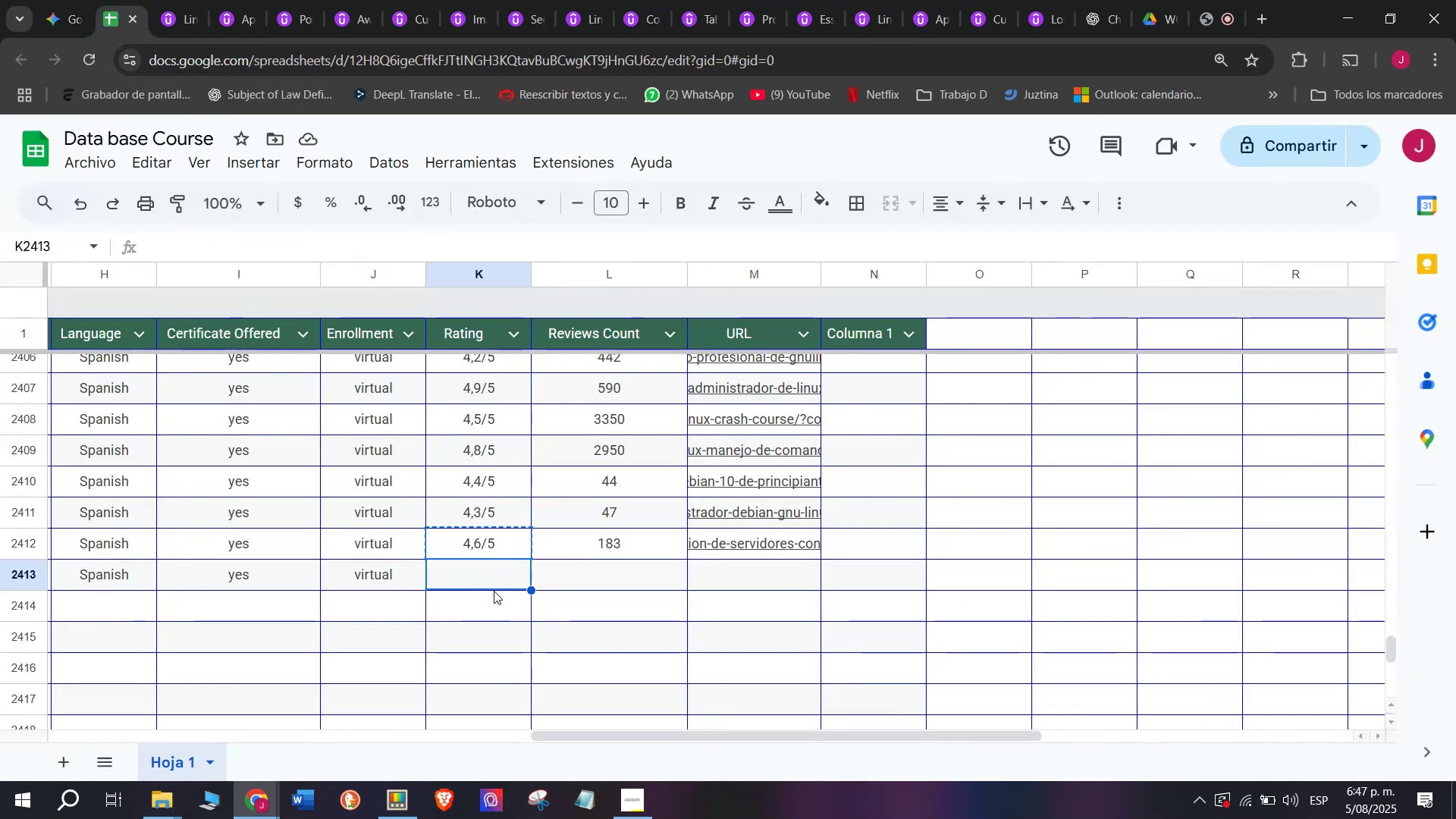 
key(Z)
 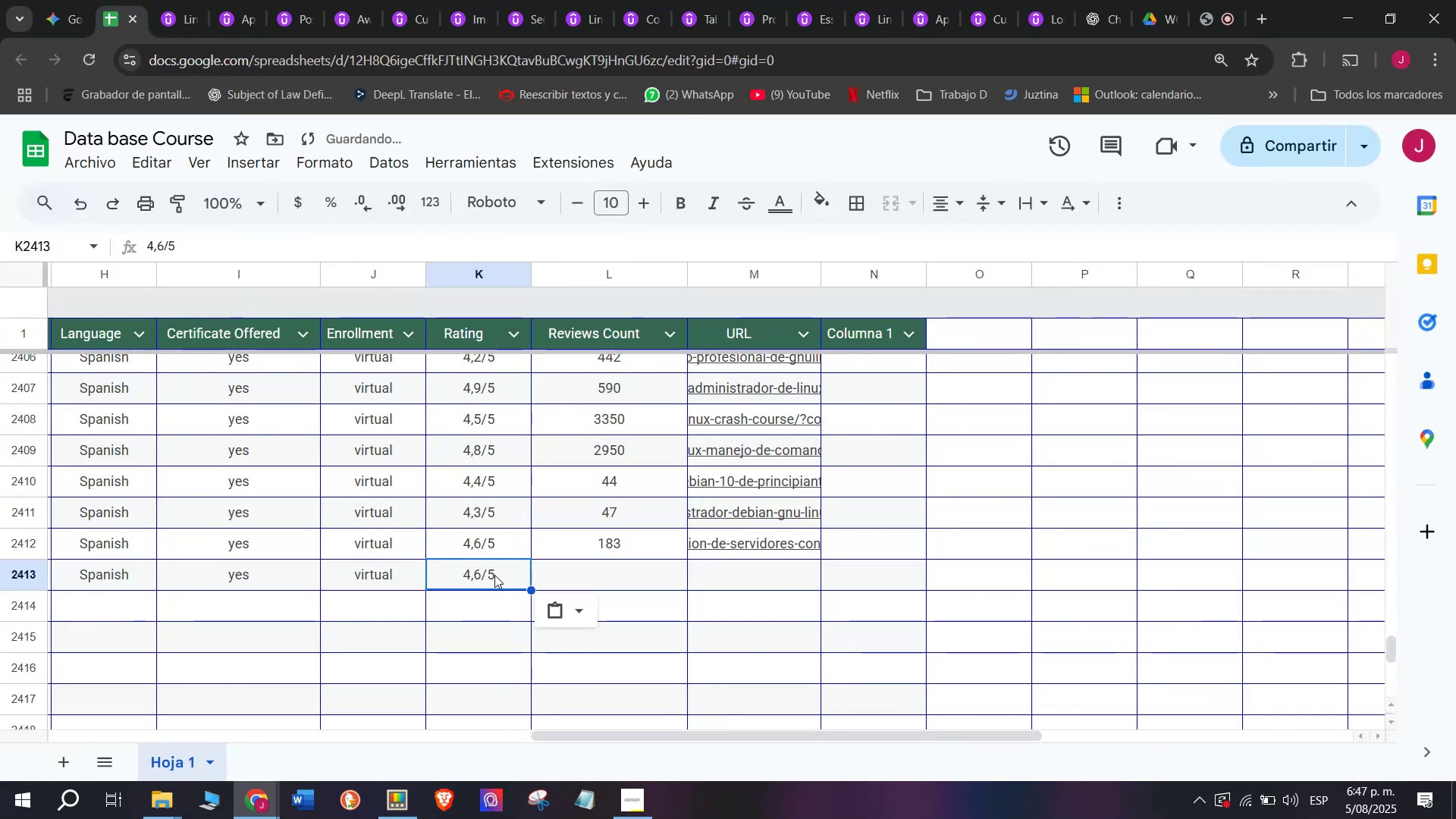 
key(Control+ControlLeft)
 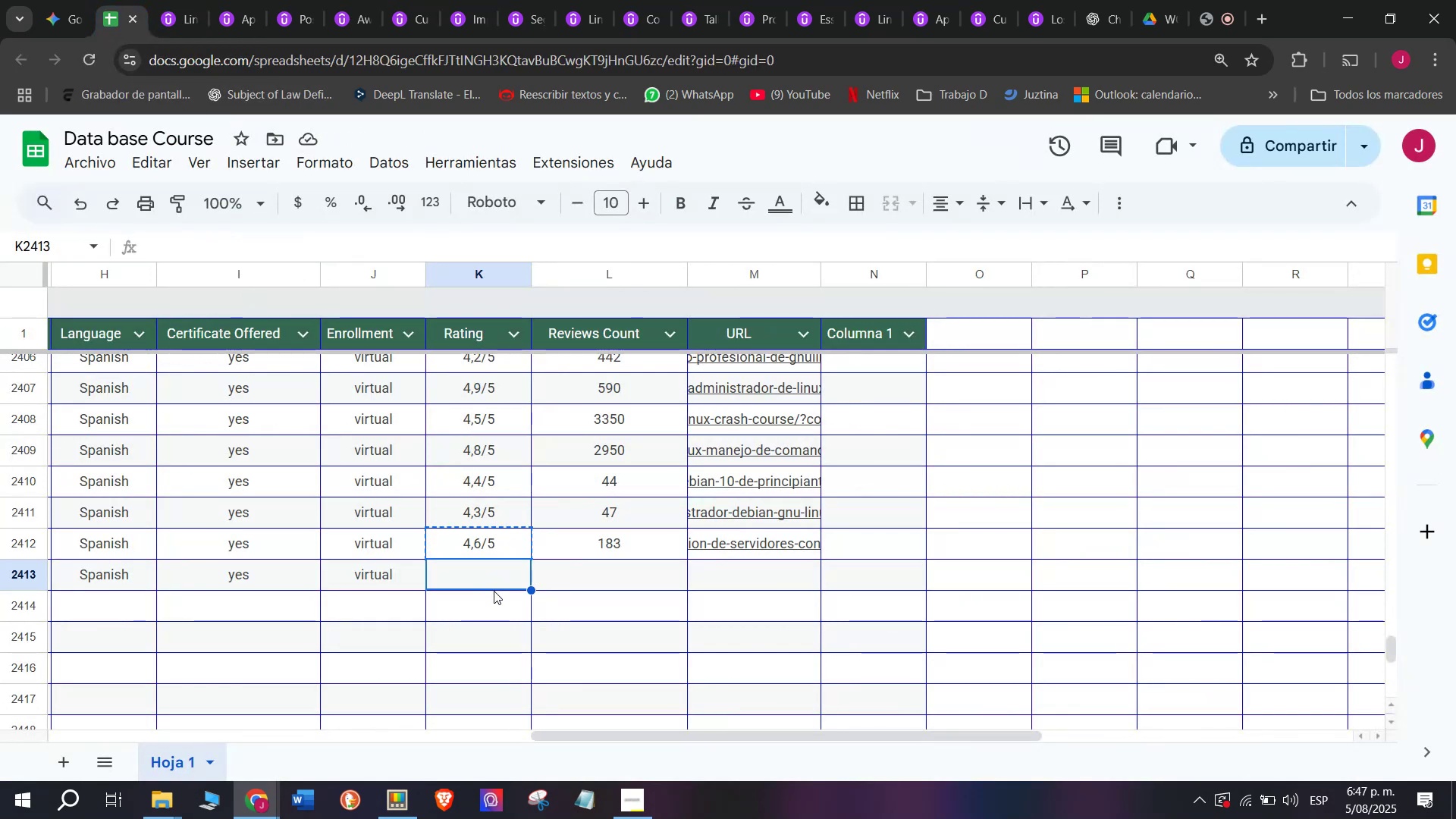 
key(Control+V)
 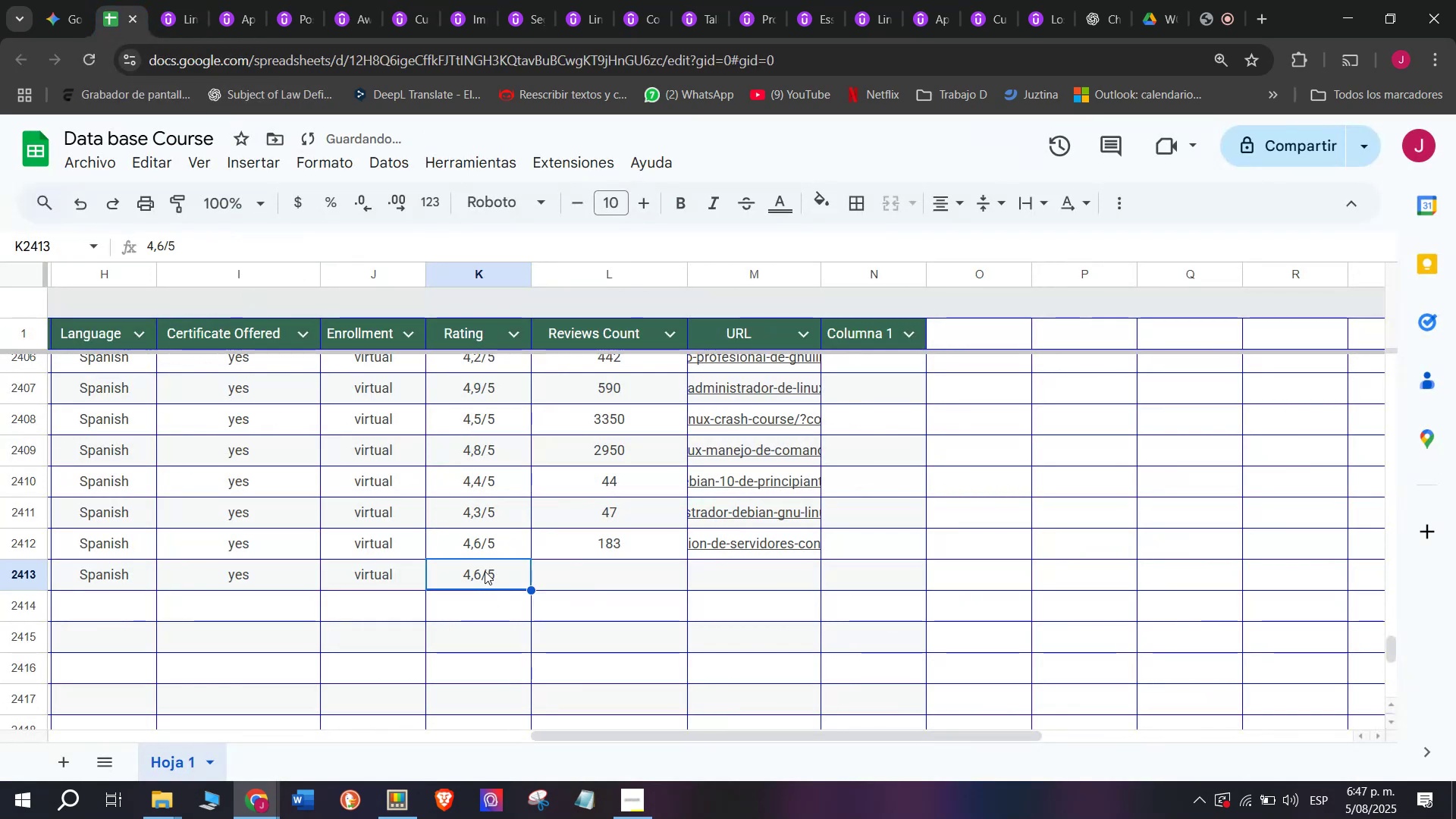 
double_click([485, 571])
 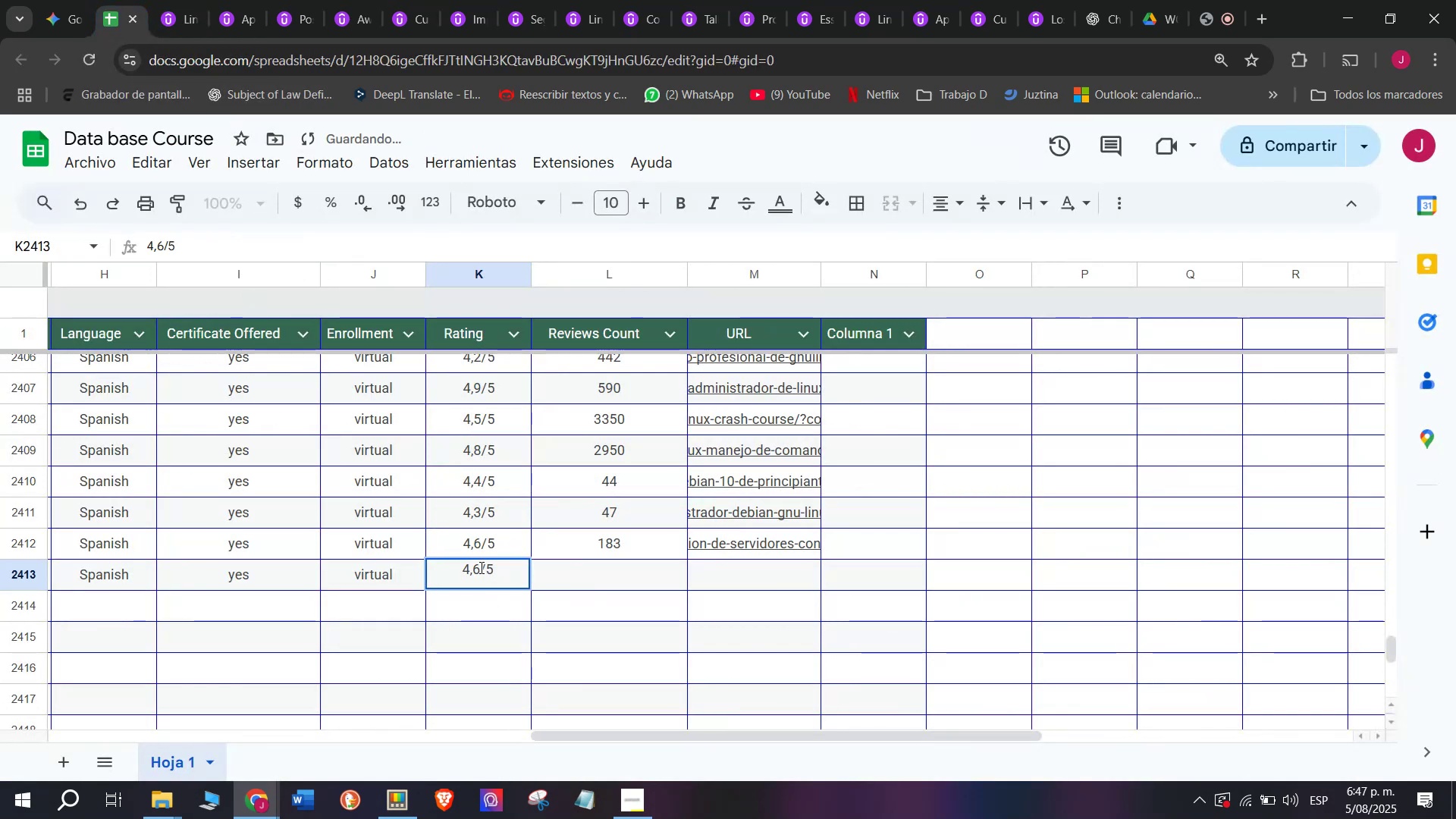 
left_click([480, 567])
 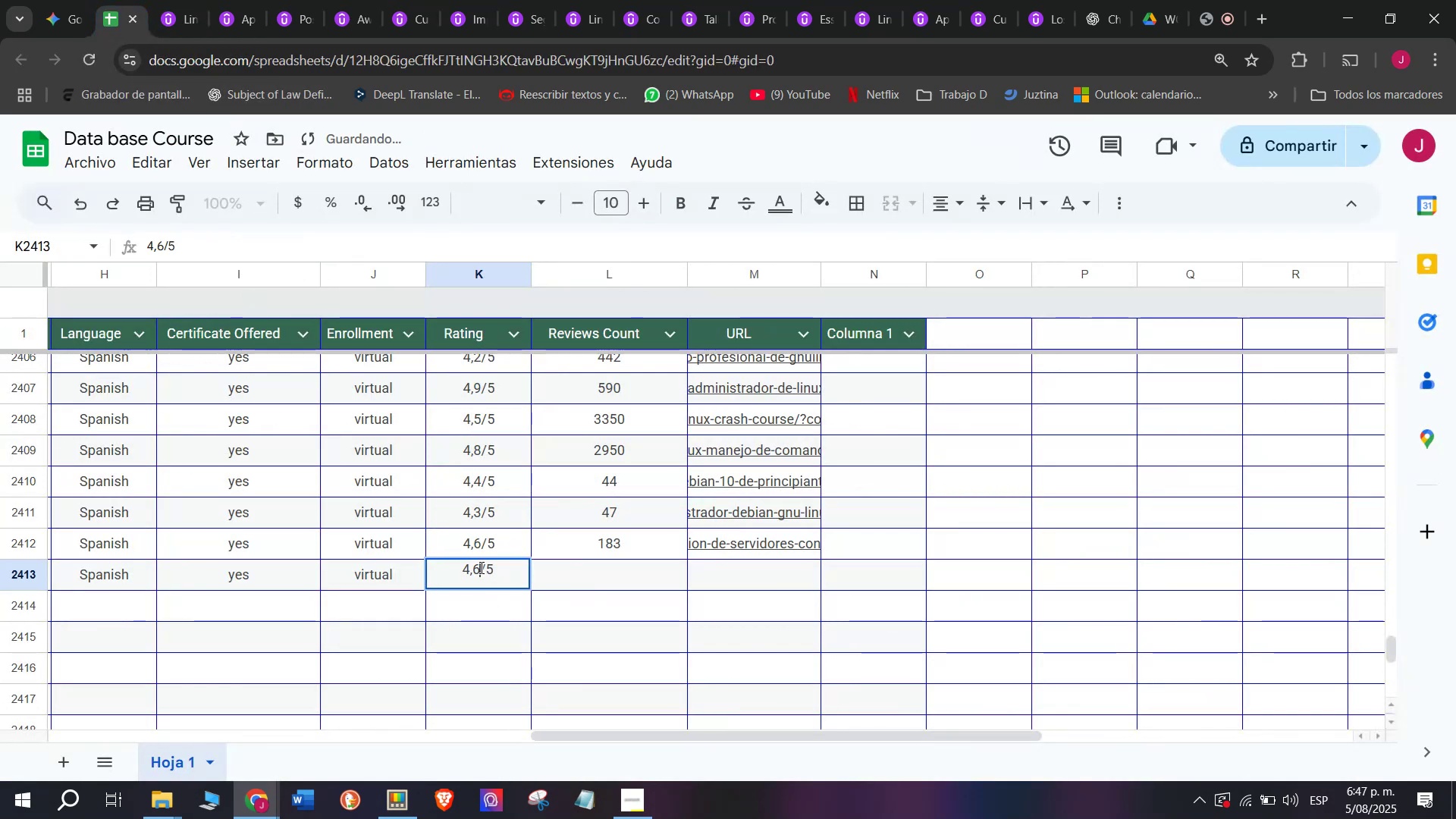 
key(Backspace)
 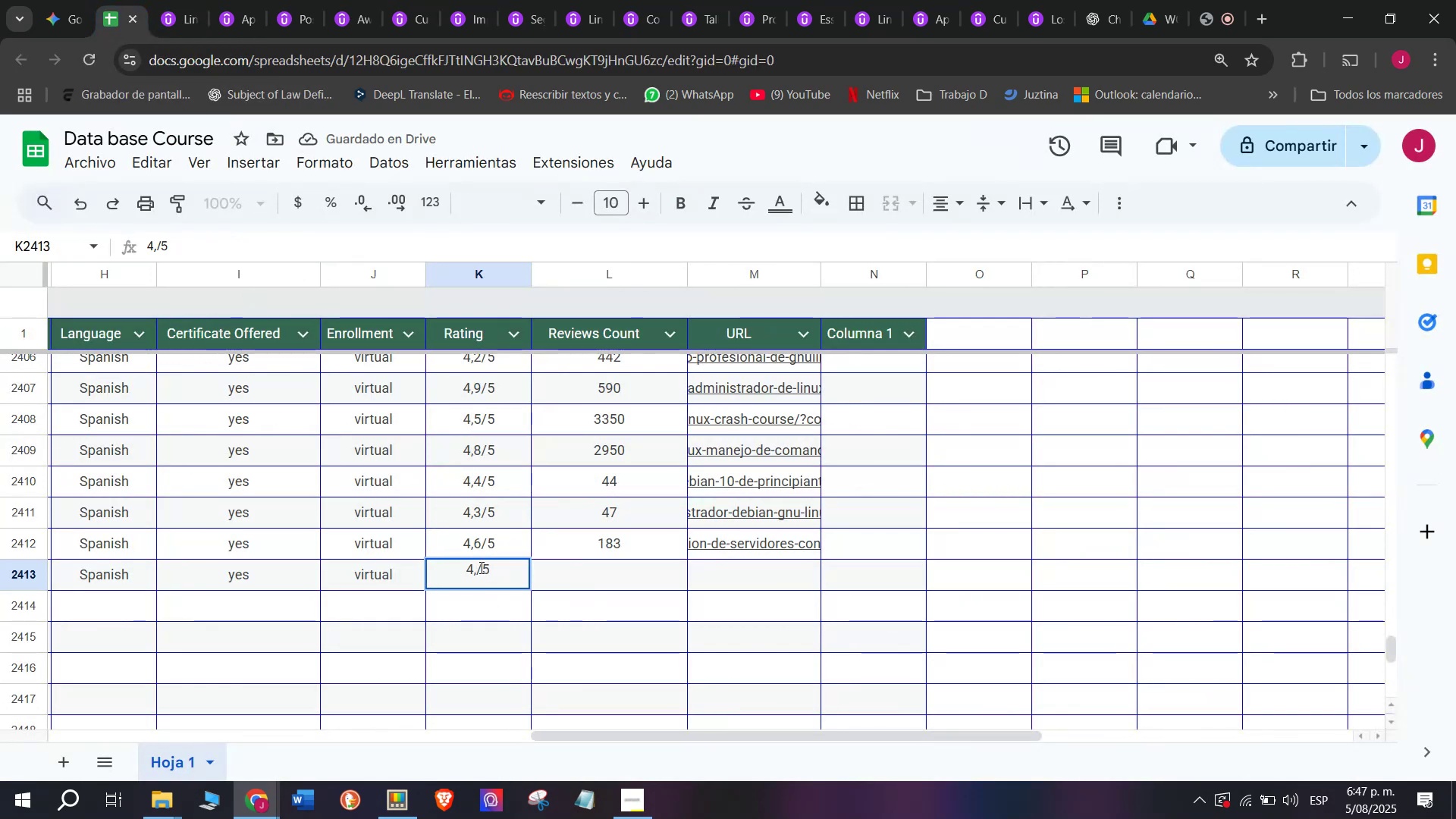 
key(Q)
 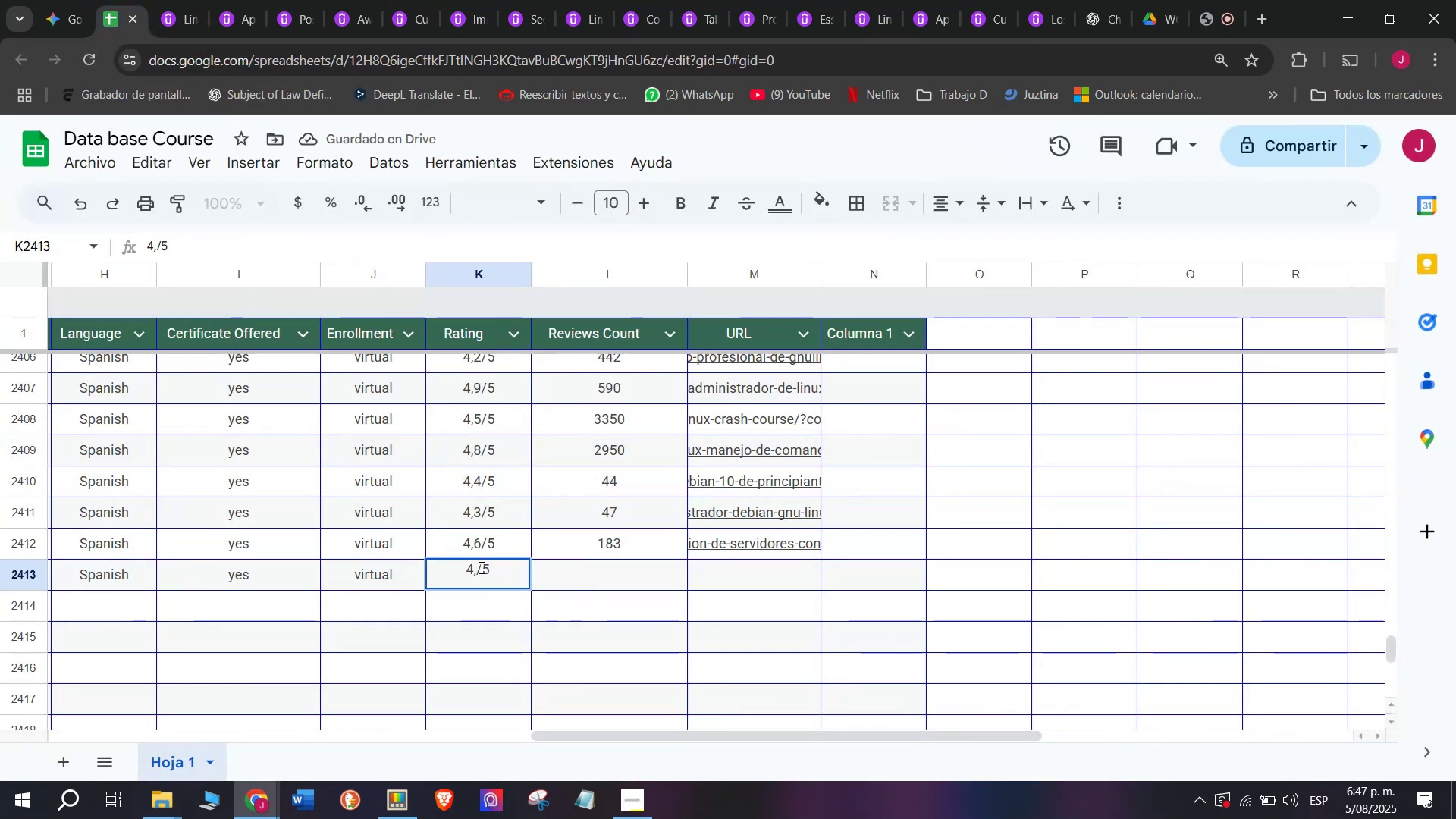 
key(7)
 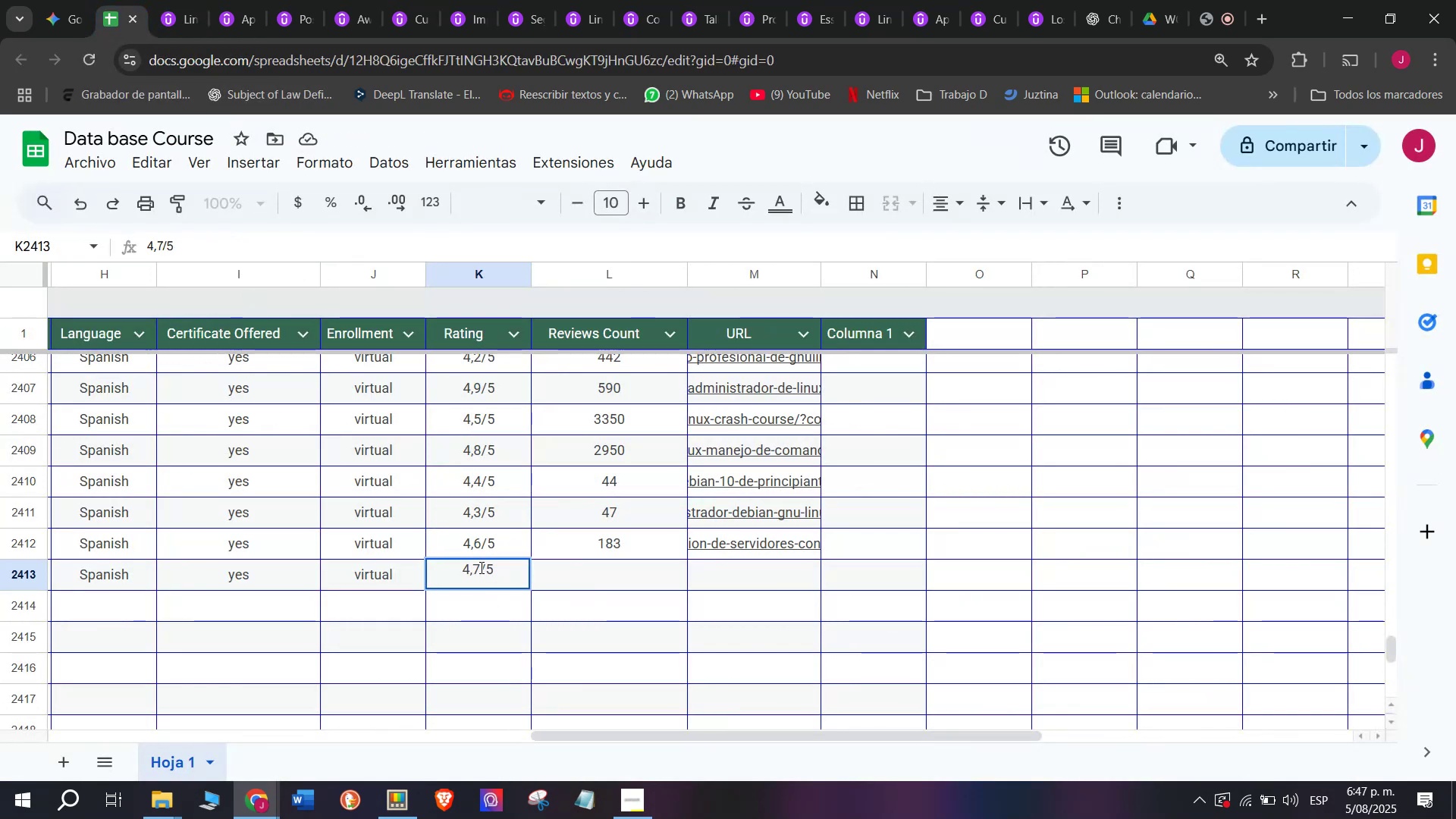 
left_click([602, 570])
 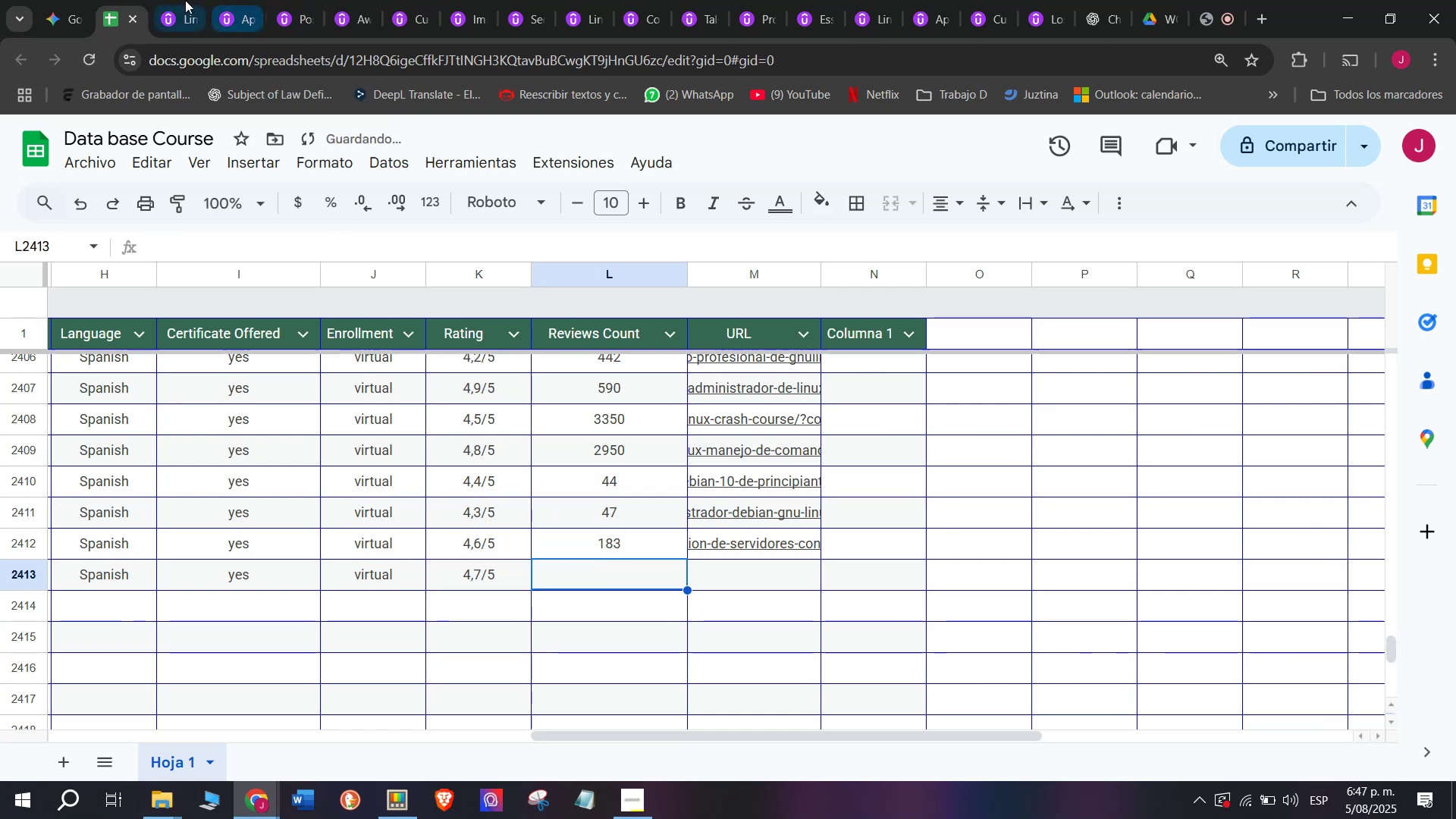 
left_click([185, 0])
 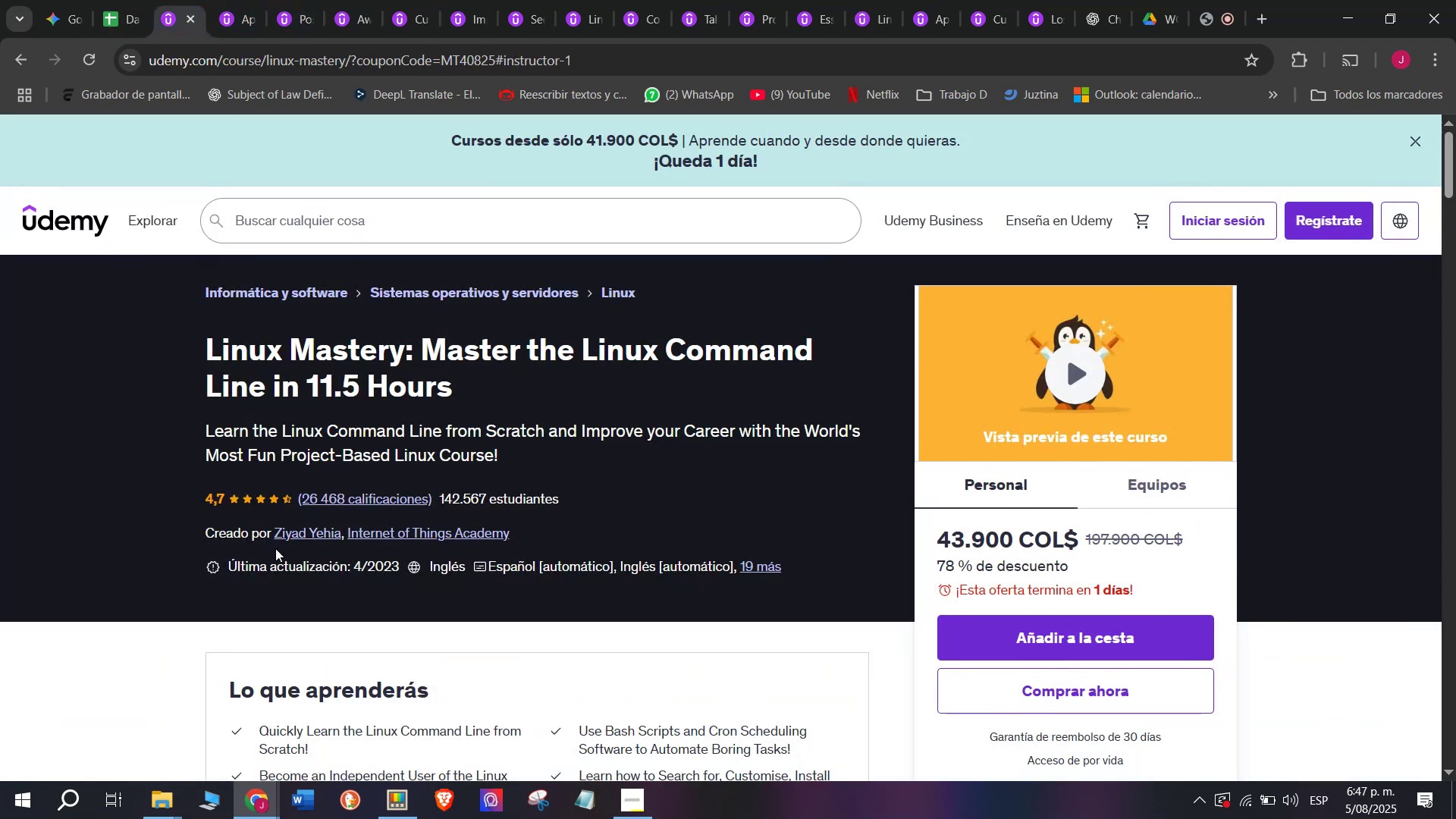 
left_click([309, 532])
 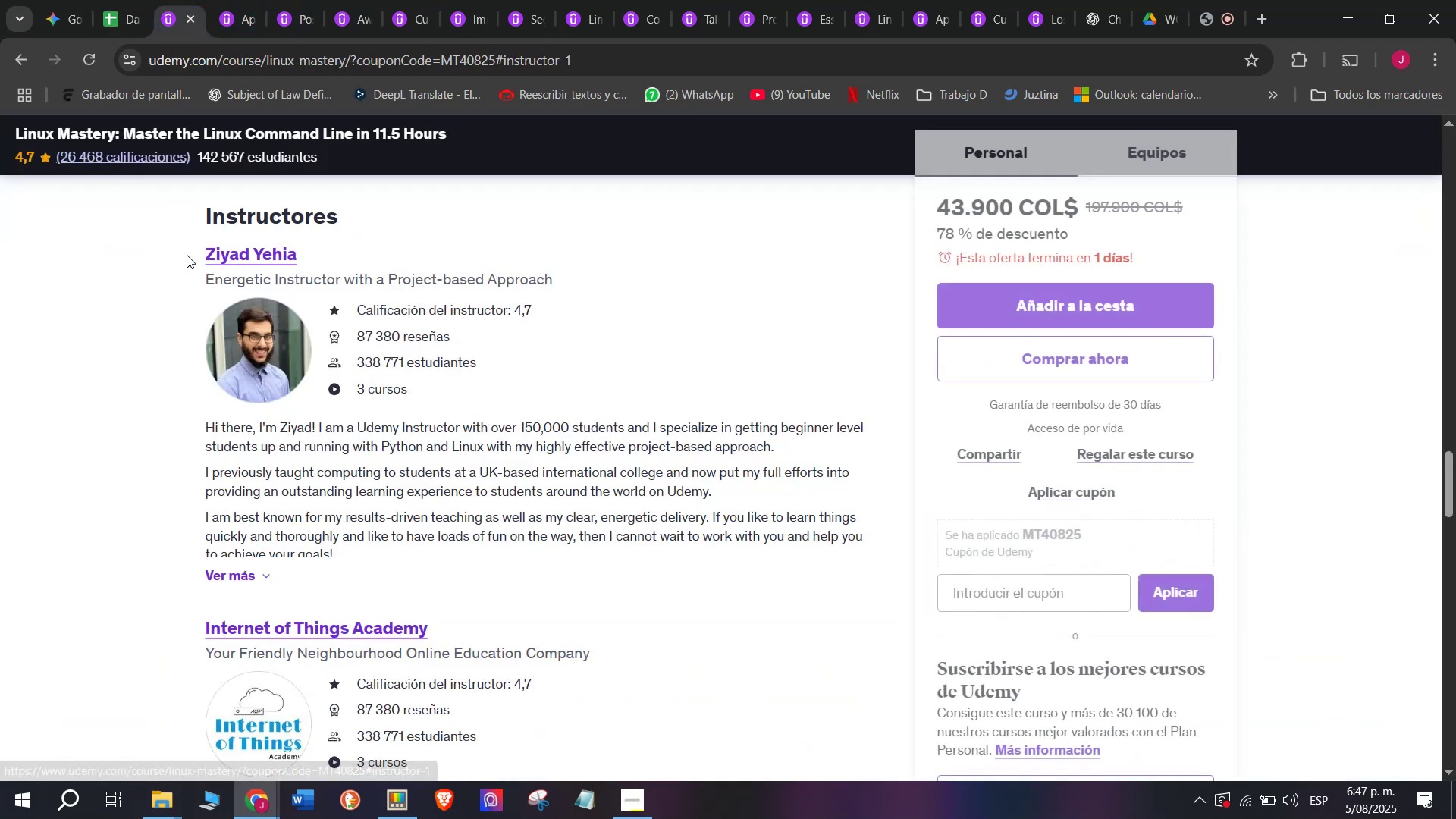 
left_click_drag(start_coordinate=[187, 253], to_coordinate=[337, 250])
 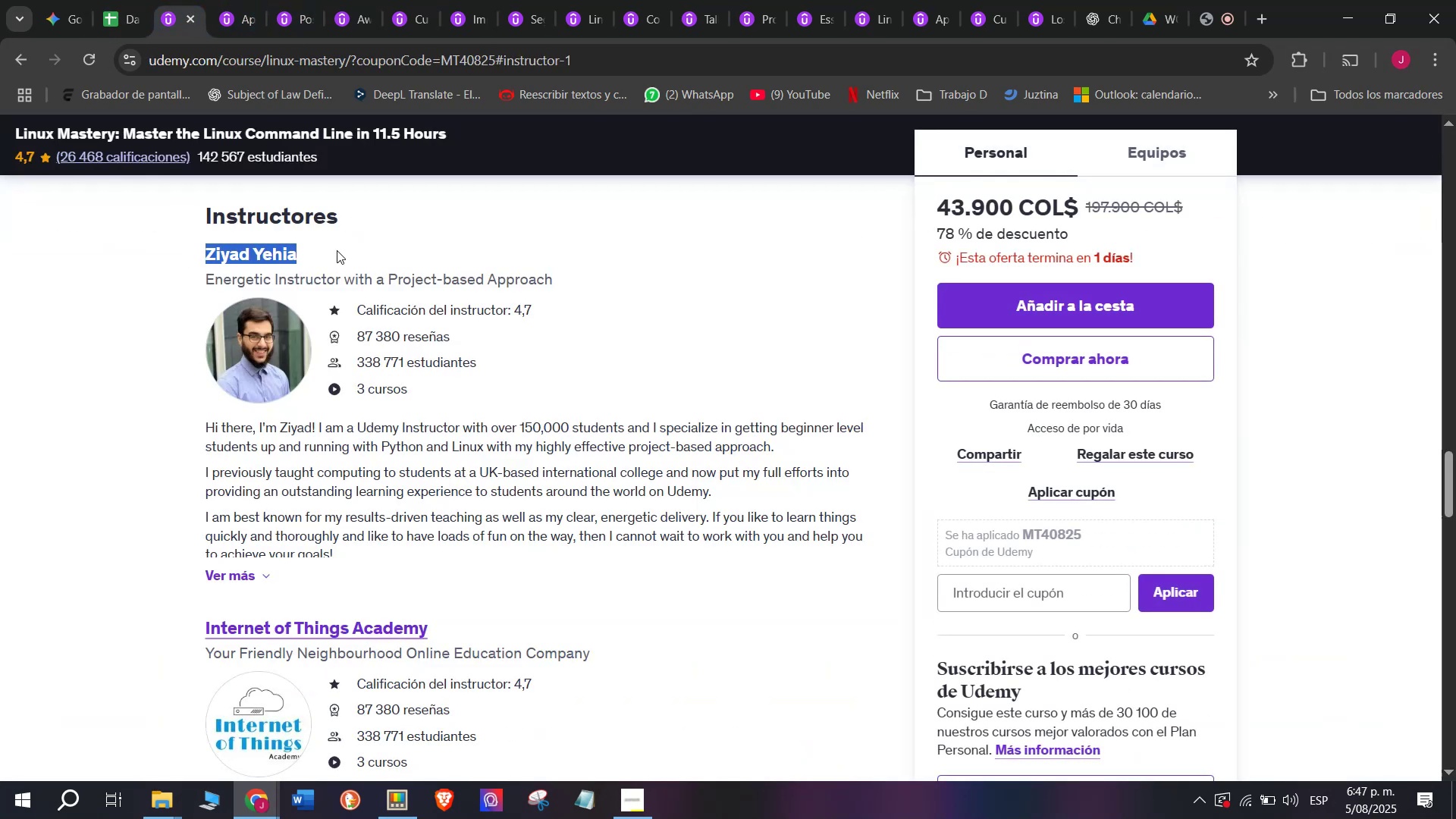 
key(Control+ControlLeft)
 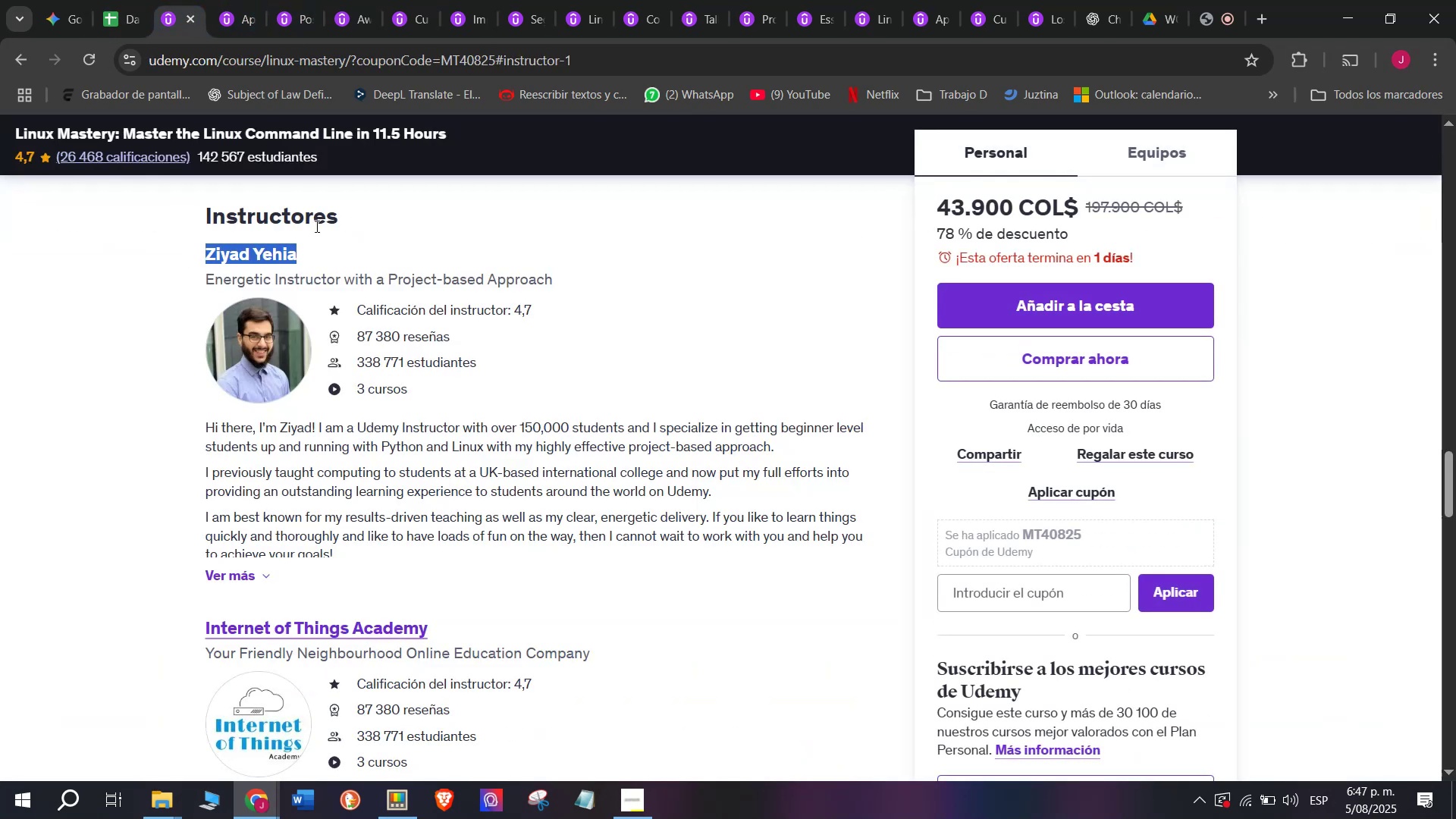 
key(Break)
 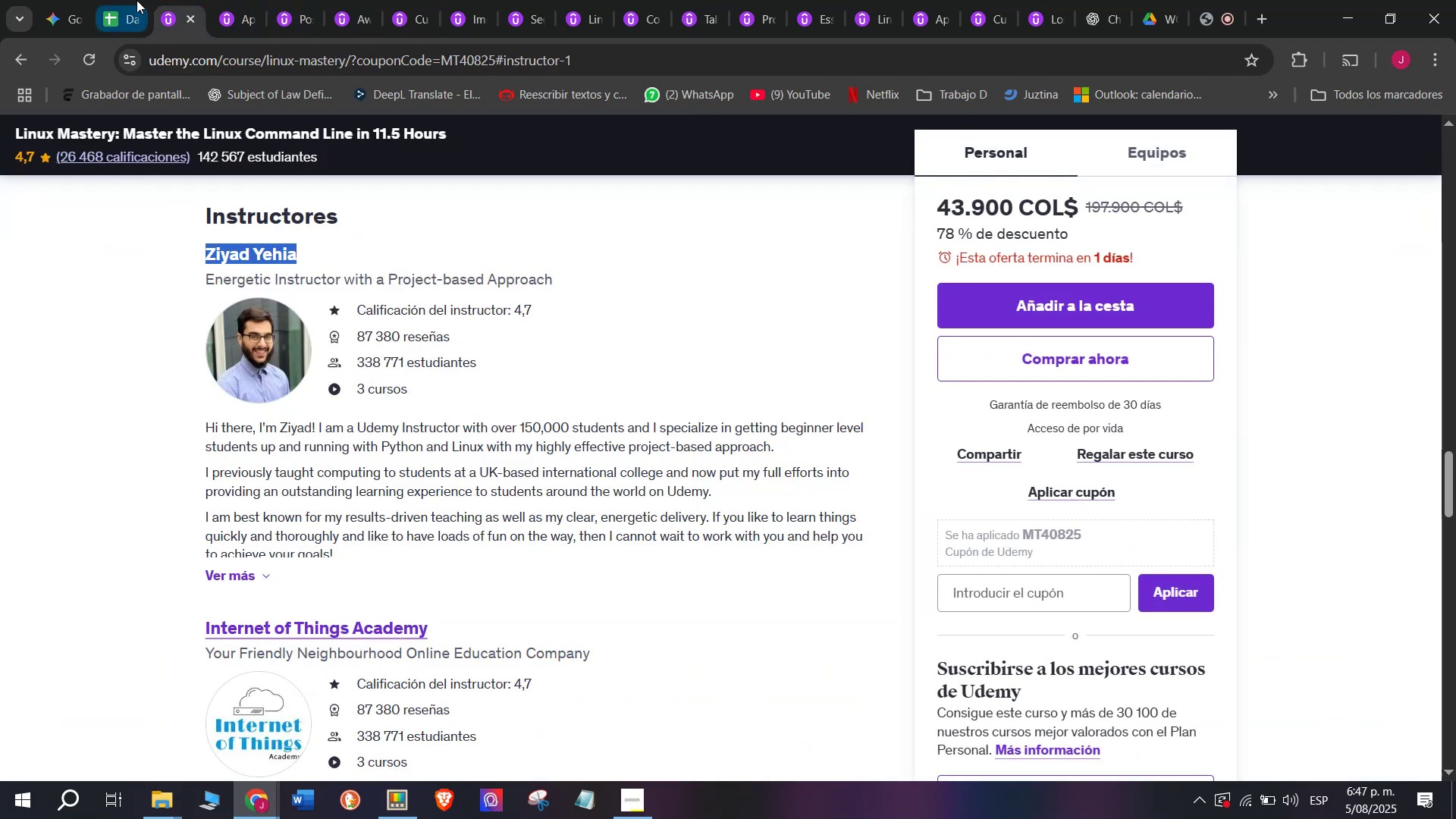 
key(Control+C)
 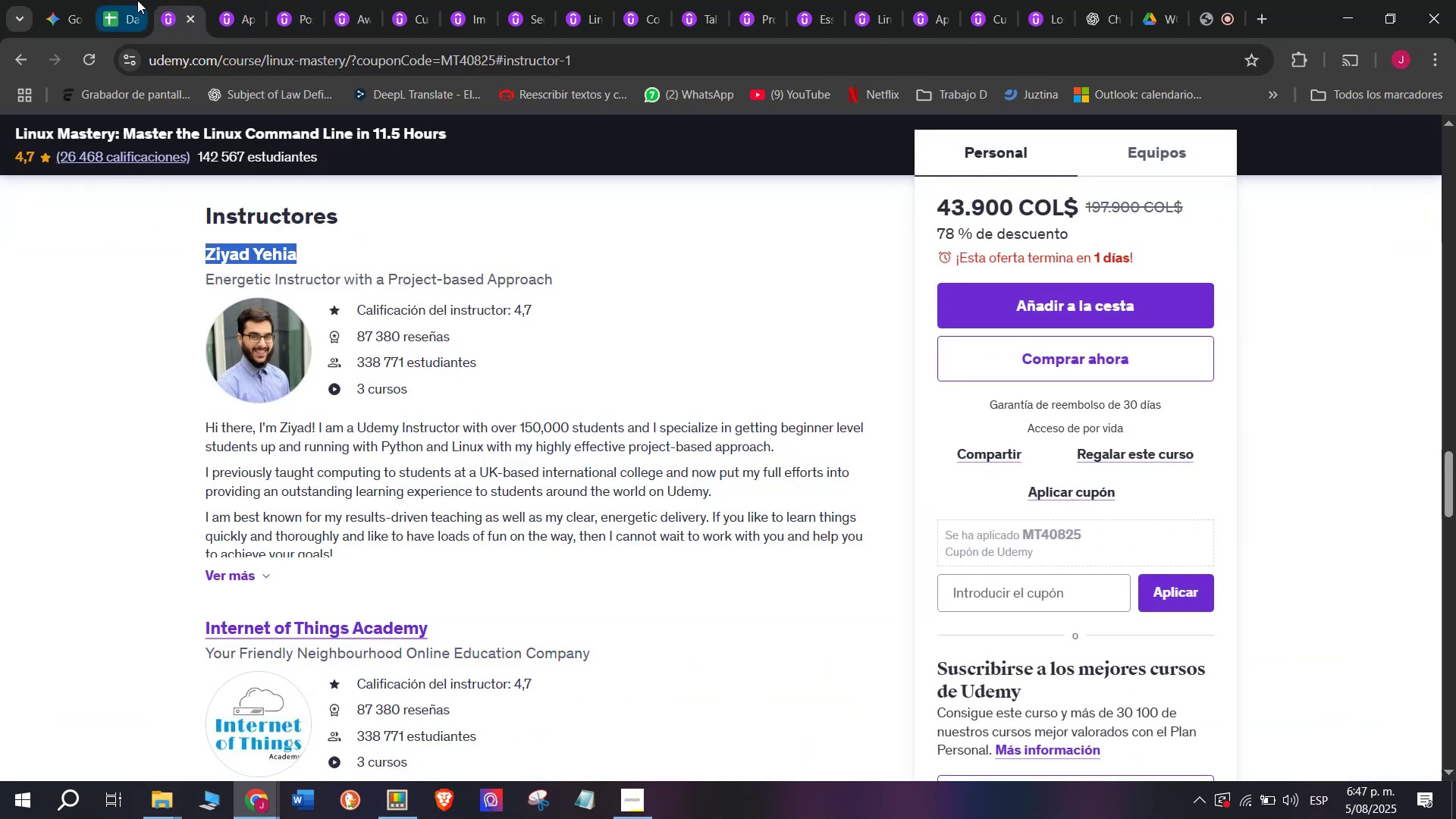 
left_click([136, 0])
 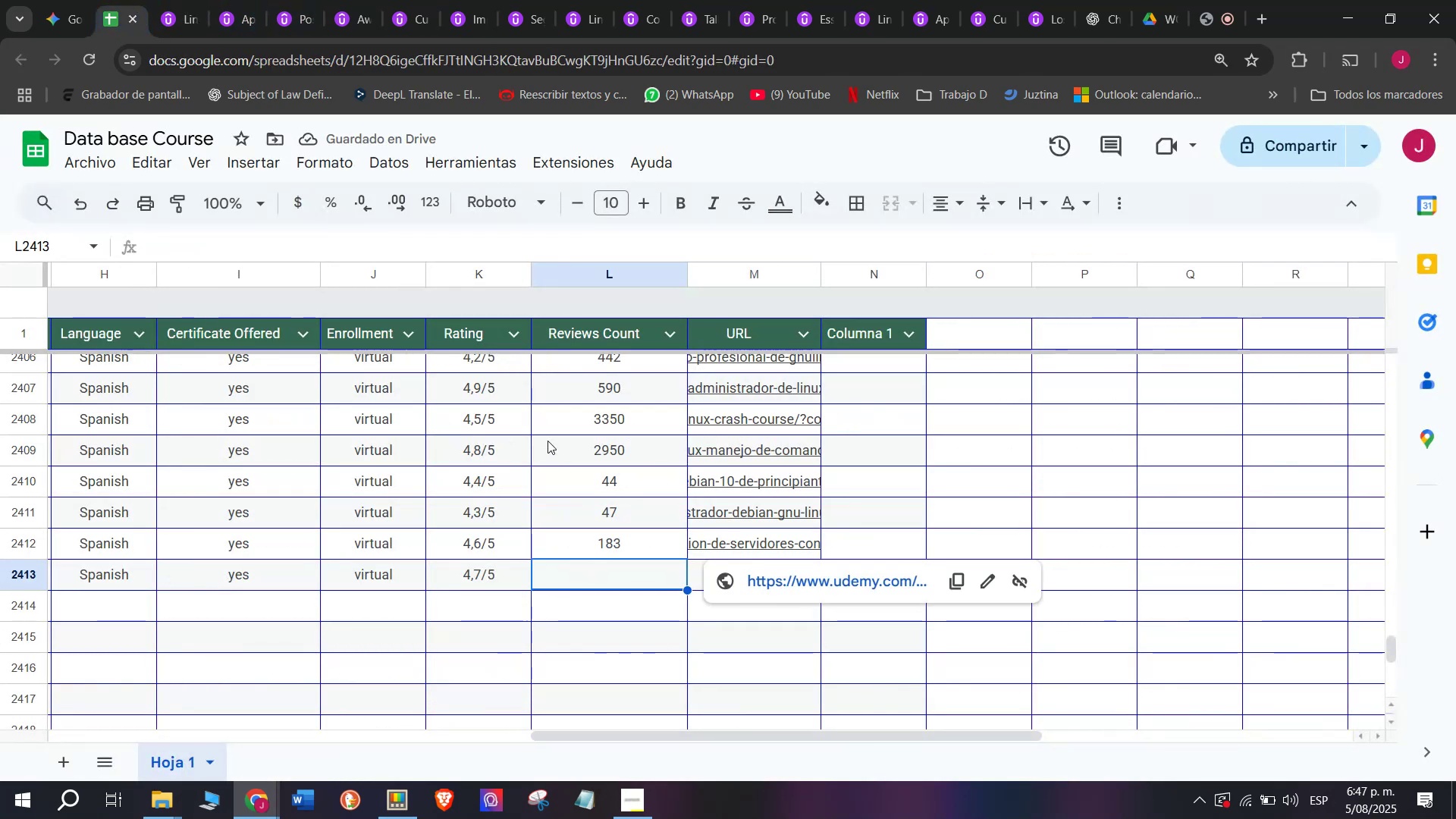 
left_click([185, 0])
 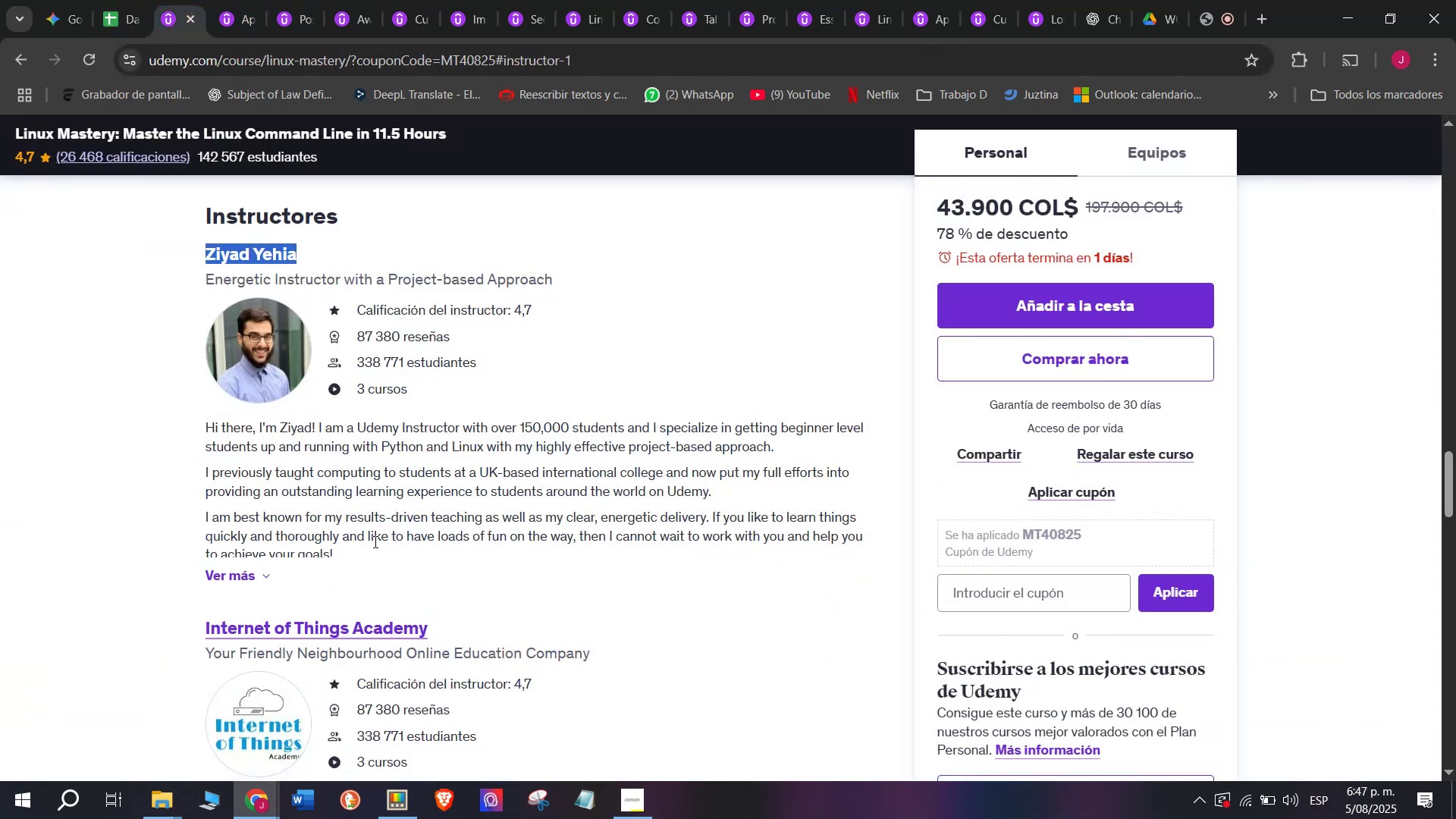 
scroll: coordinate [375, 545], scroll_direction: up, amount: 12.0
 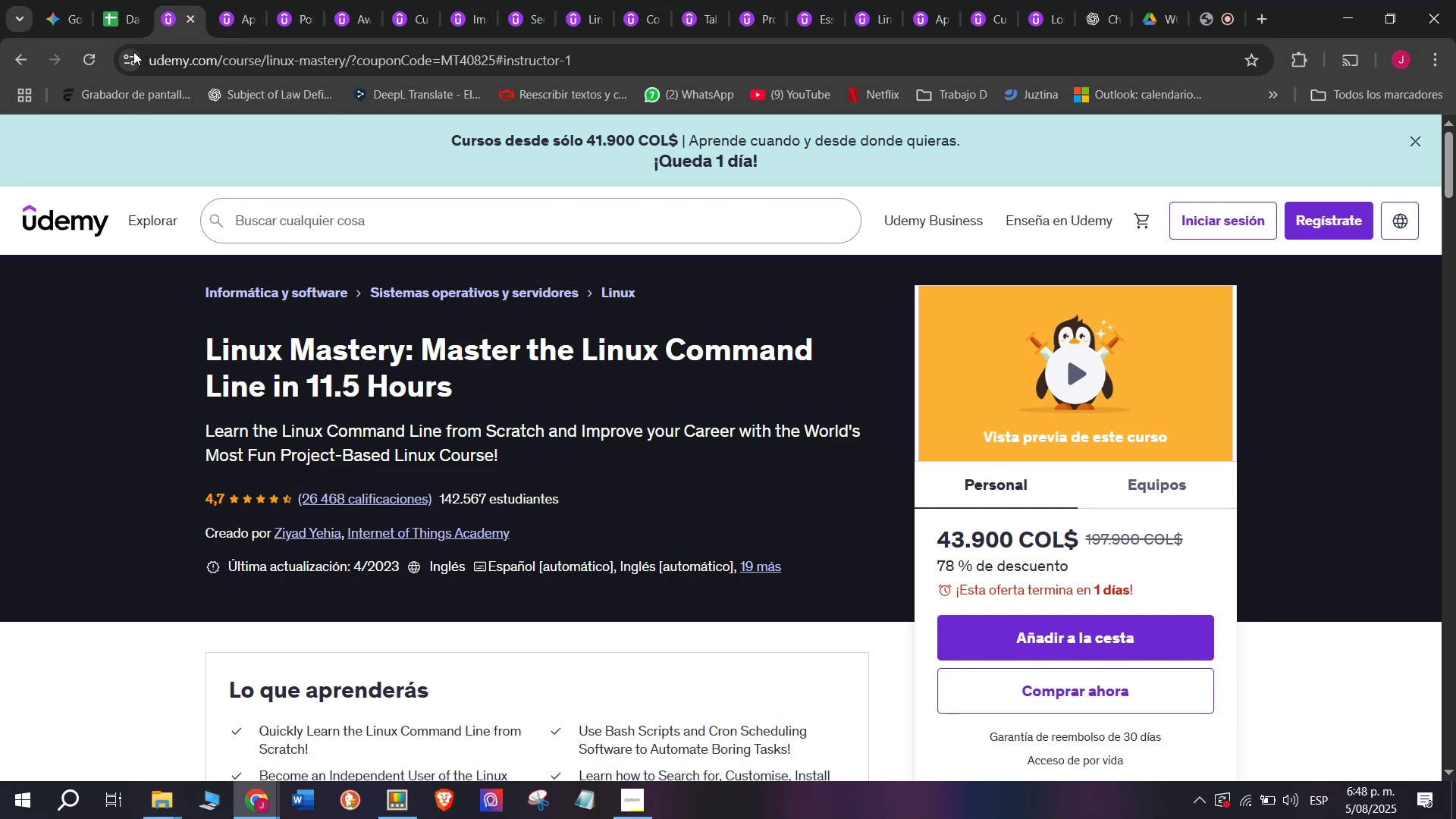 
left_click([123, 0])
 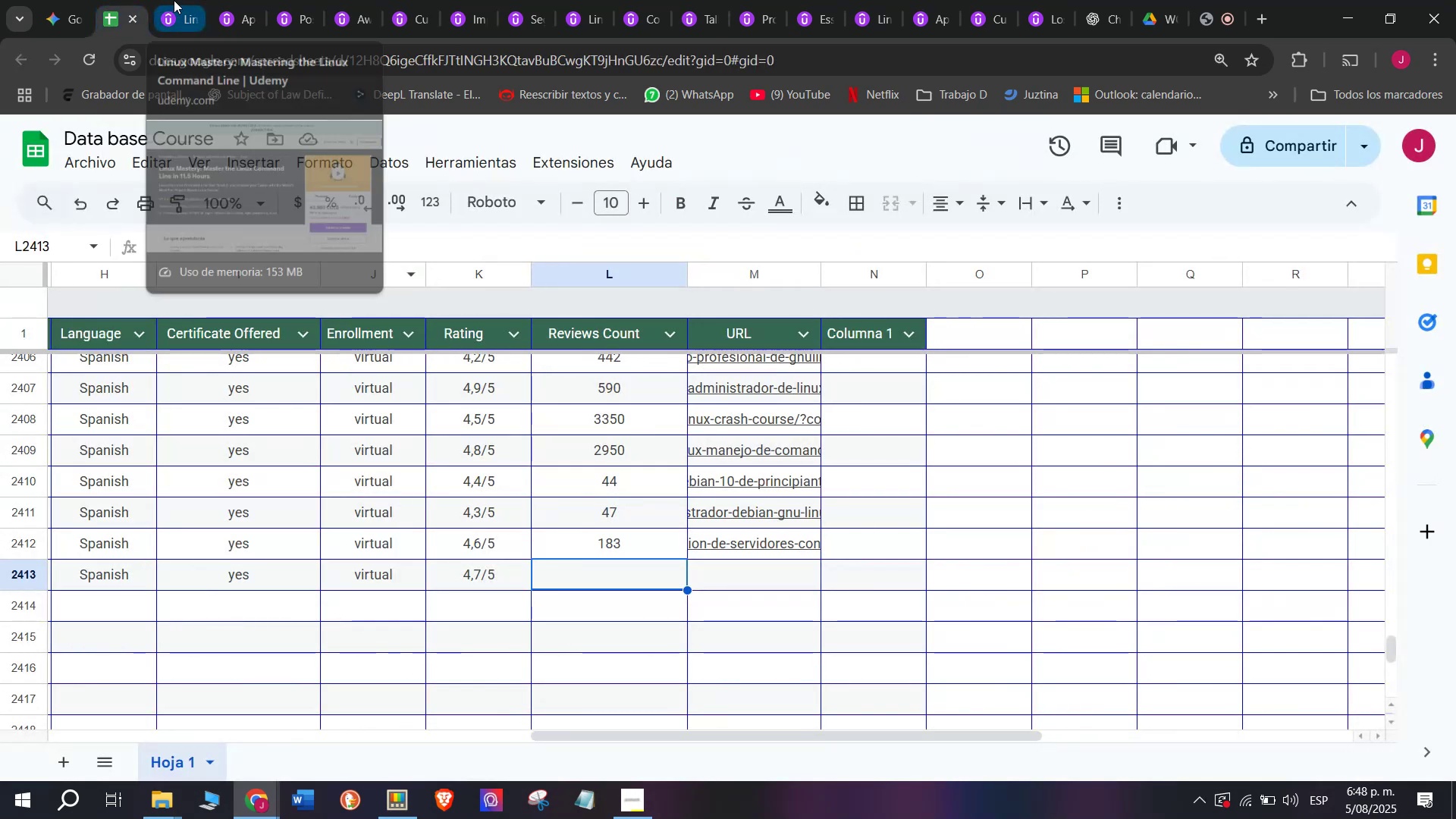 
left_click([174, 0])
 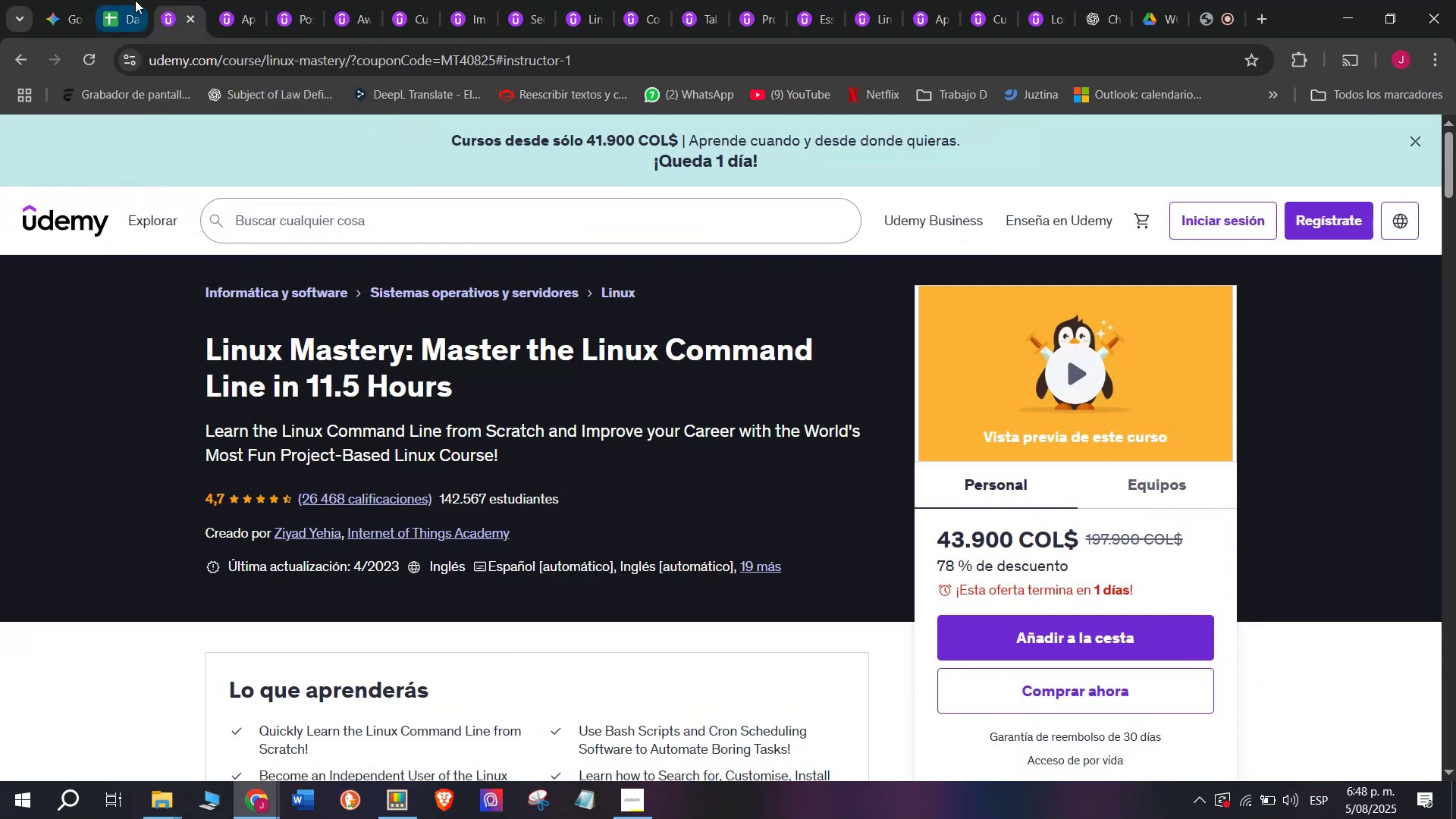 
left_click([124, 0])
 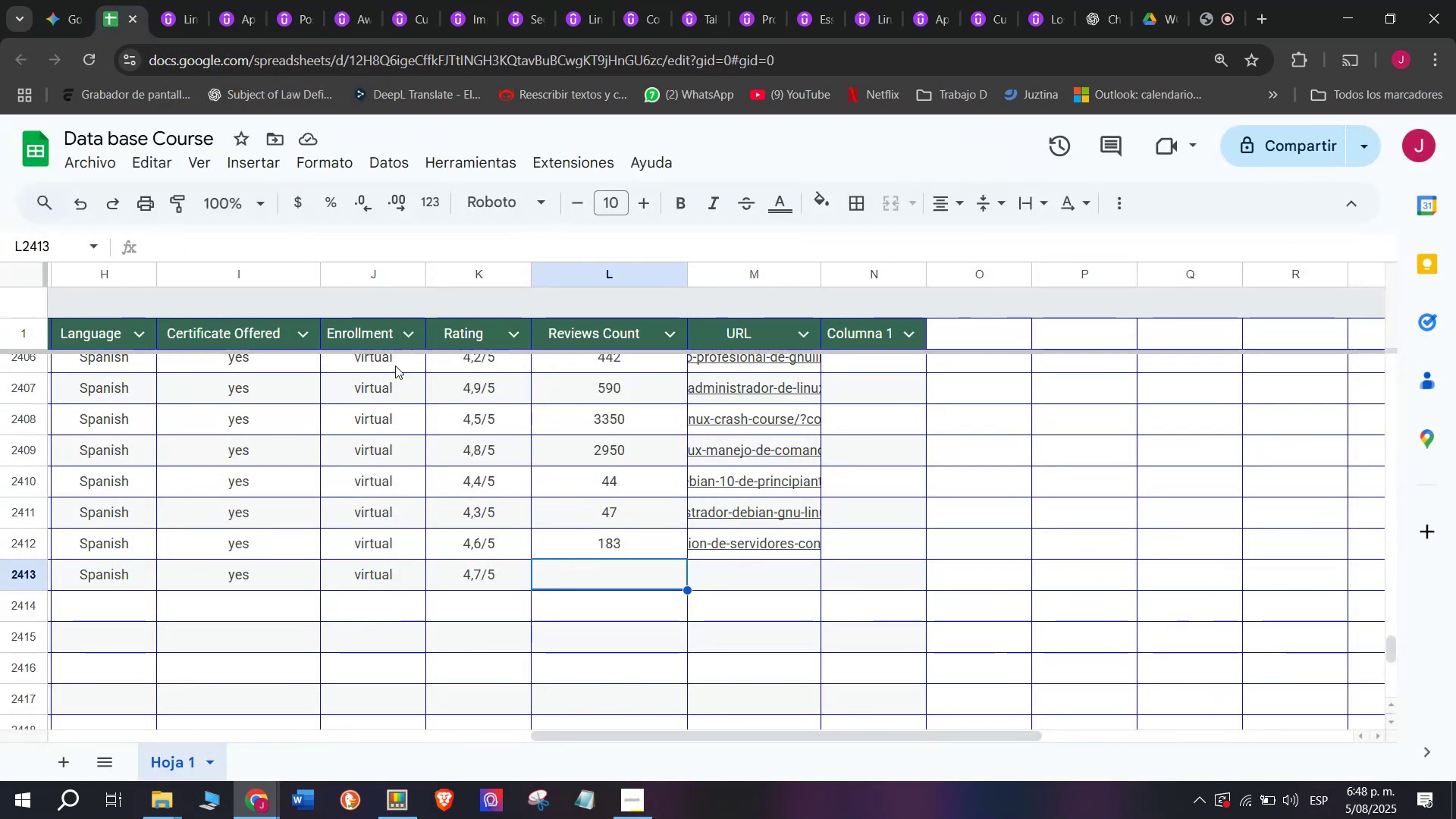 
type(26469)
key(Backspace)
type(8)
 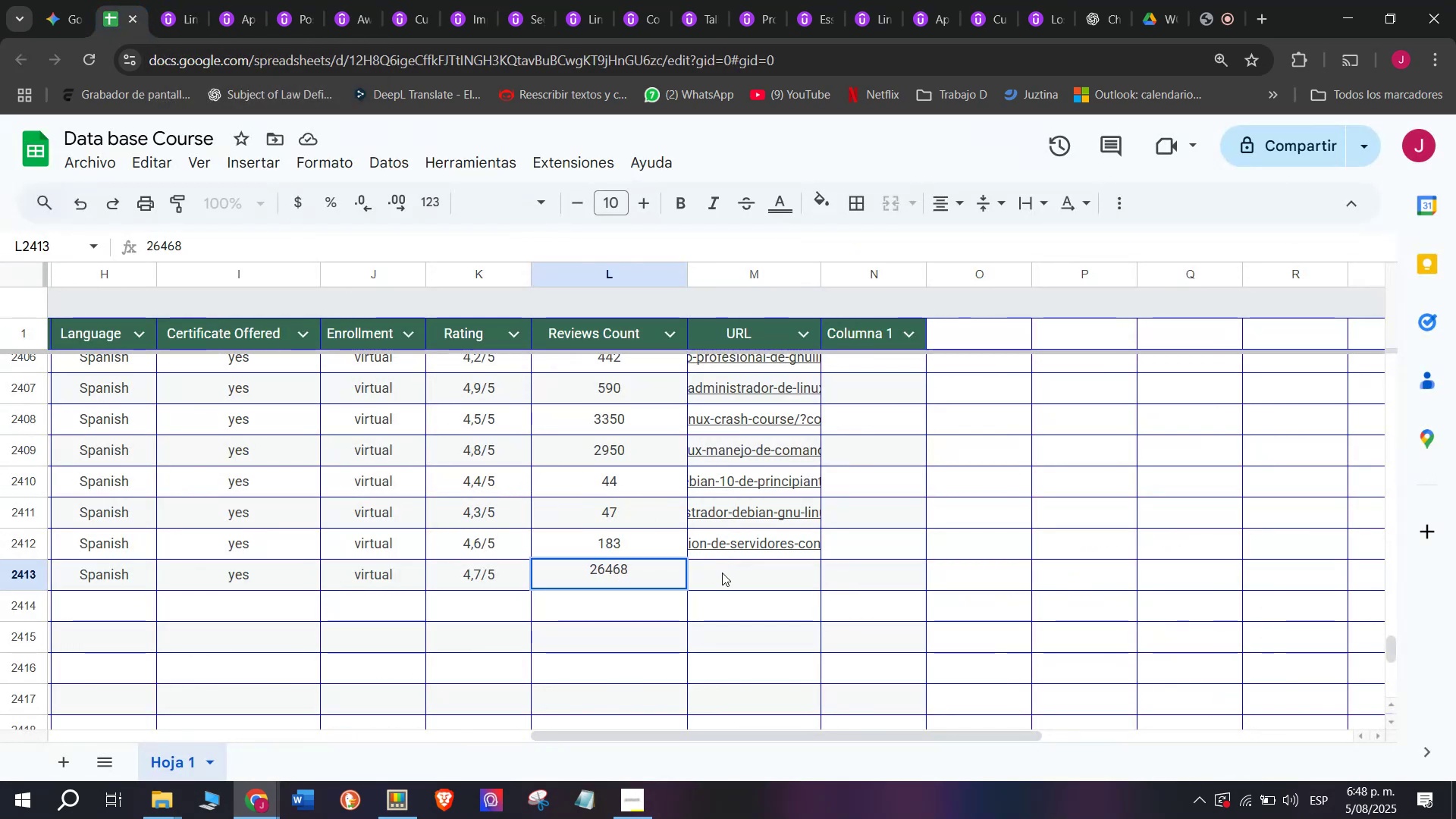 
left_click([726, 576])
 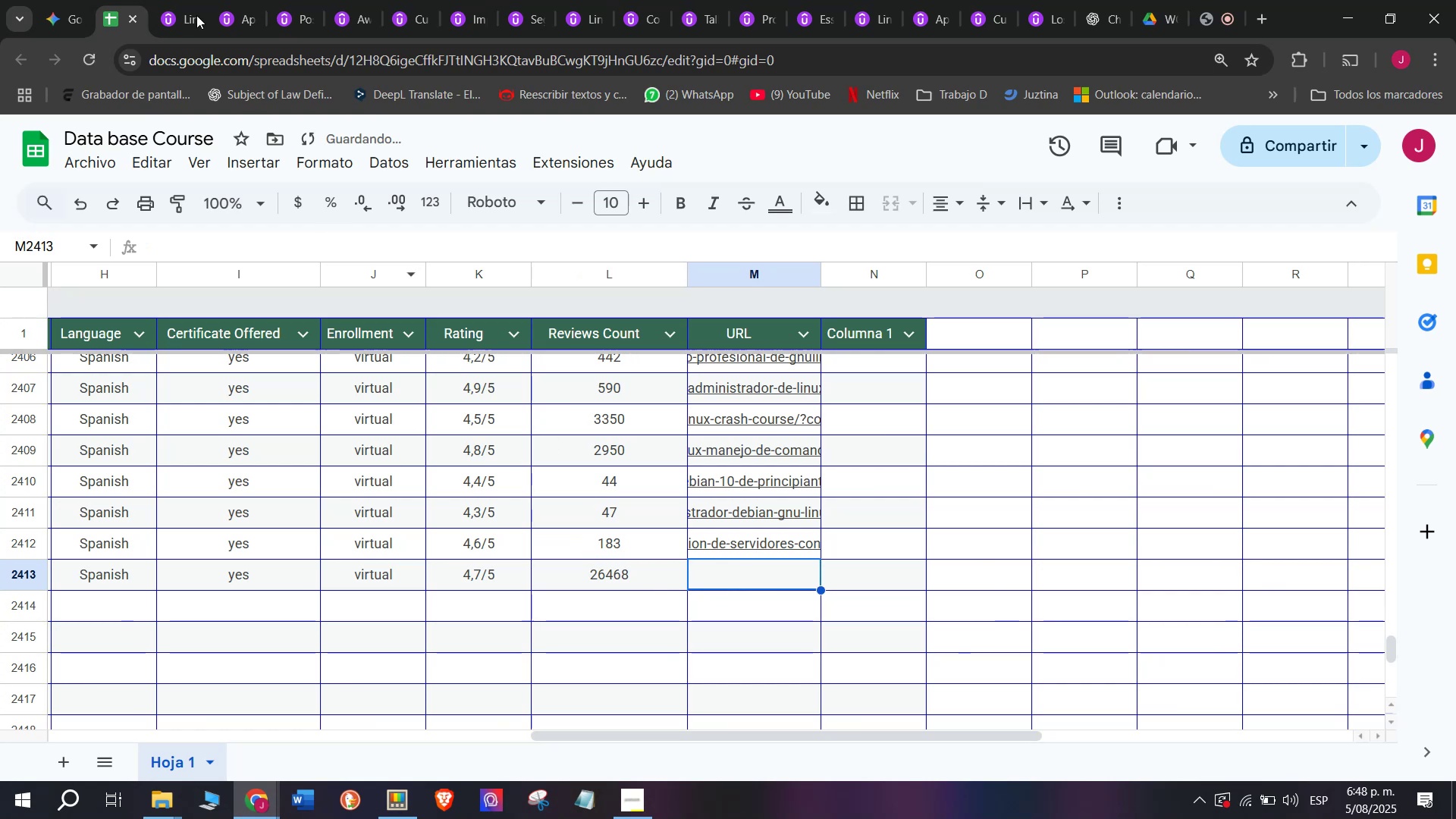 
left_click([186, 0])
 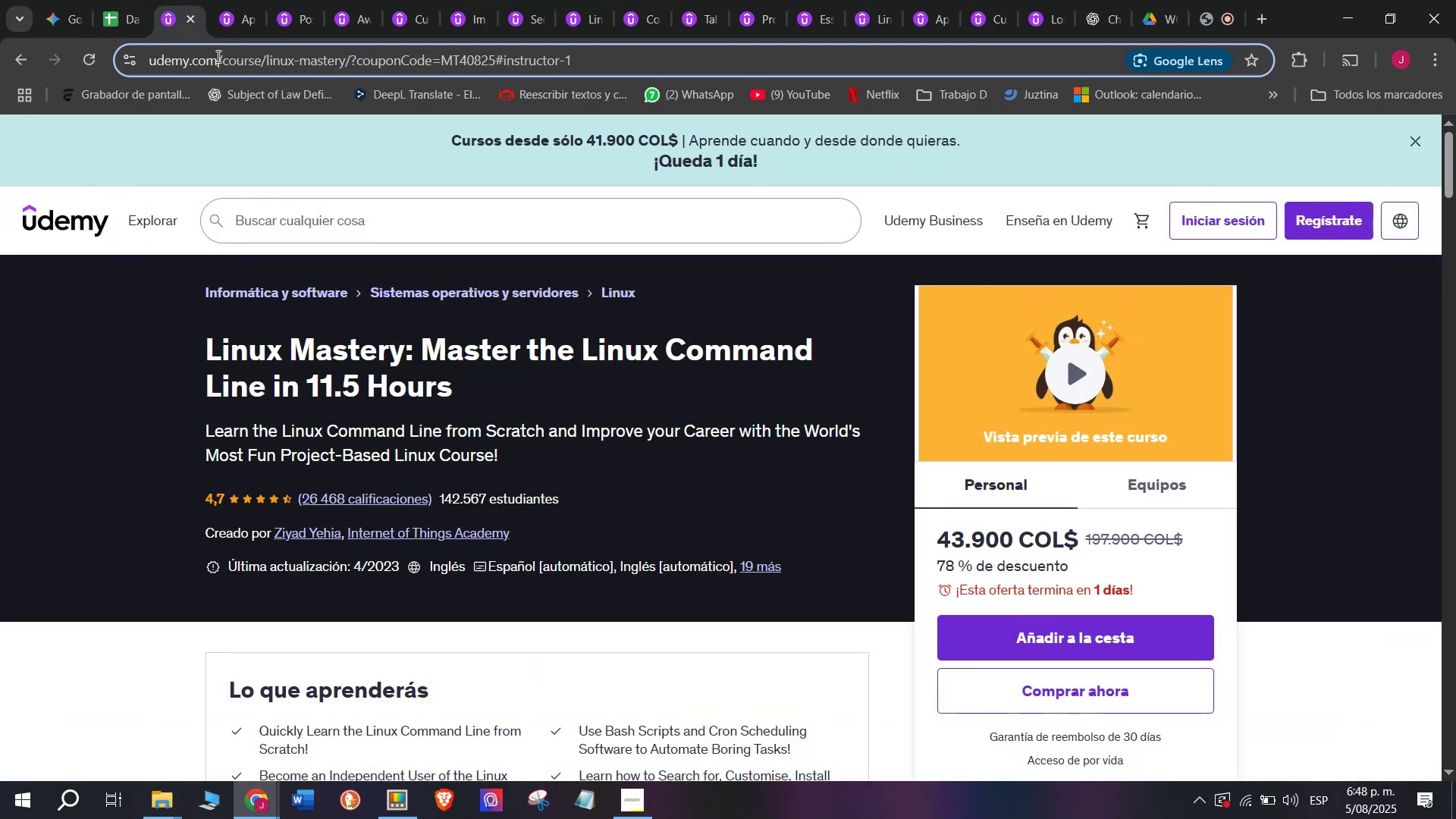 
double_click([217, 56])
 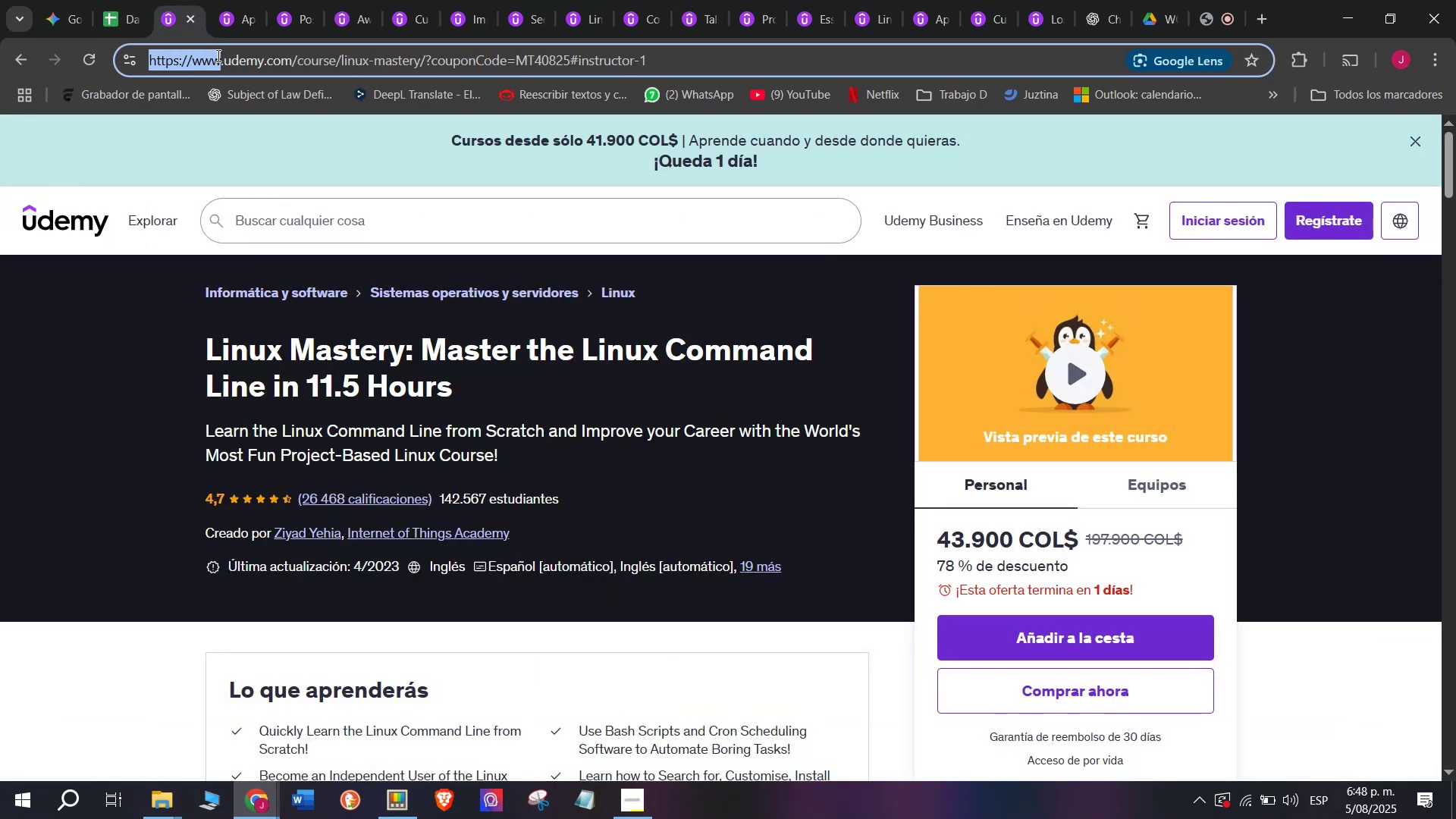 
key(Break)
 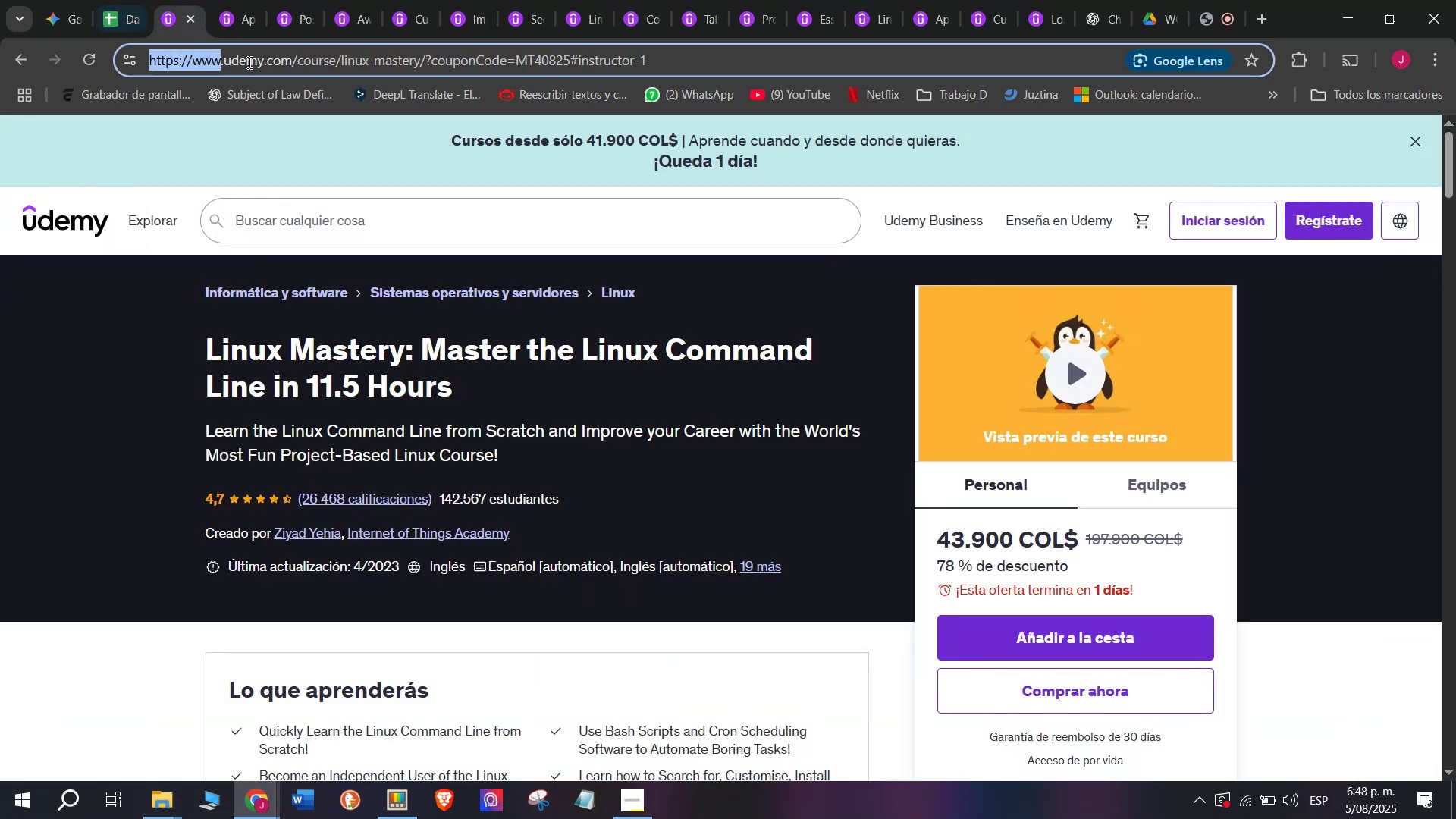 
key(Control+ControlLeft)
 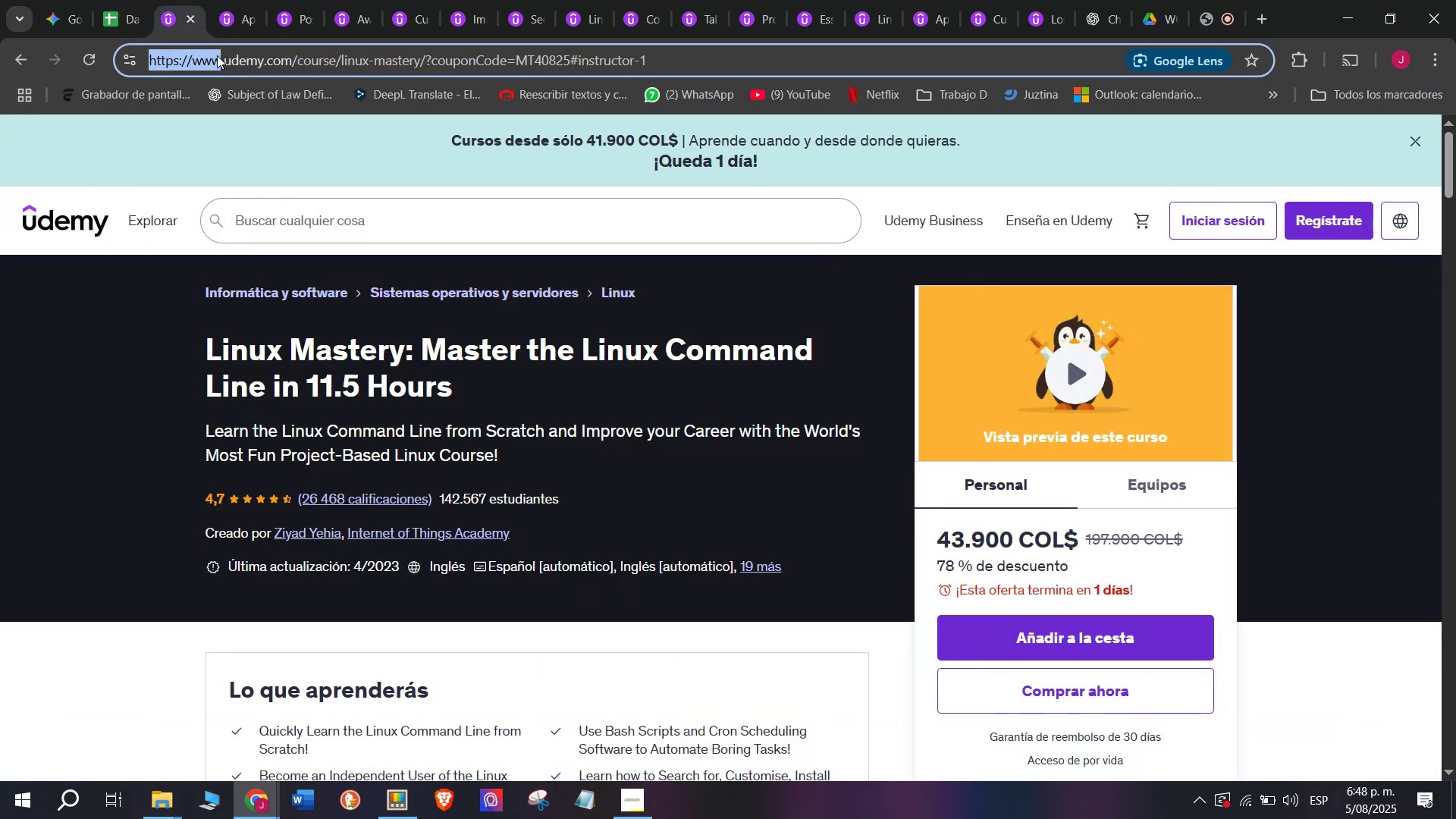 
key(Control+C)
 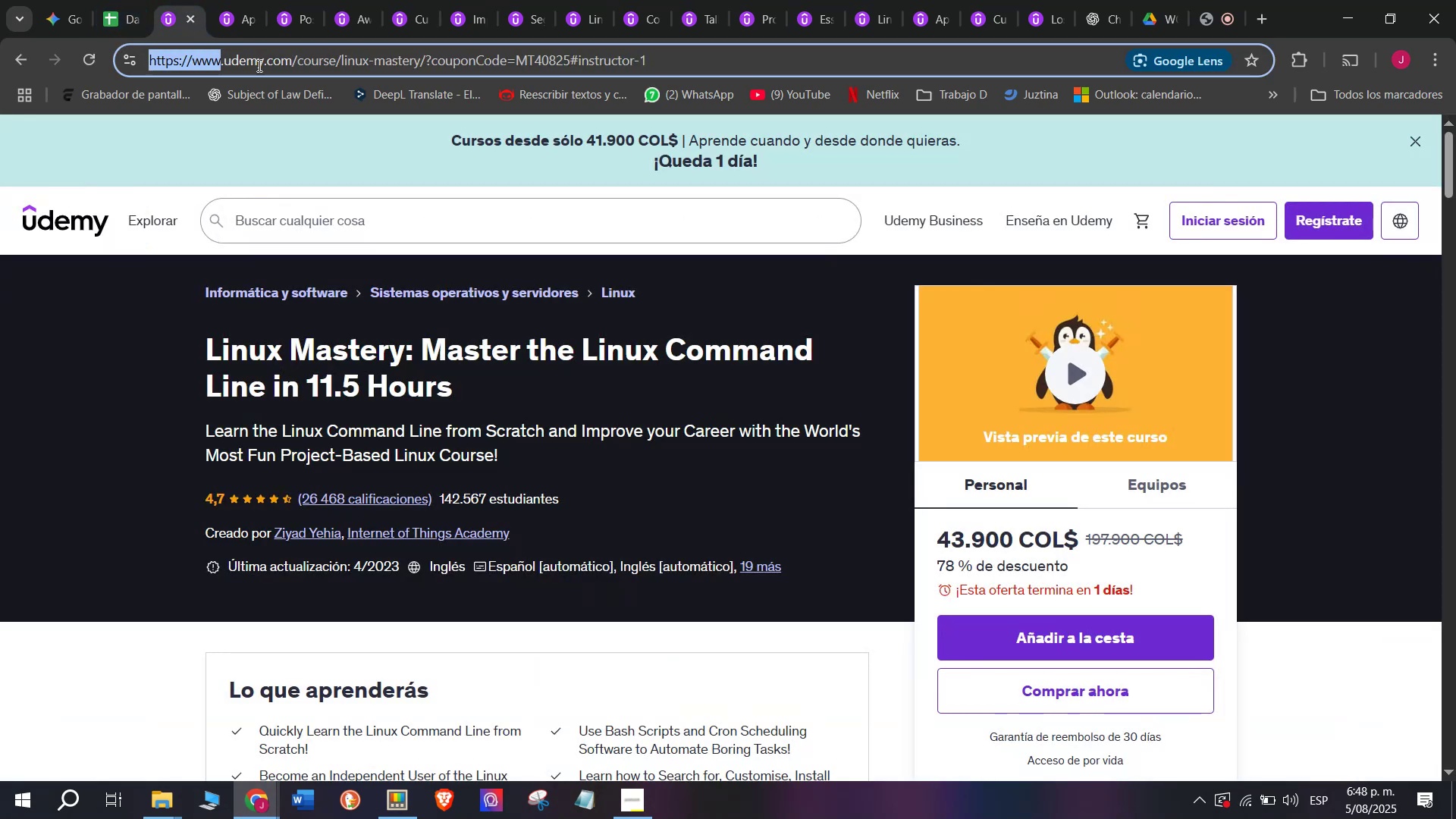 
double_click([258, 65])
 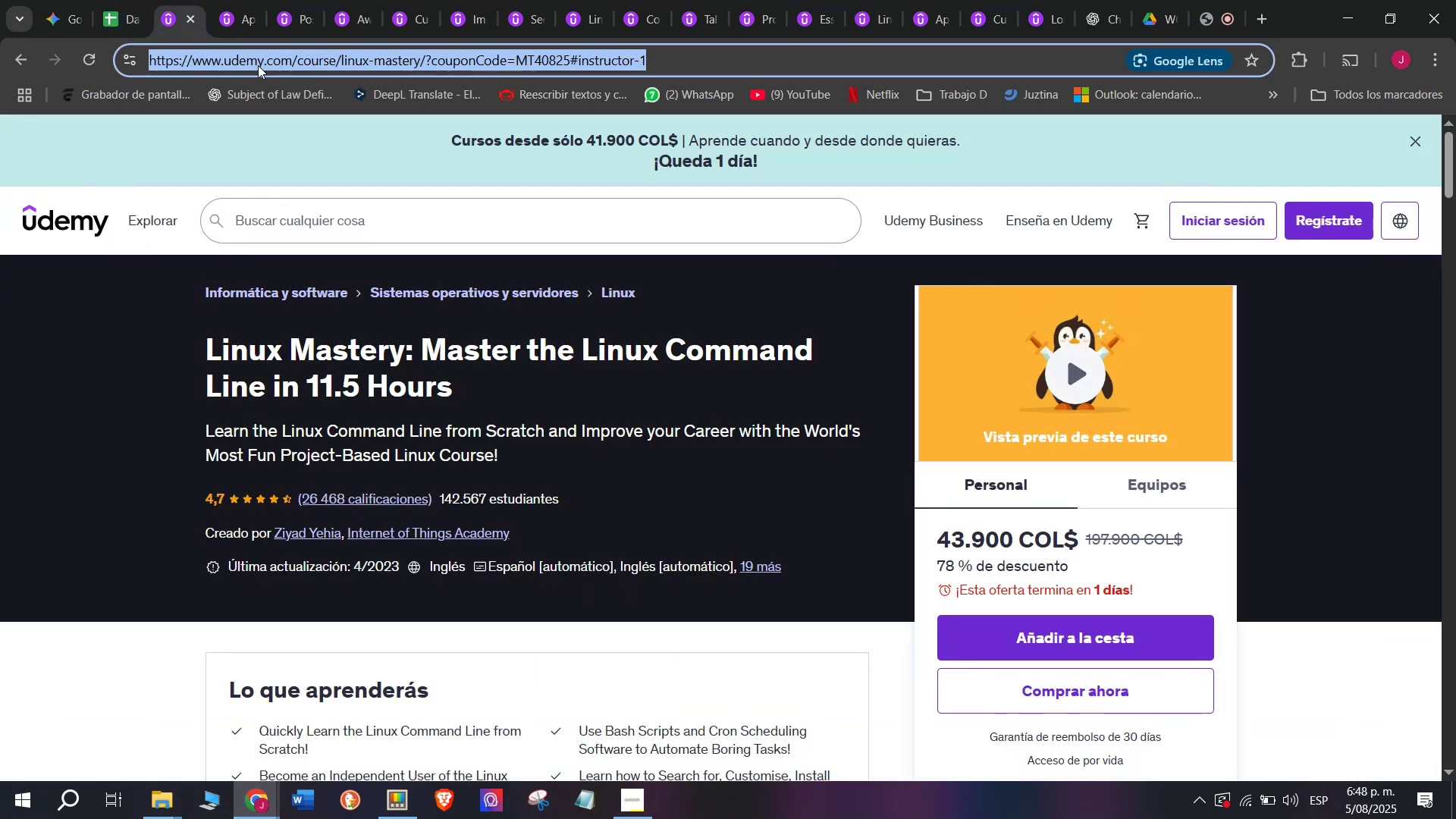 
triple_click([258, 65])
 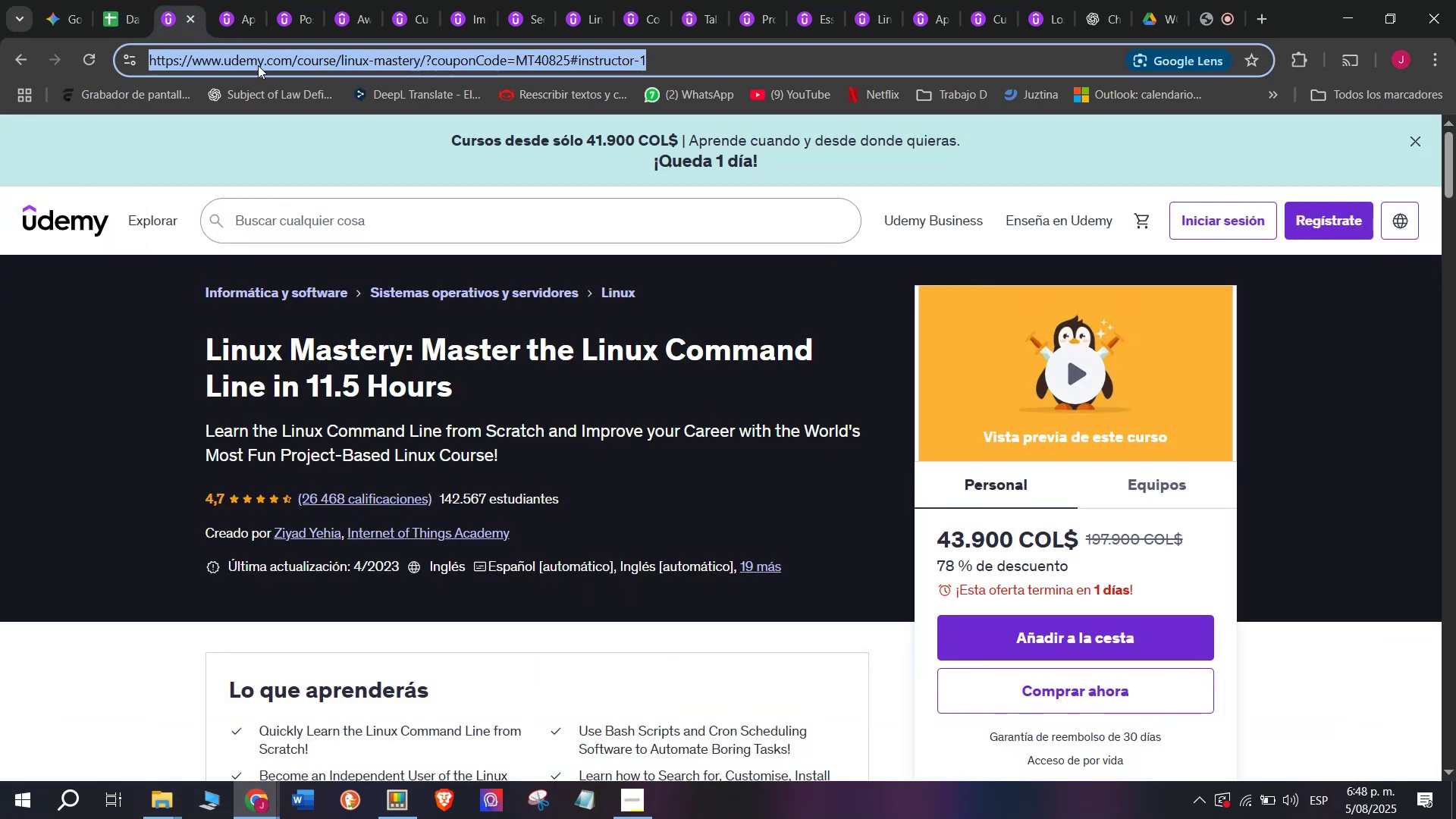 
key(Break)
 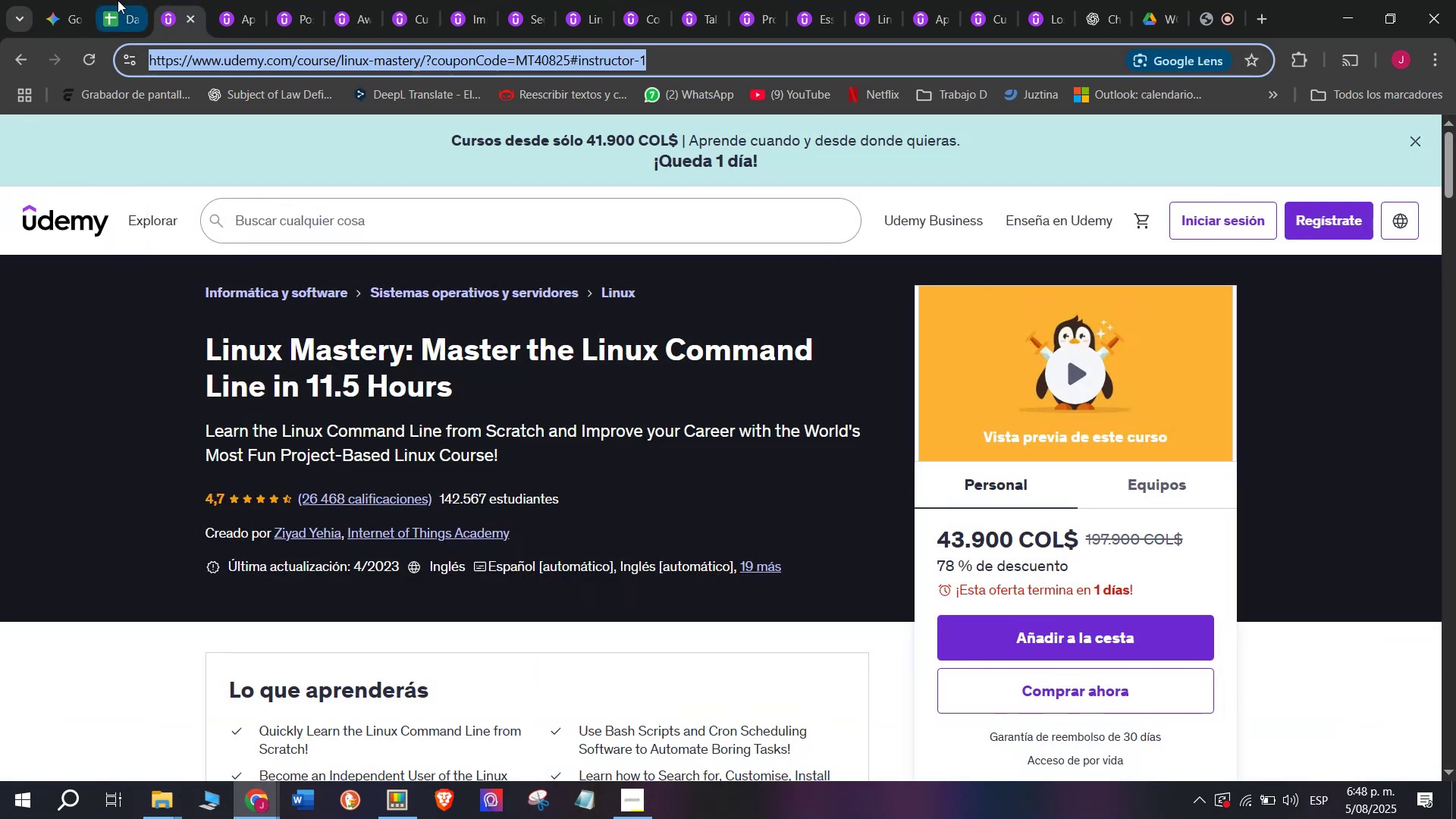 
key(Control+ControlLeft)
 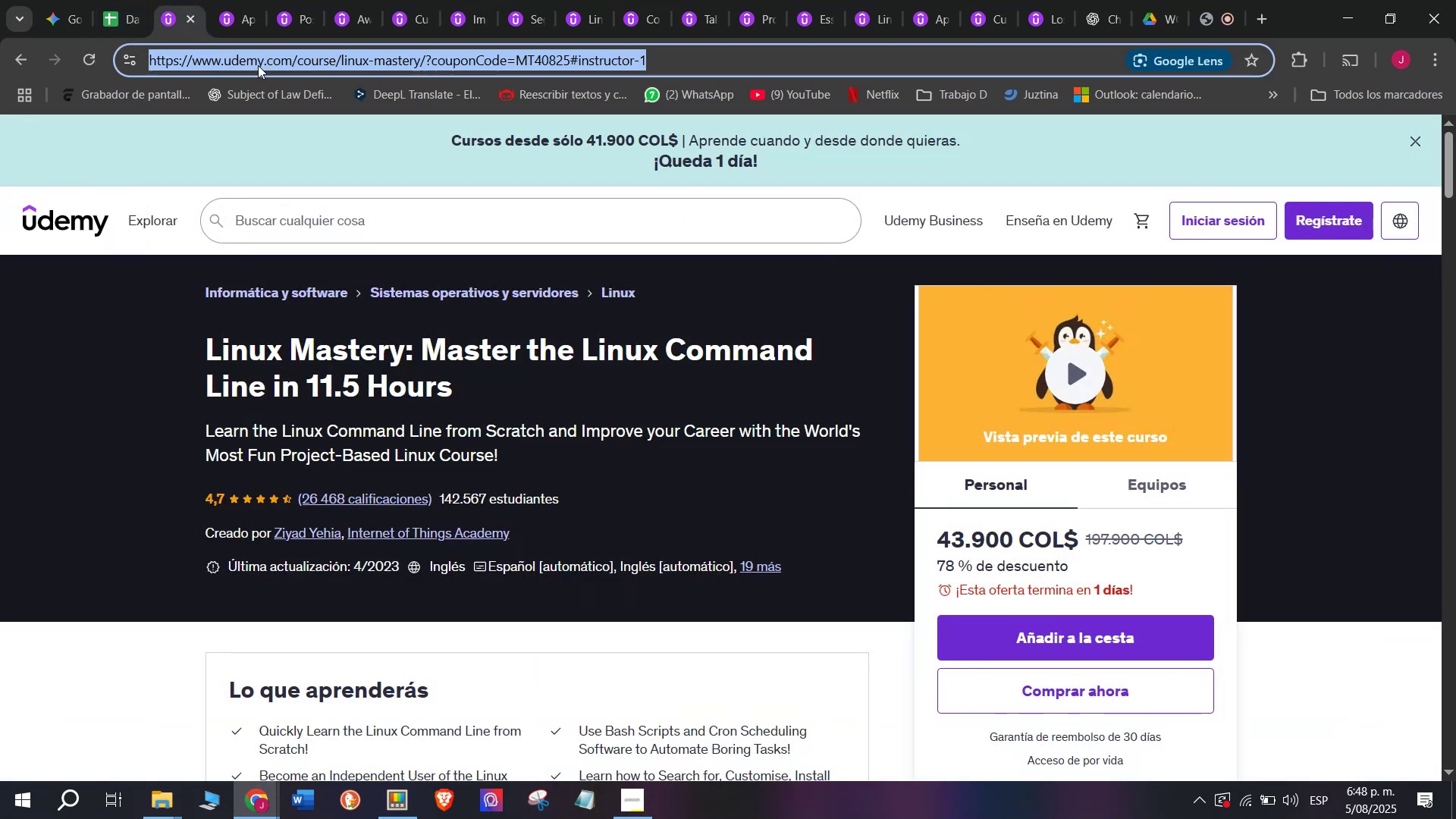 
key(Control+C)
 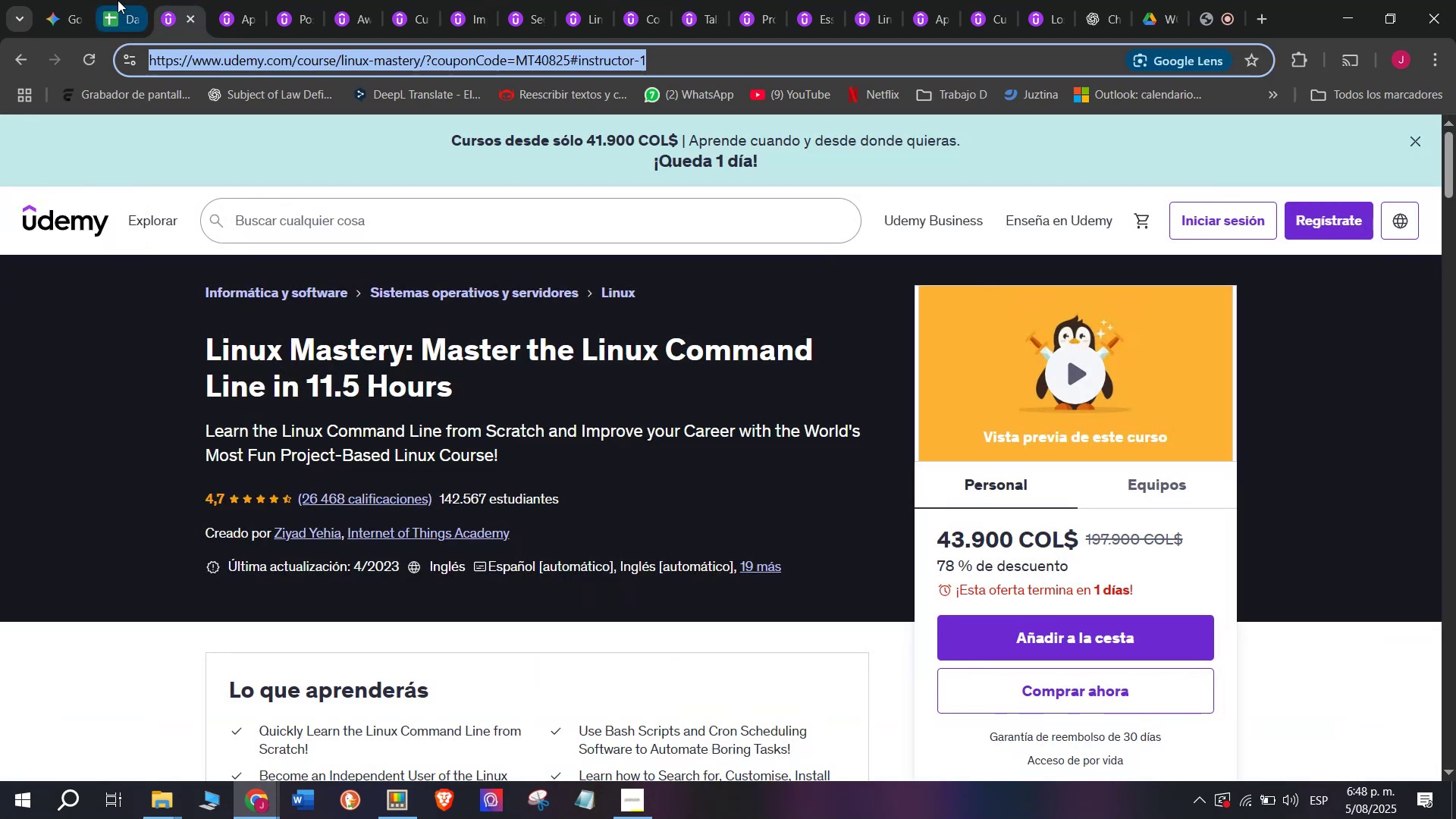 
left_click([118, 0])
 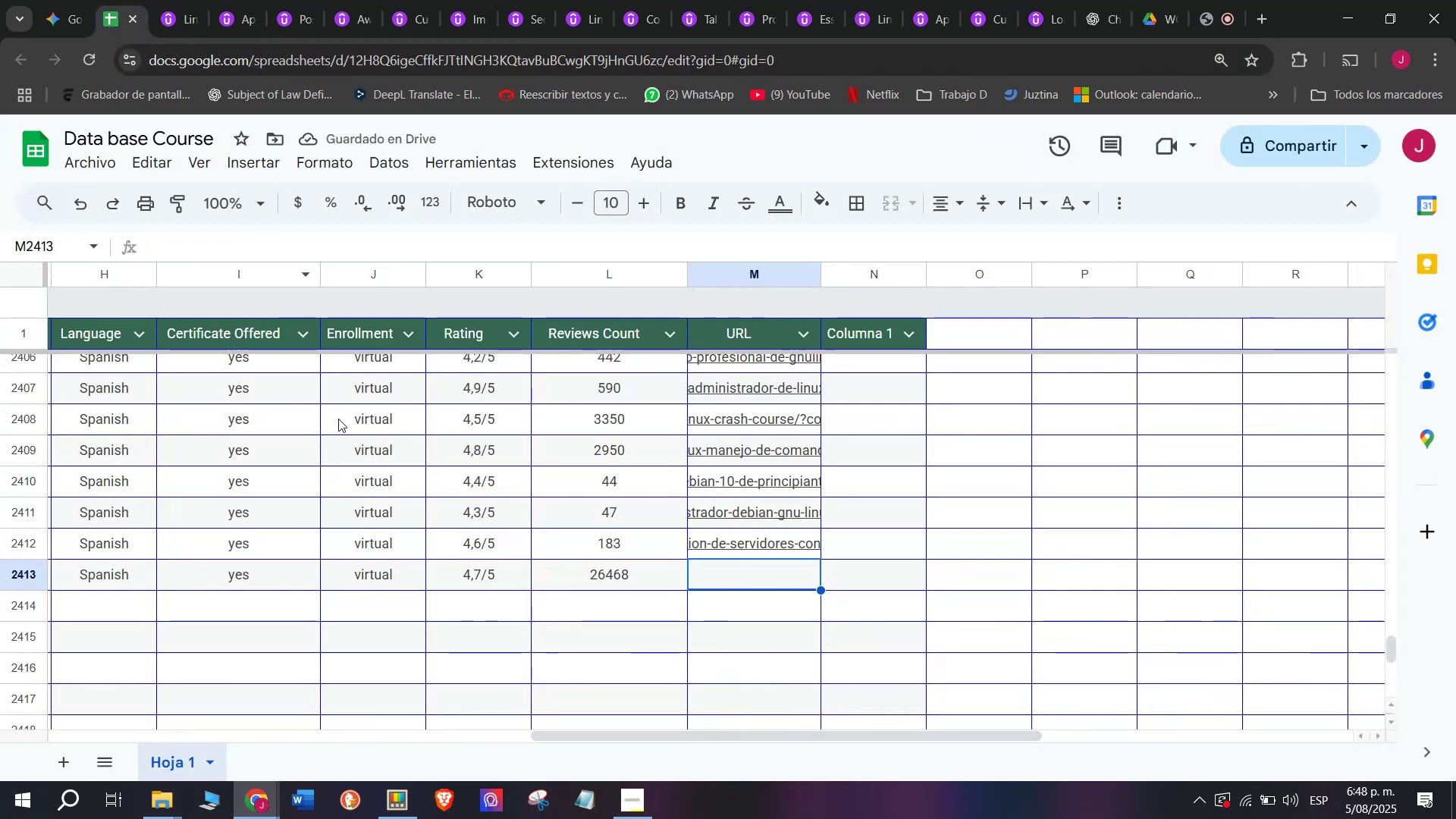 
key(Control+V)
 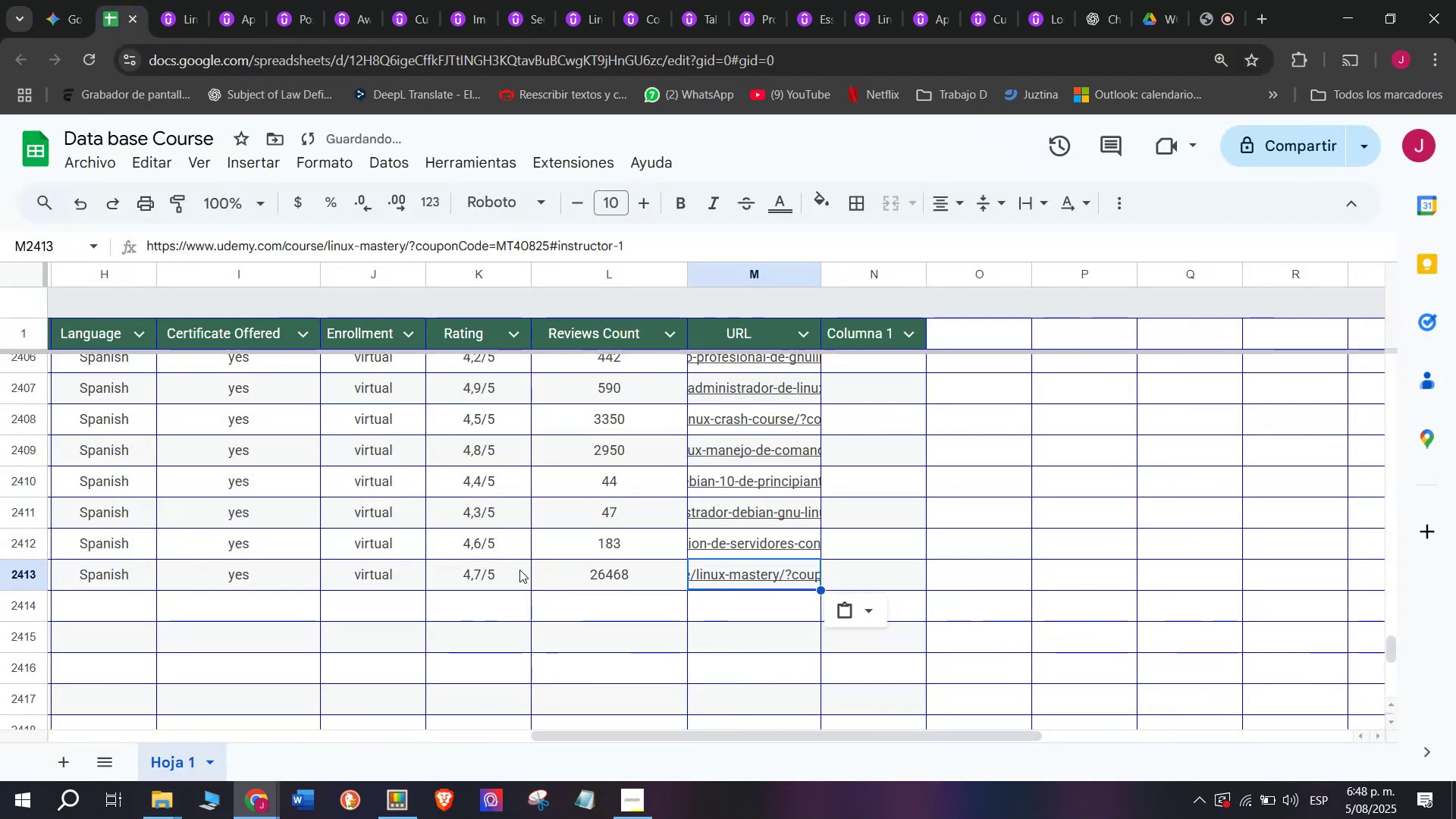 
key(Z)
 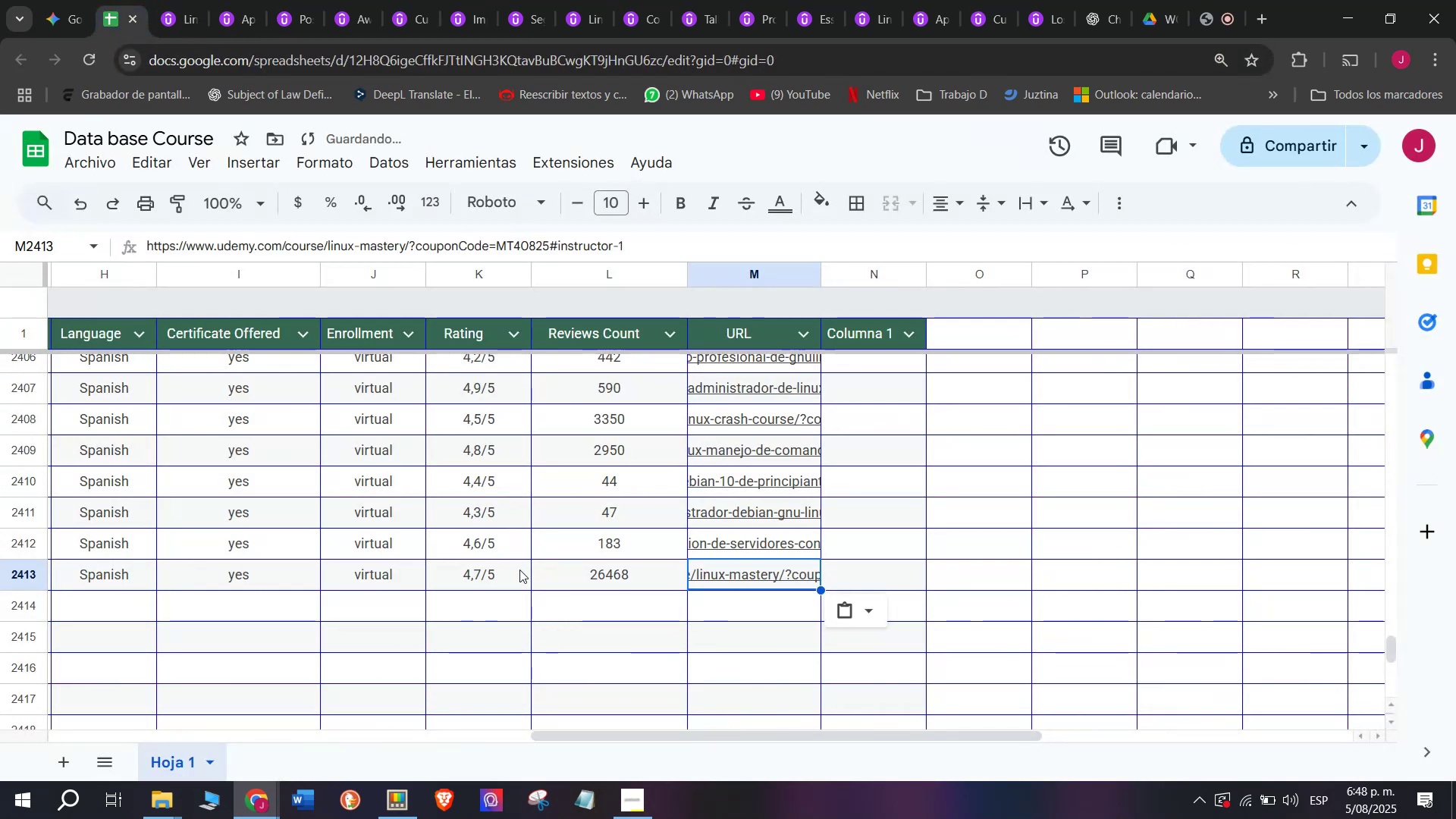 
key(Control+ControlLeft)
 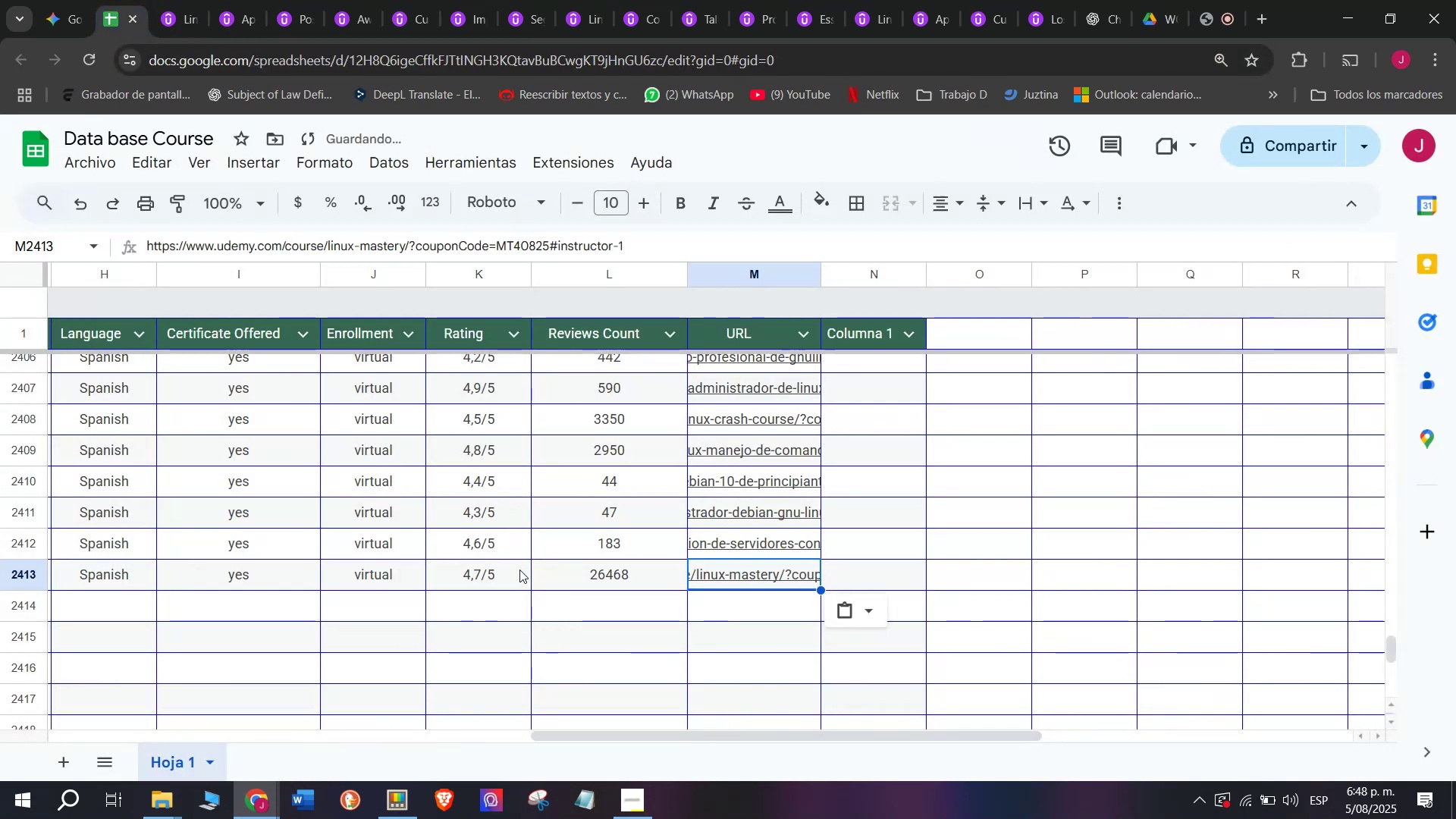 
scroll: coordinate [513, 592], scroll_direction: up, amount: 7.0
 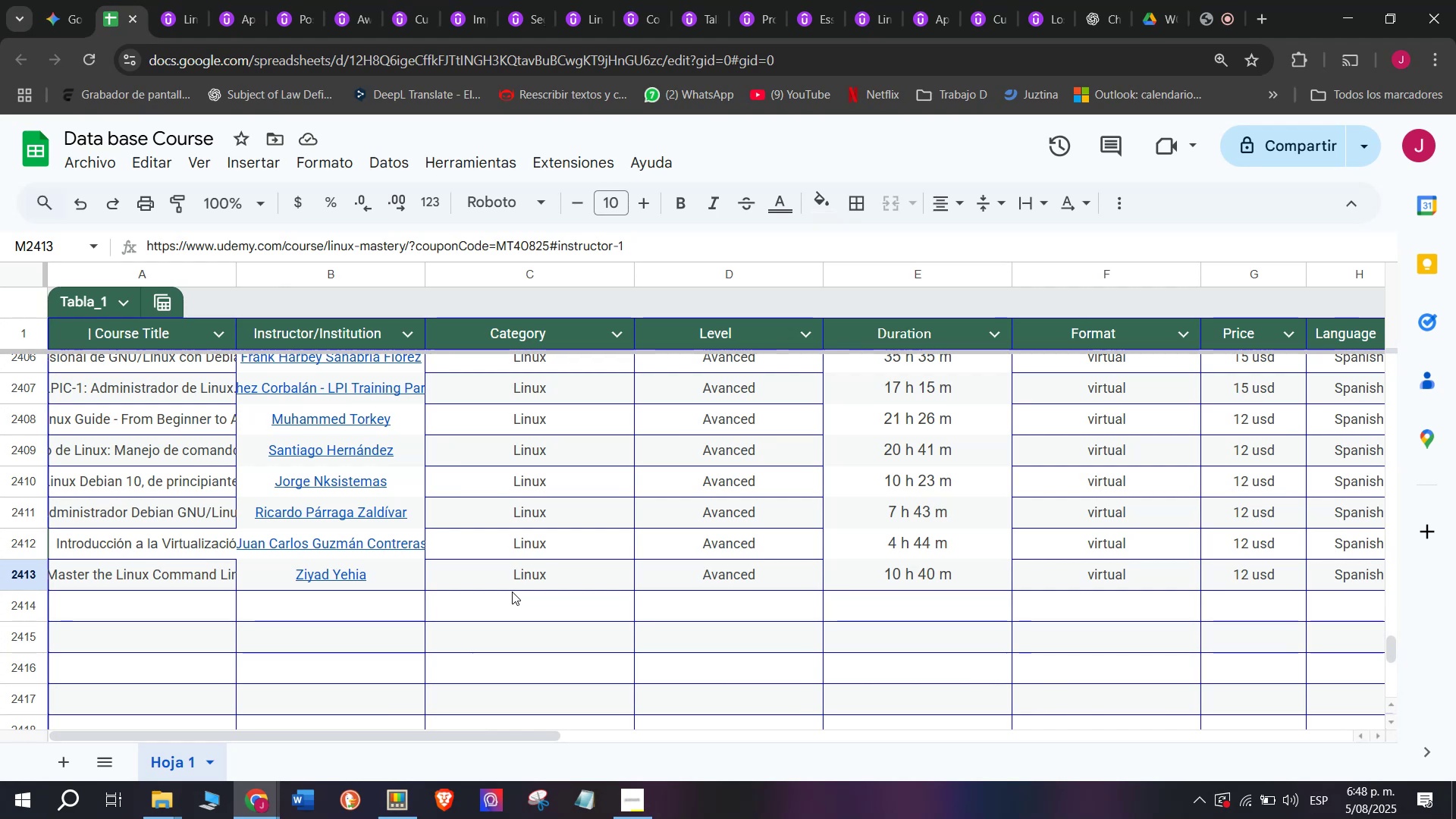 
wait(6.48)
 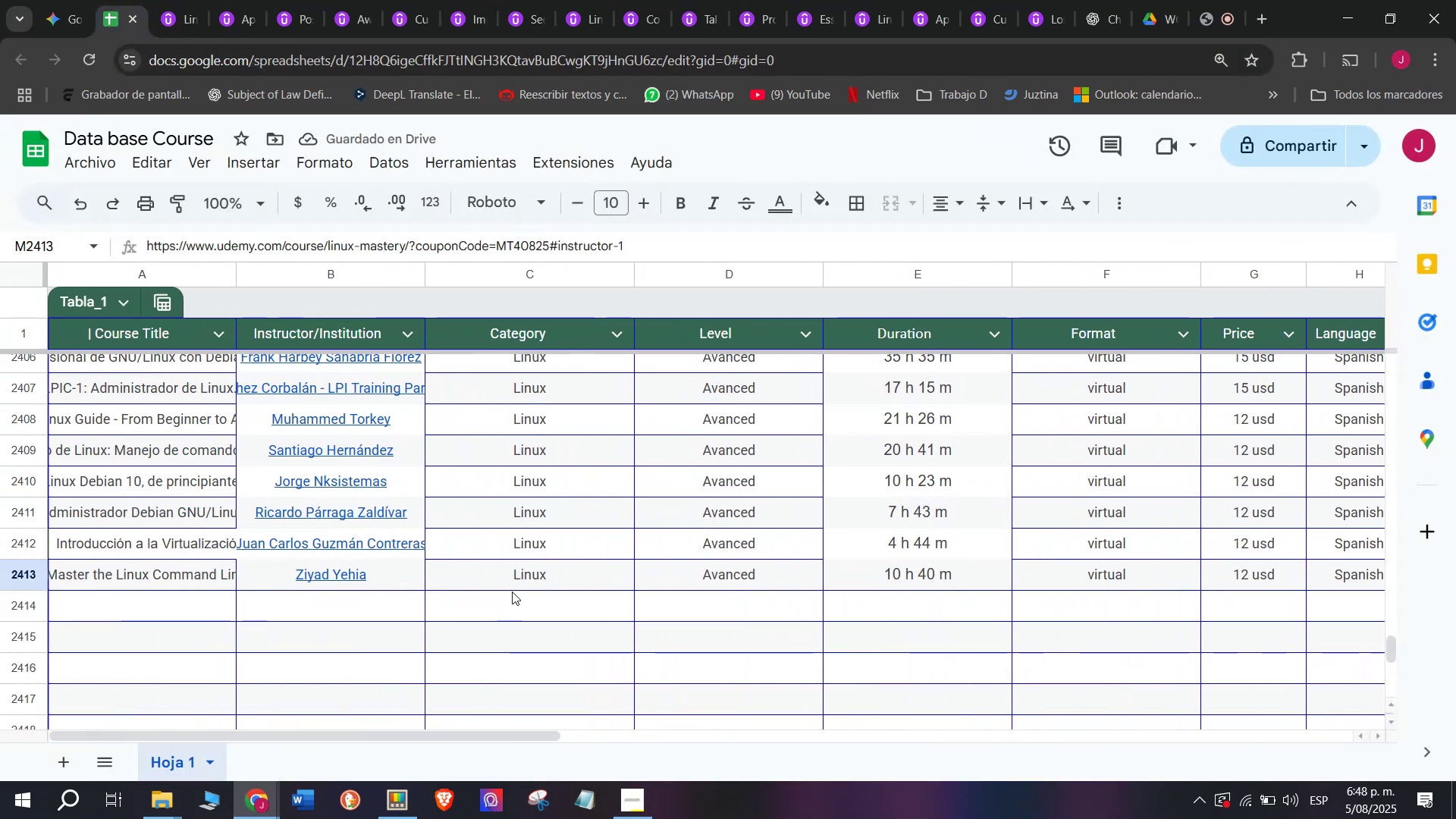 
scroll: coordinate [230, 593], scroll_direction: up, amount: 4.0
 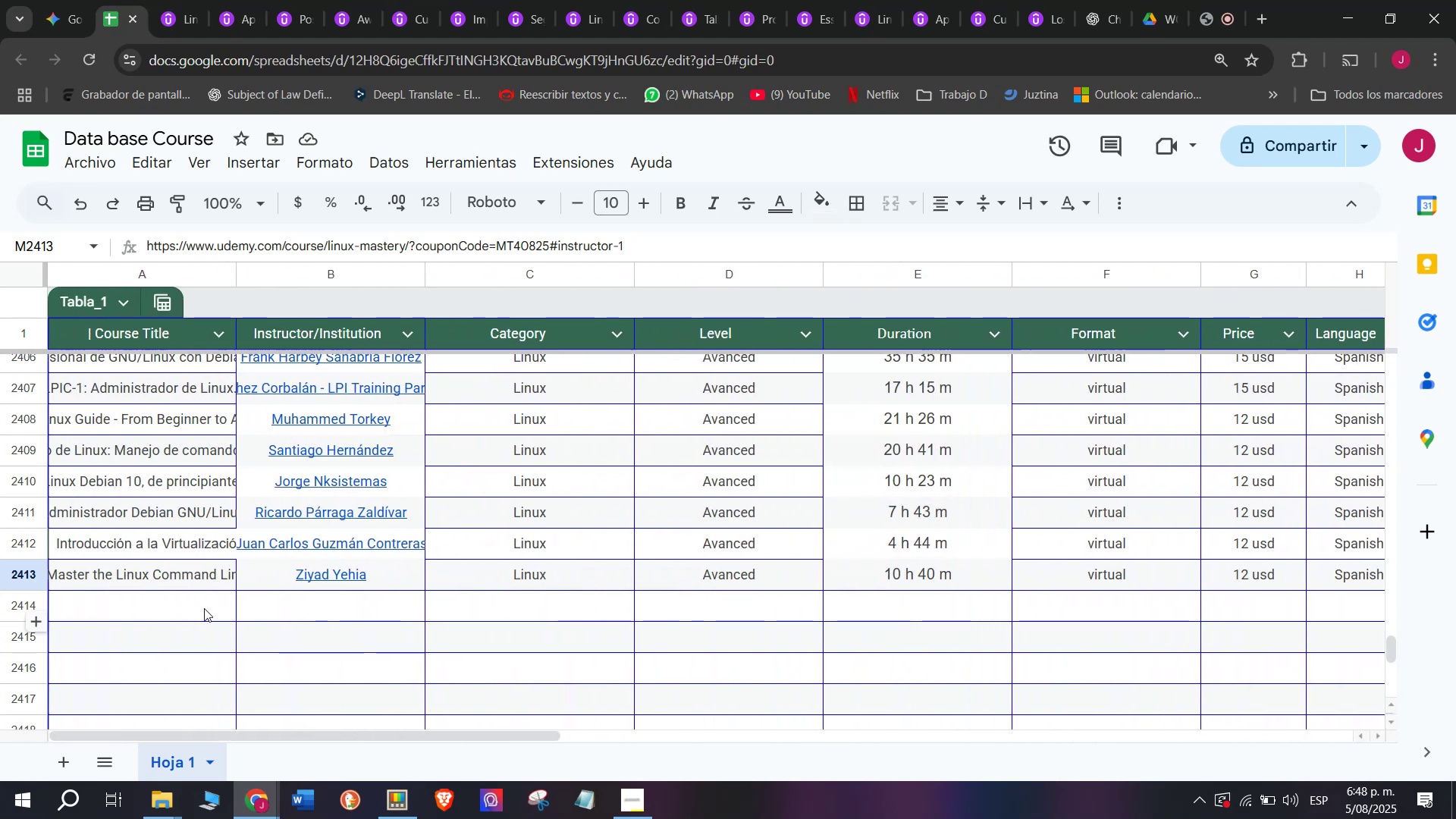 
left_click([204, 608])
 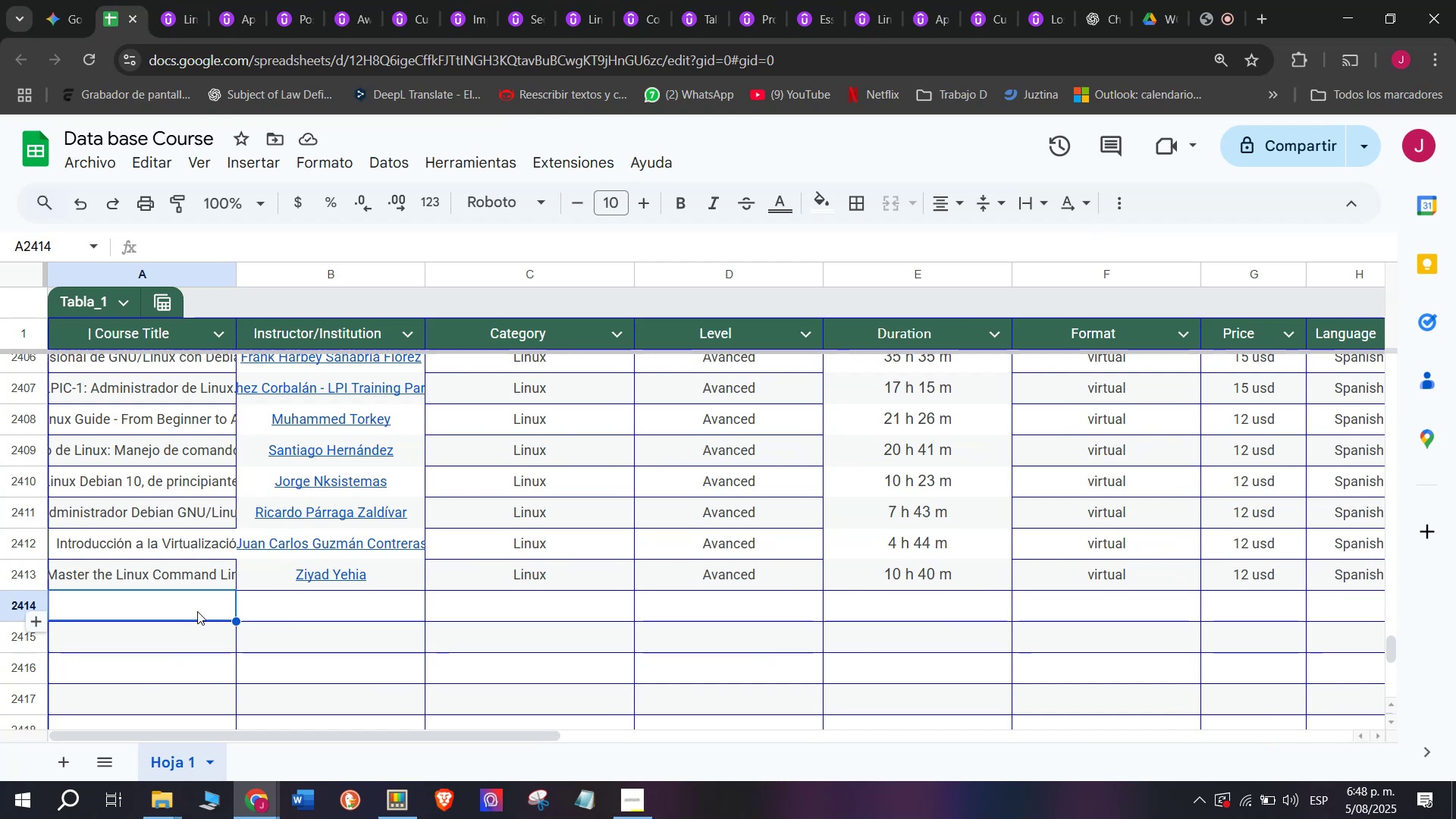 
wait(5.26)
 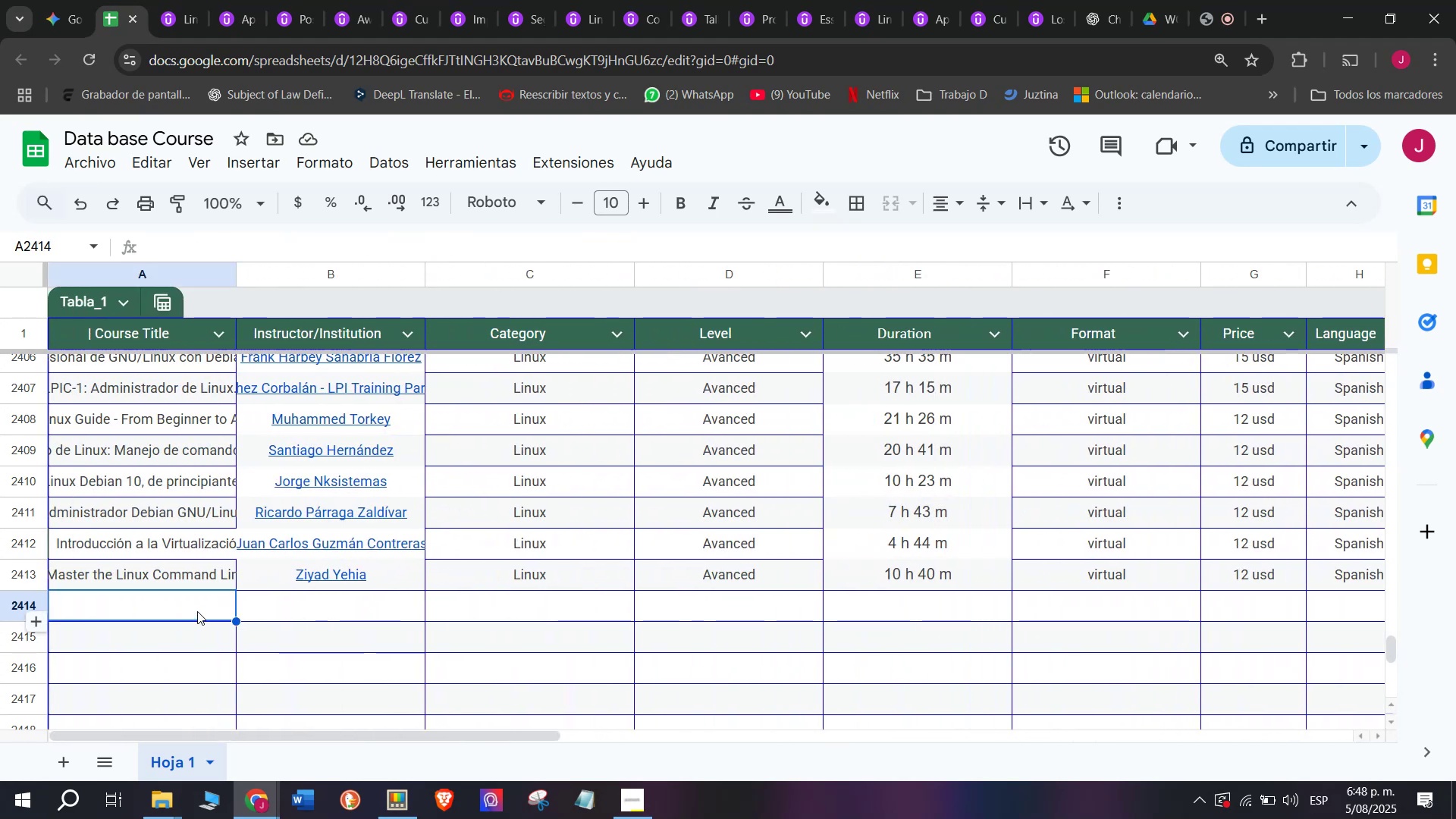 
left_click([192, 0])
 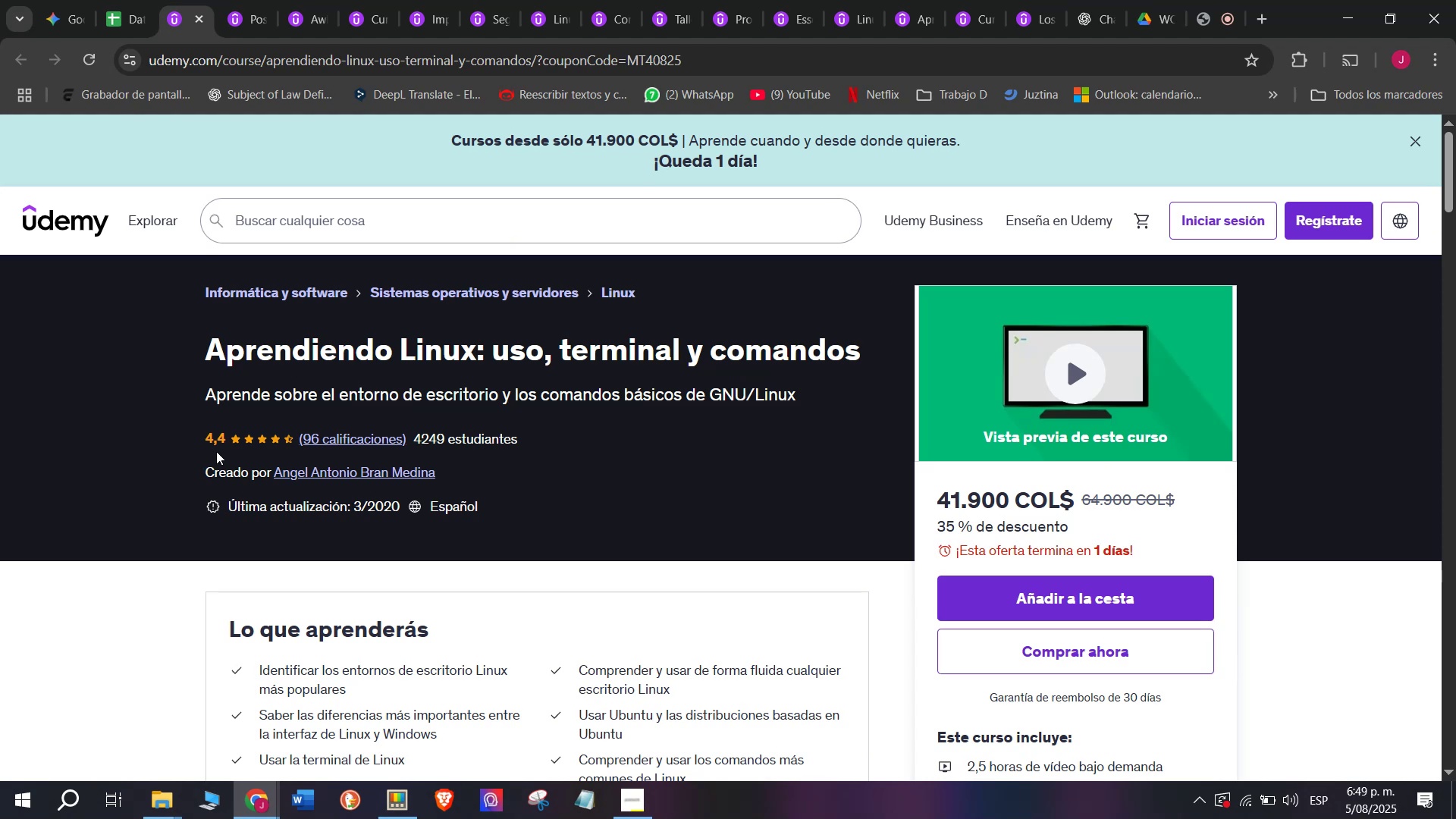 
wait(46.54)
 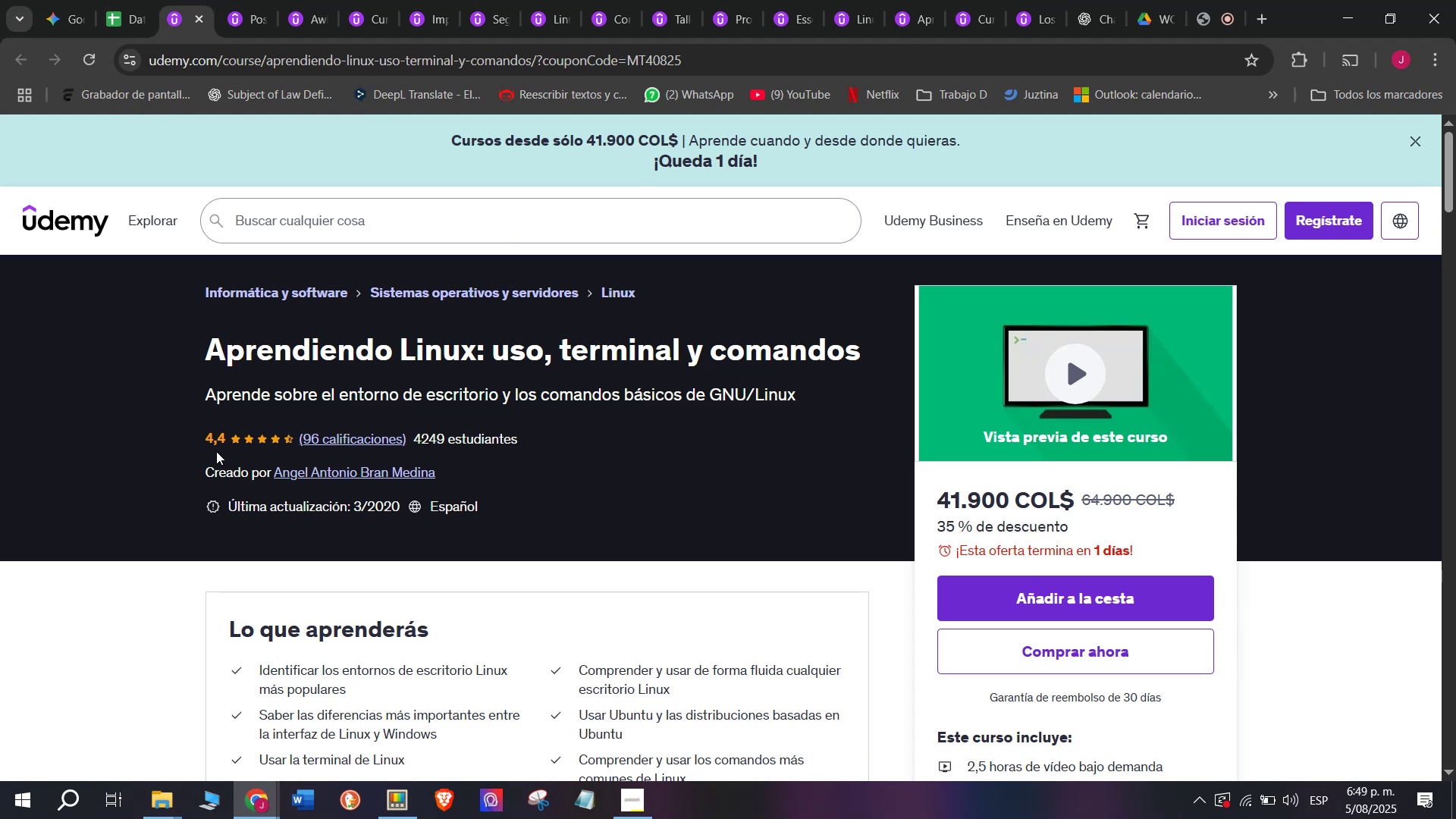 
left_click([137, 0])
 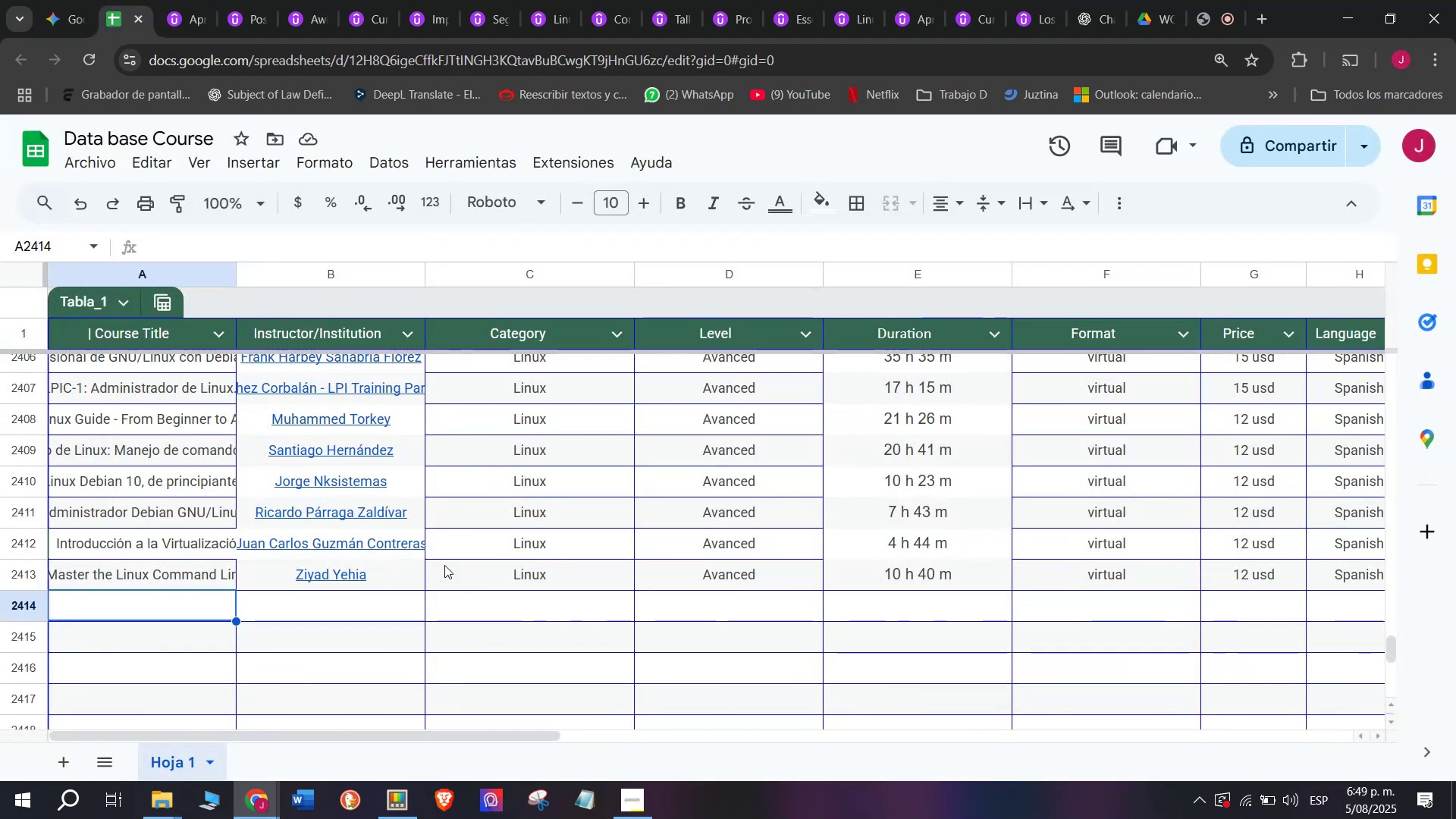 
scroll: coordinate [110, 561], scroll_direction: none, amount: 0.0
 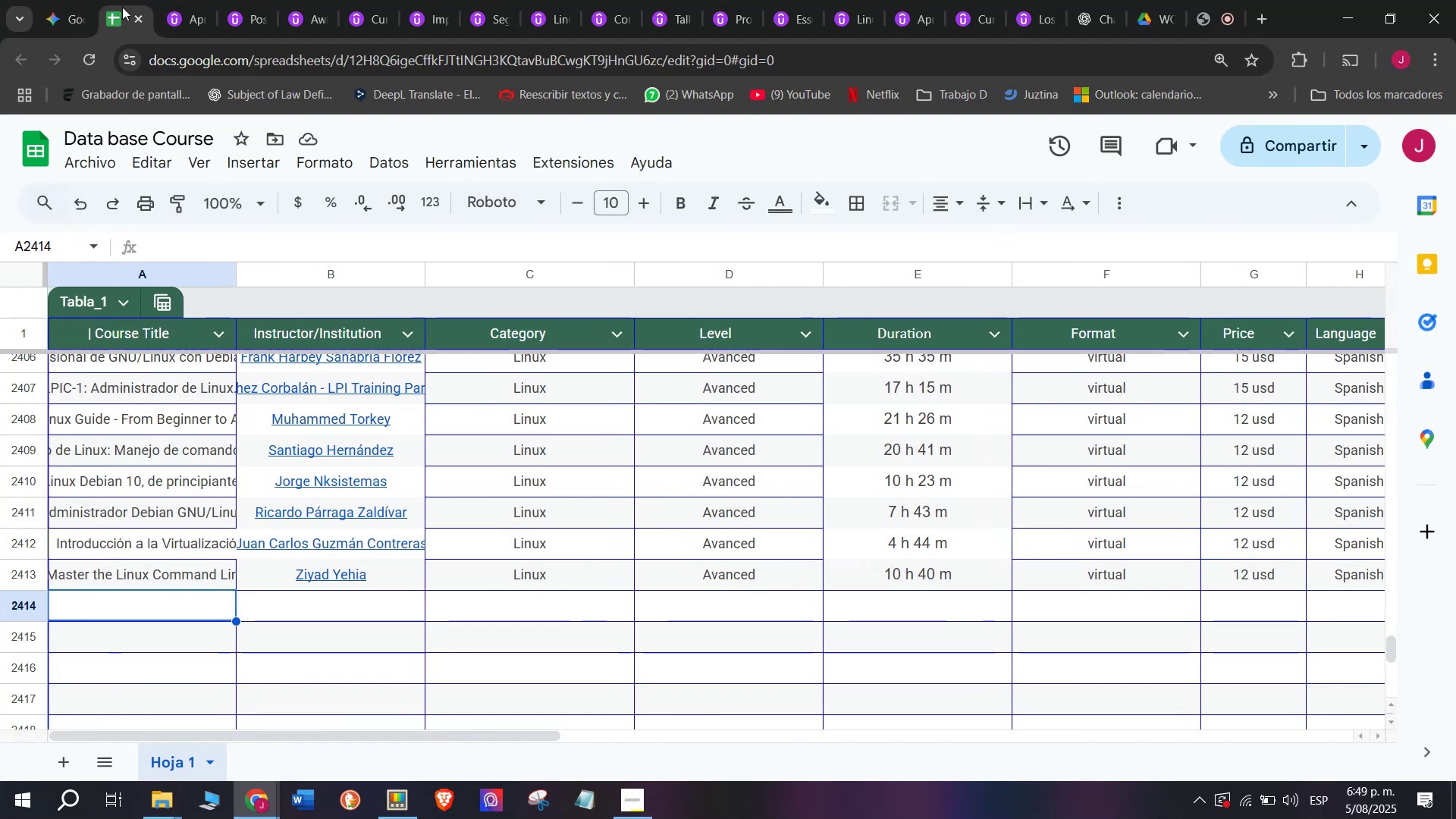 
left_click([172, 0])
 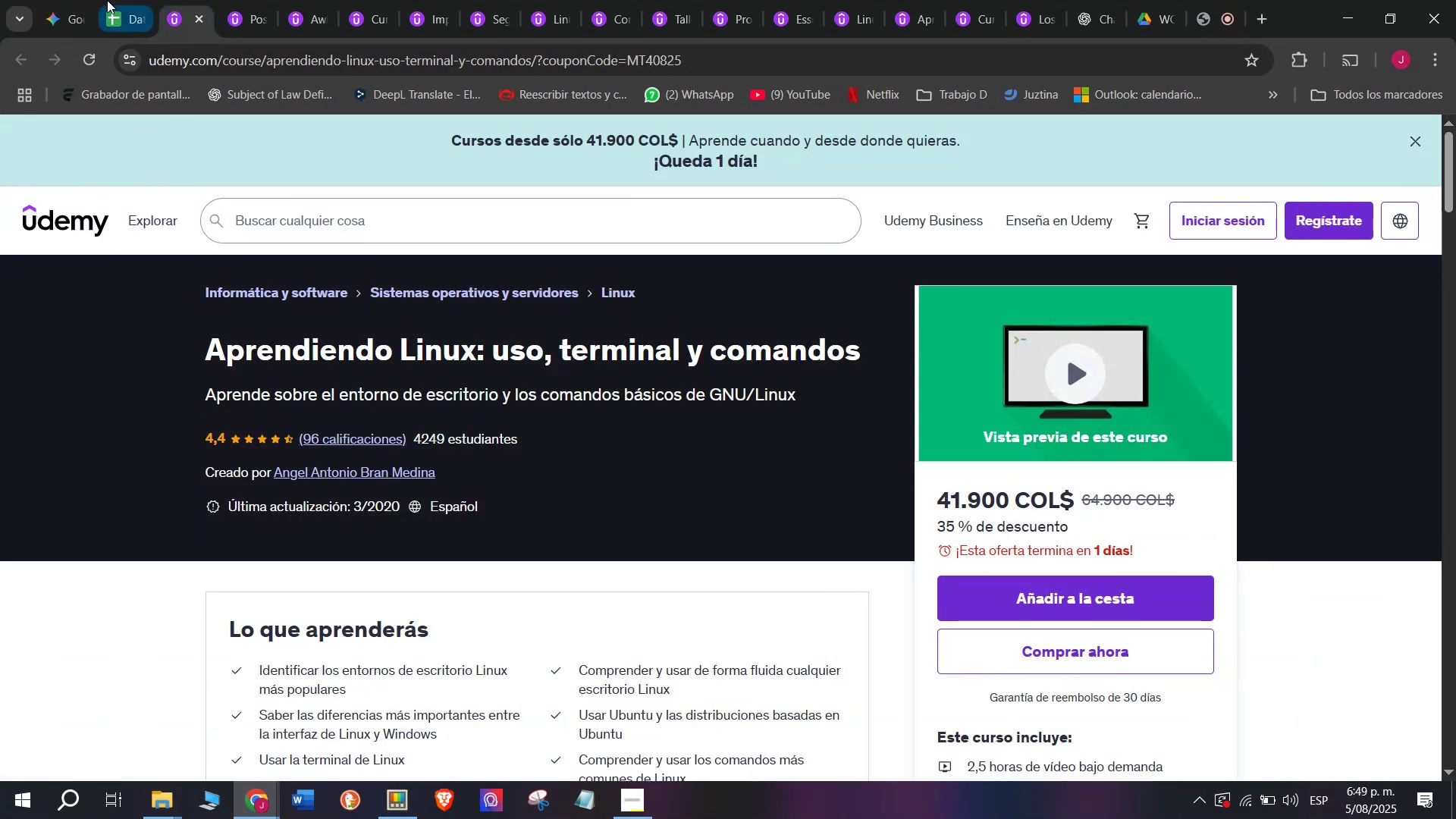 
left_click([107, 0])
 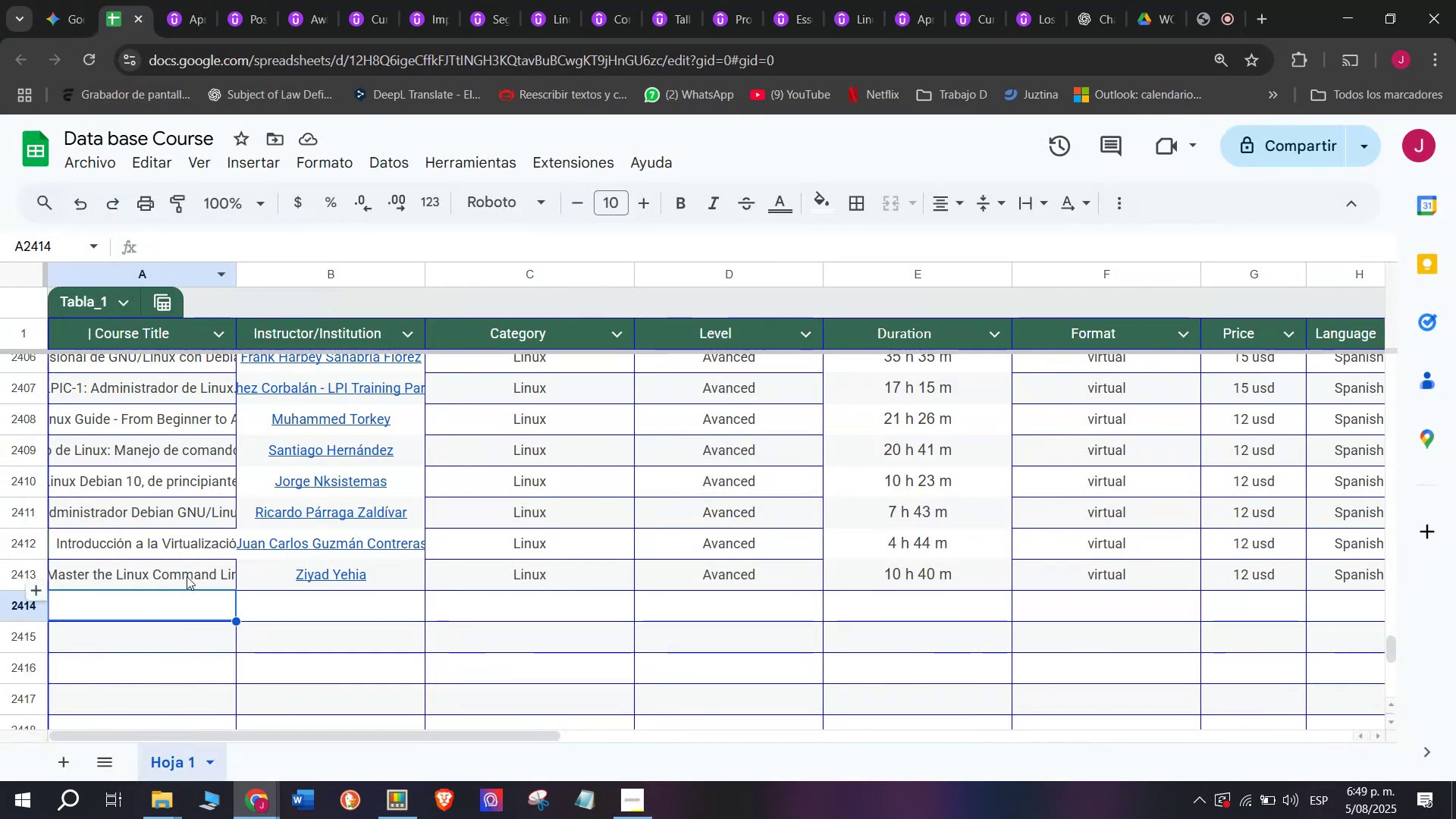 
double_click([187, 576])
 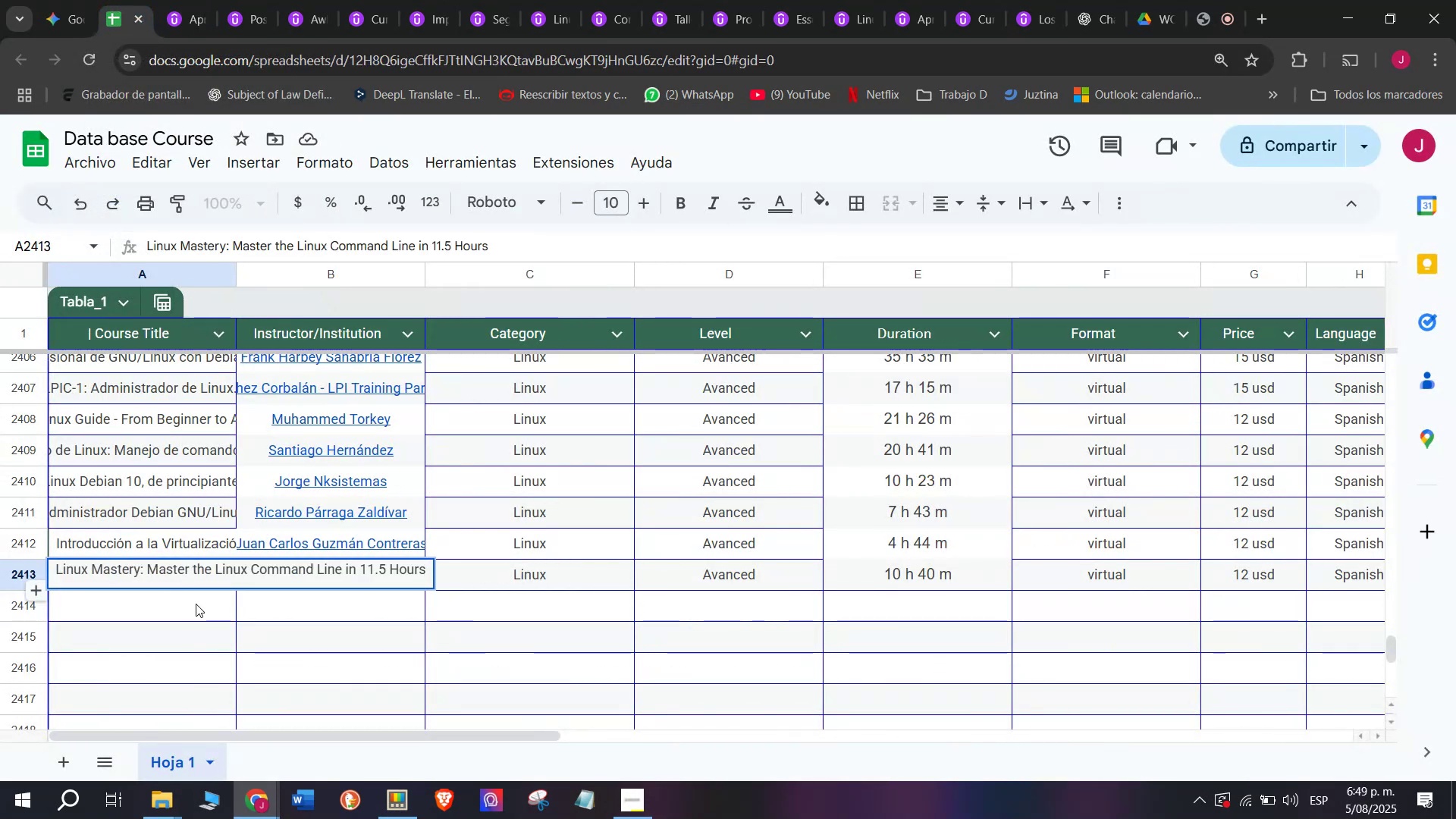 
left_click([196, 604])
 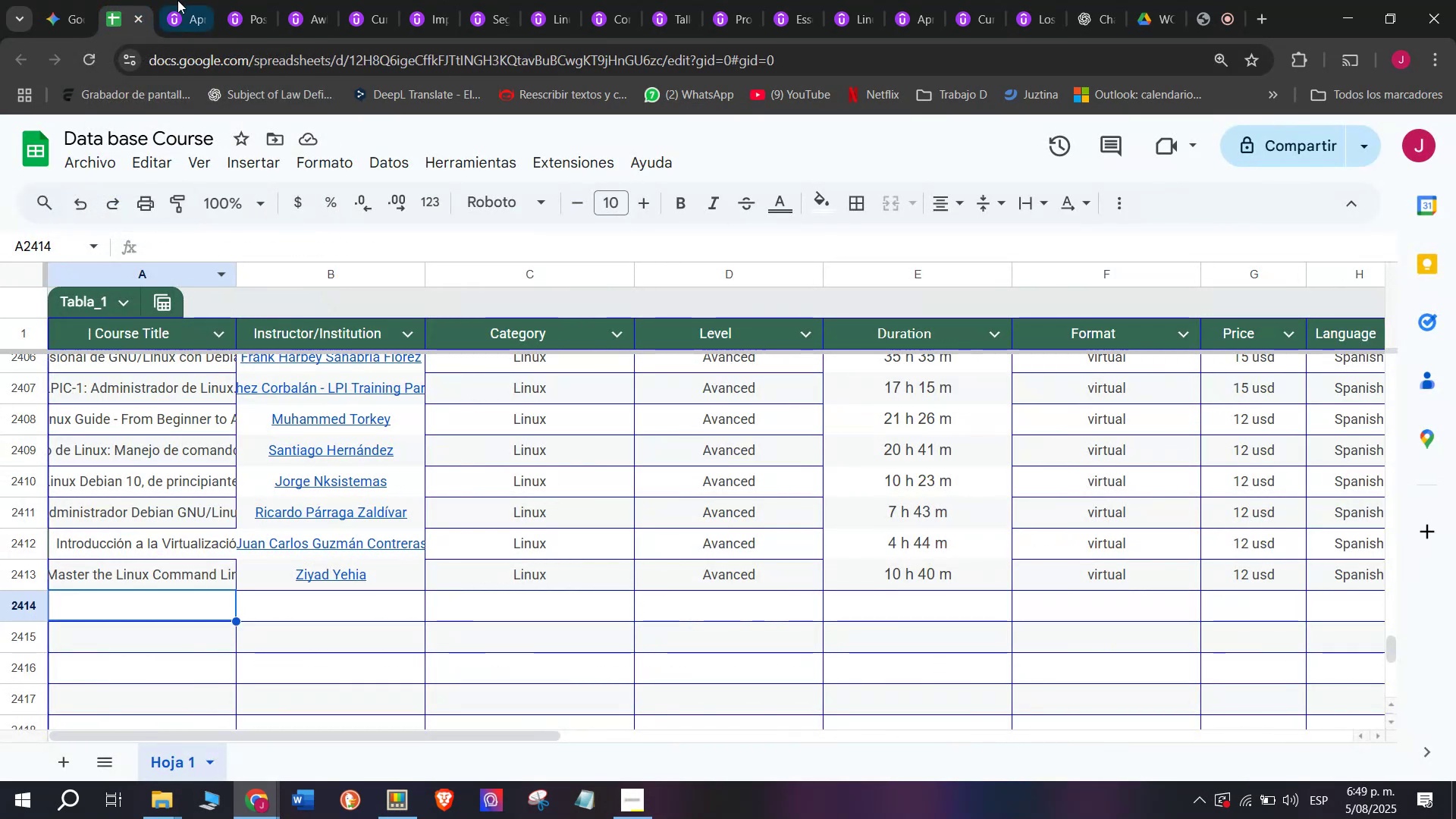 
left_click([174, 0])
 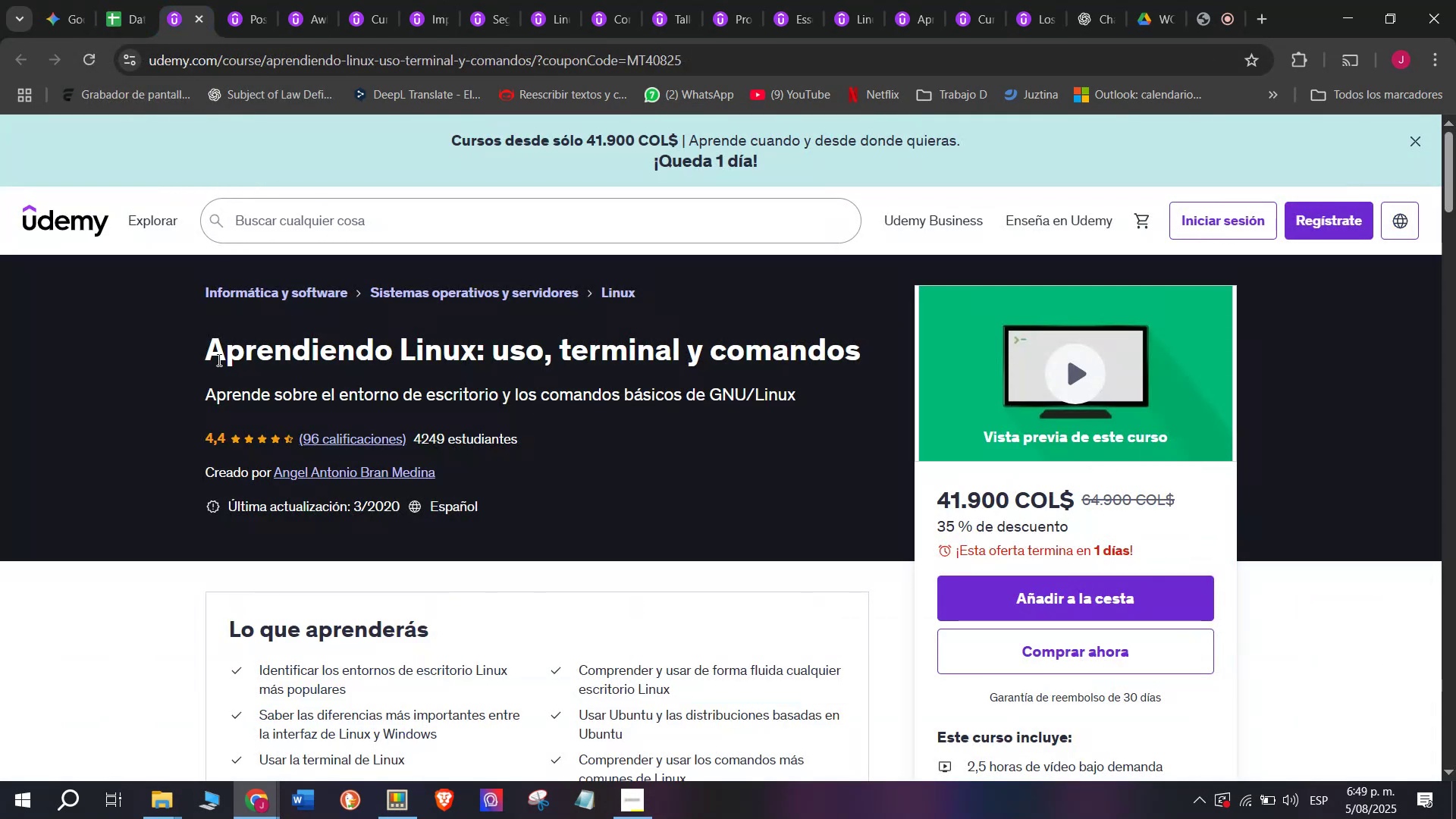 
left_click_drag(start_coordinate=[192, 347], to_coordinate=[855, 345])
 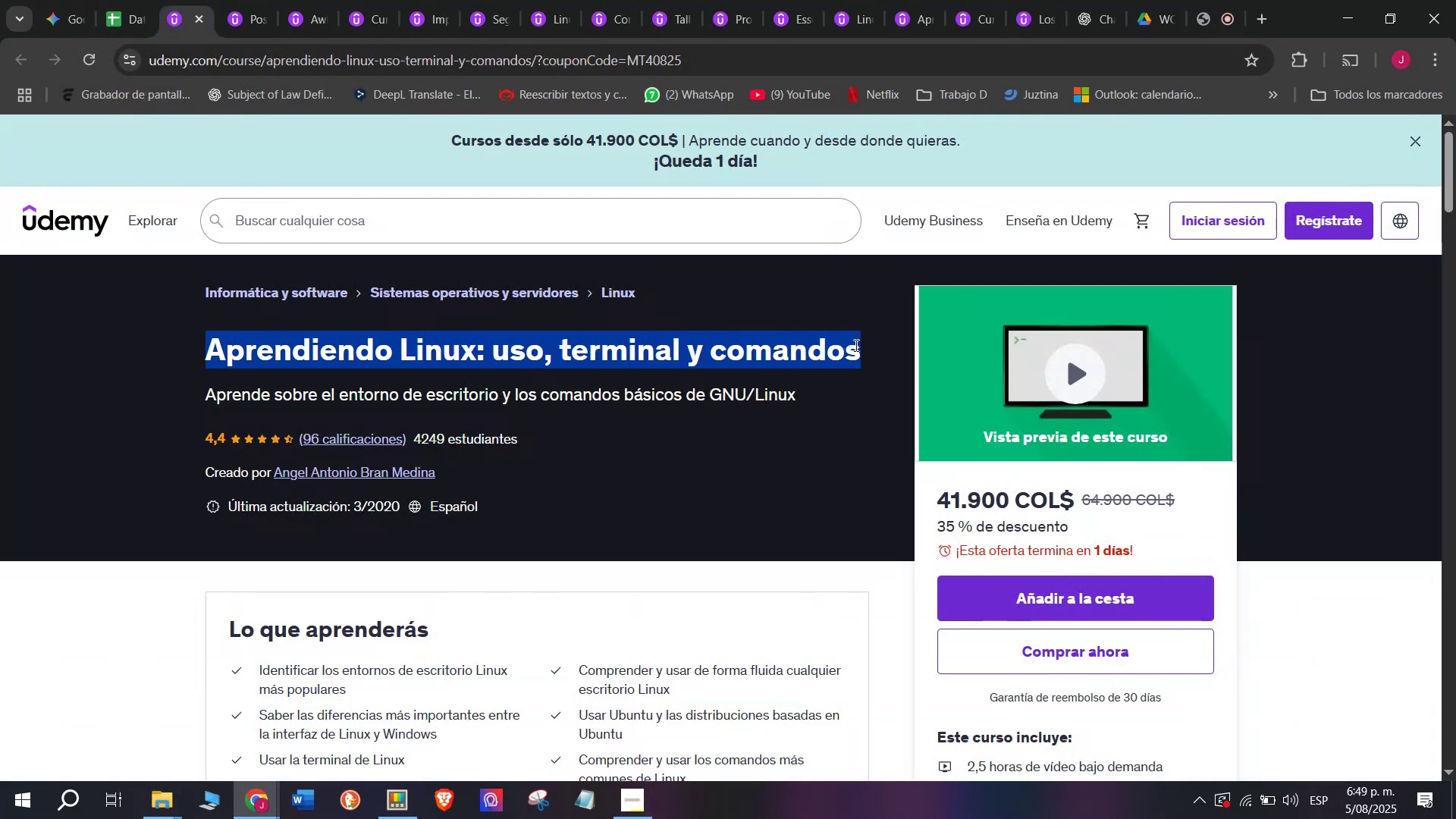 
key(Break)
 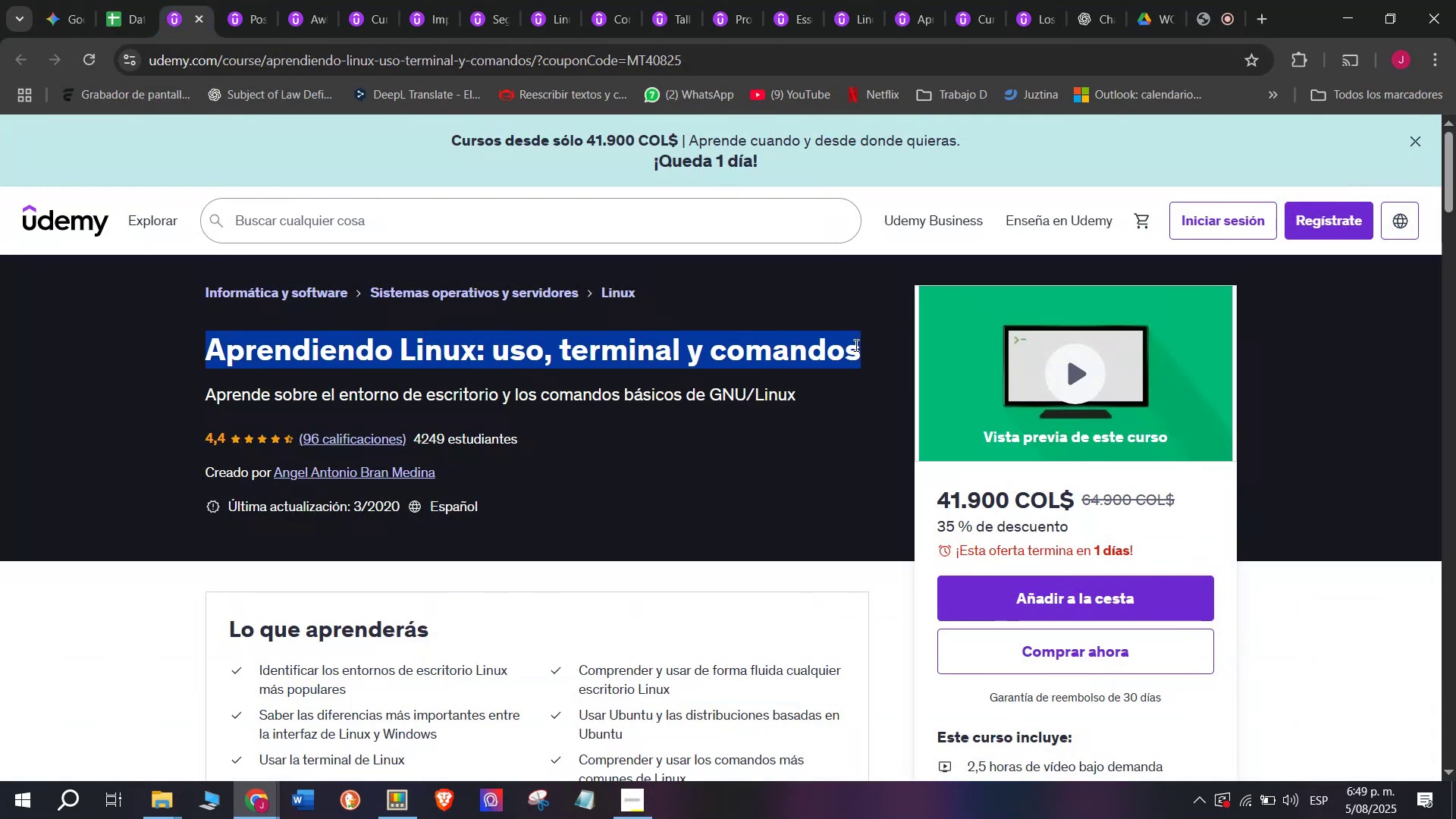 
key(Control+ControlLeft)
 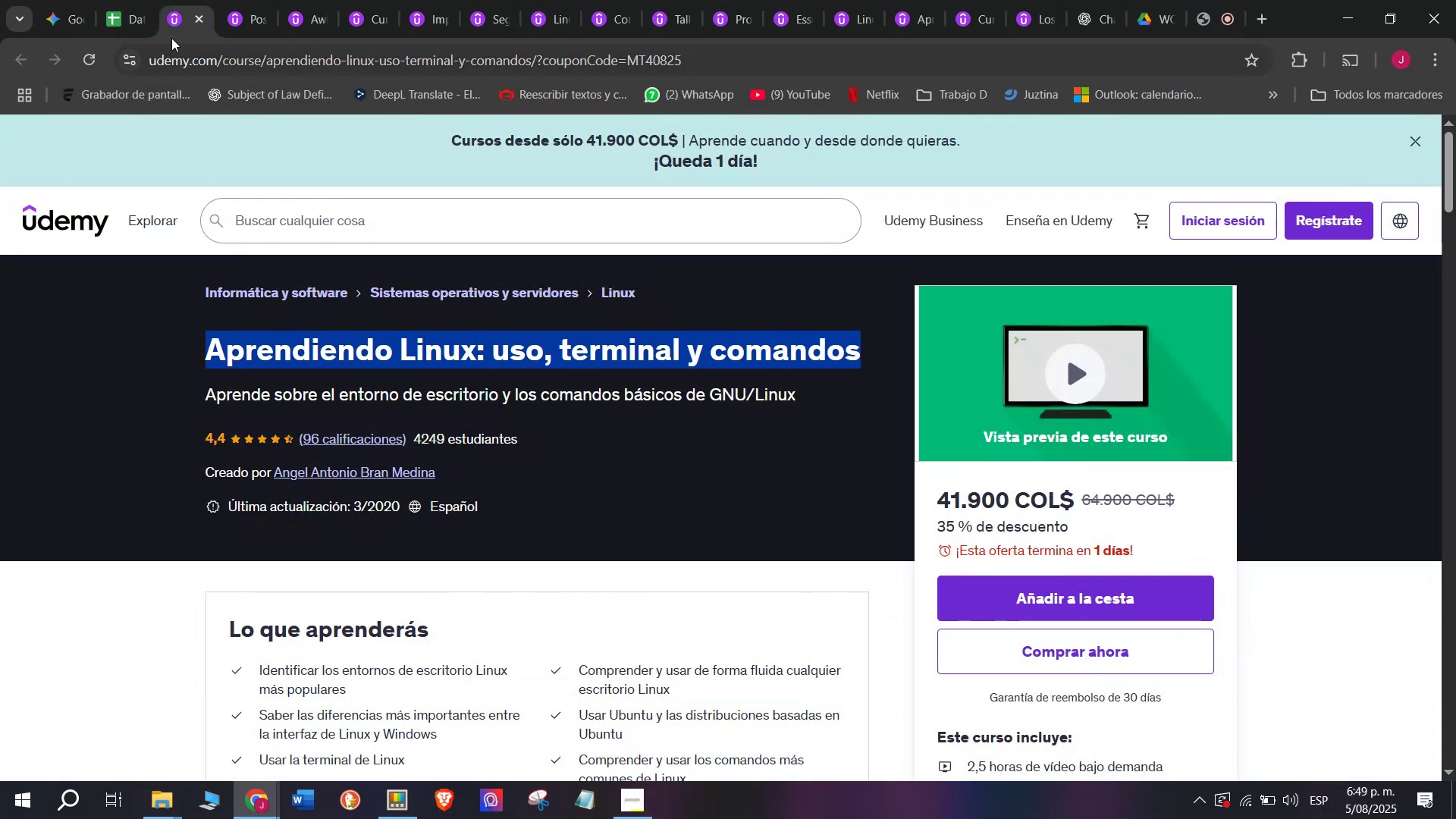 
key(Control+C)
 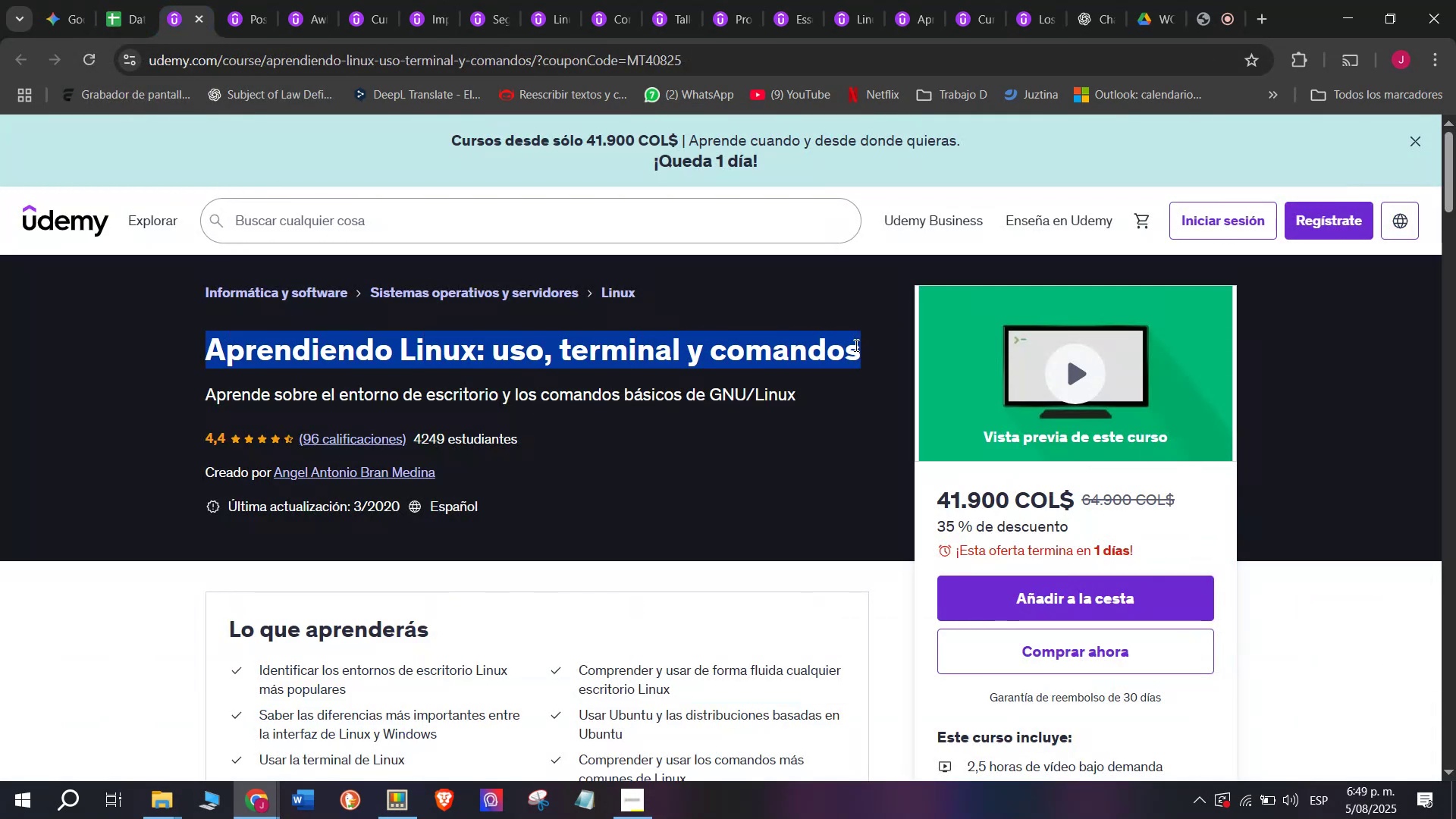 
key(Control+ControlLeft)
 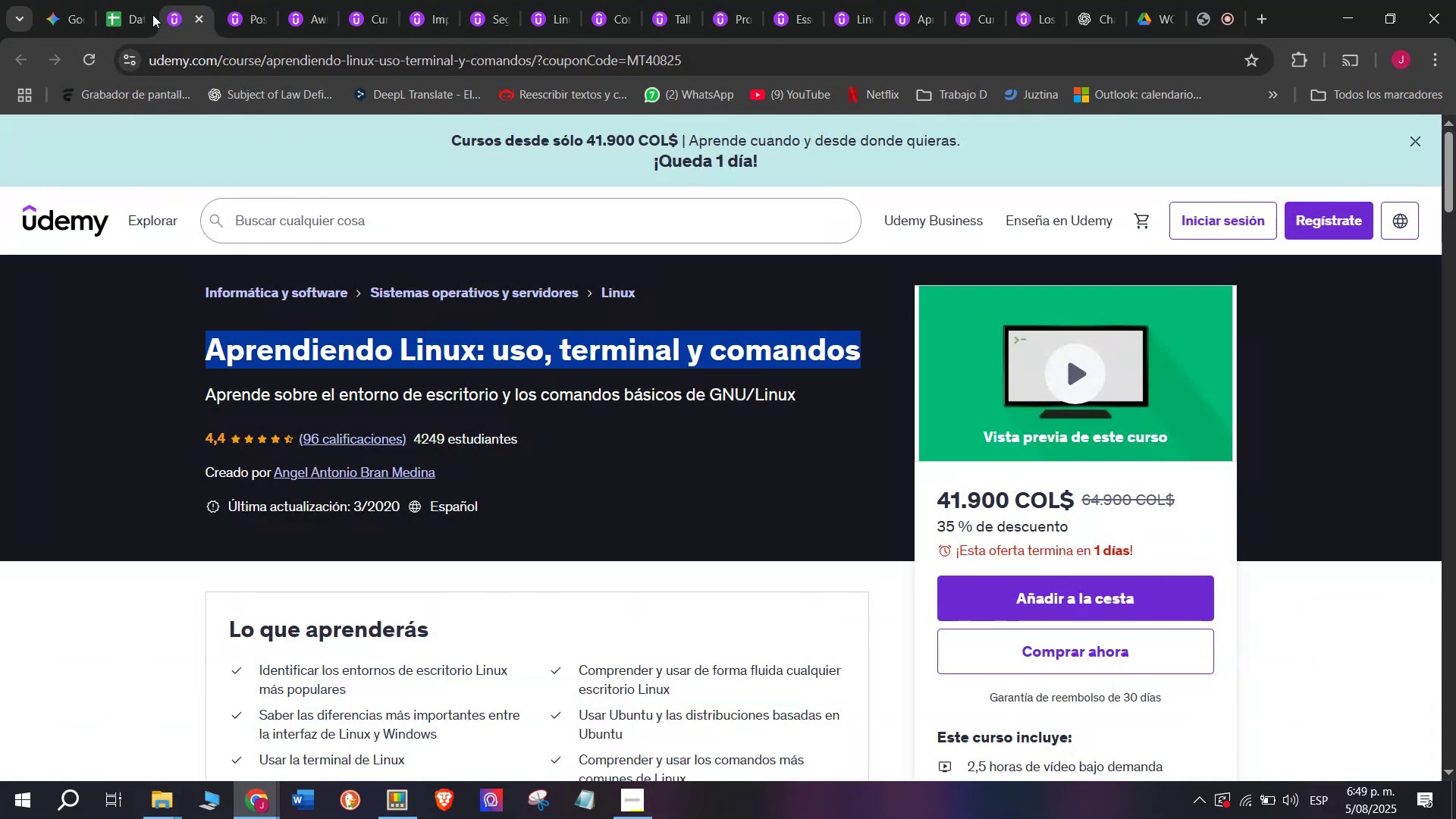 
key(Break)
 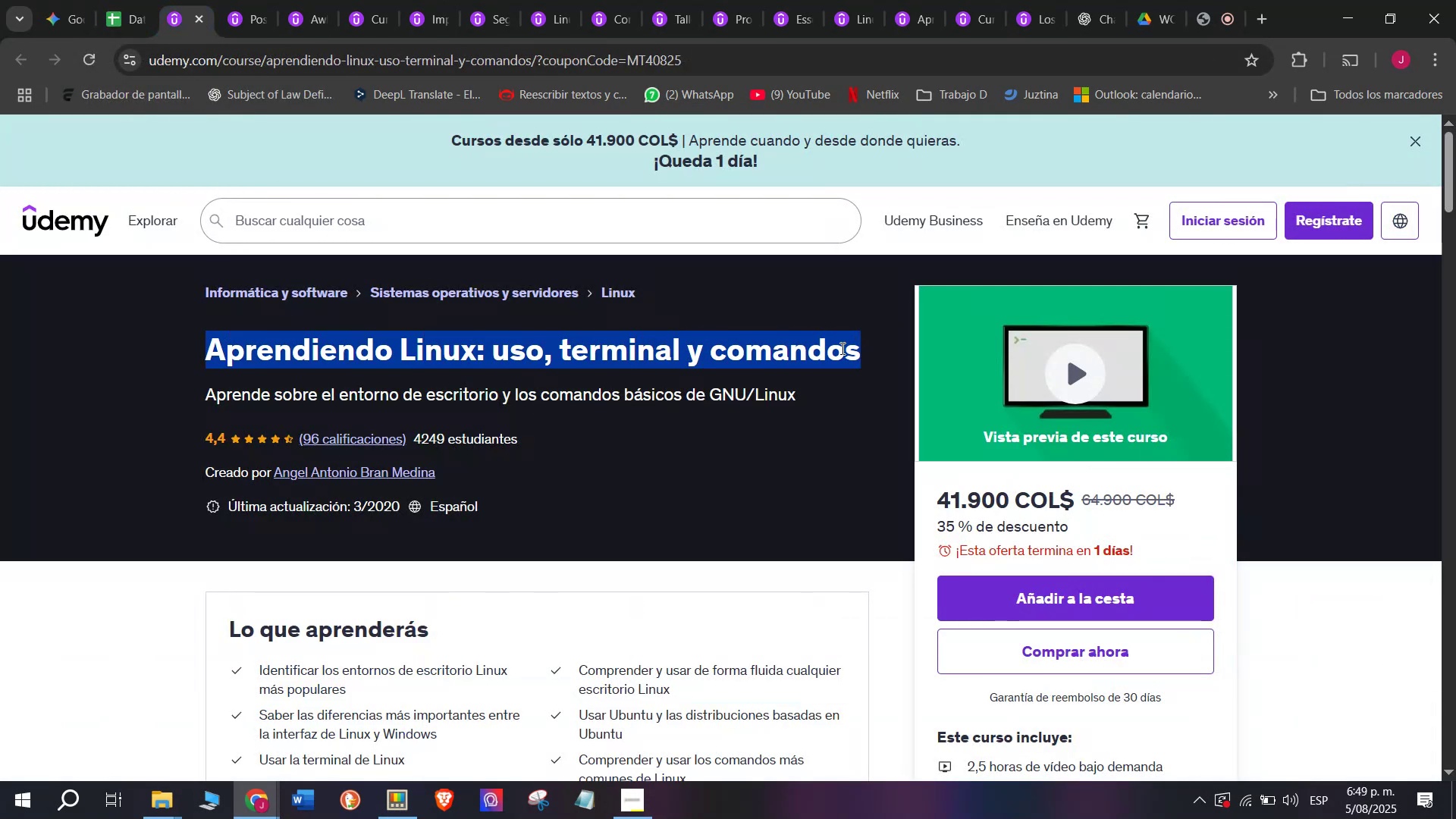 
key(Control+C)
 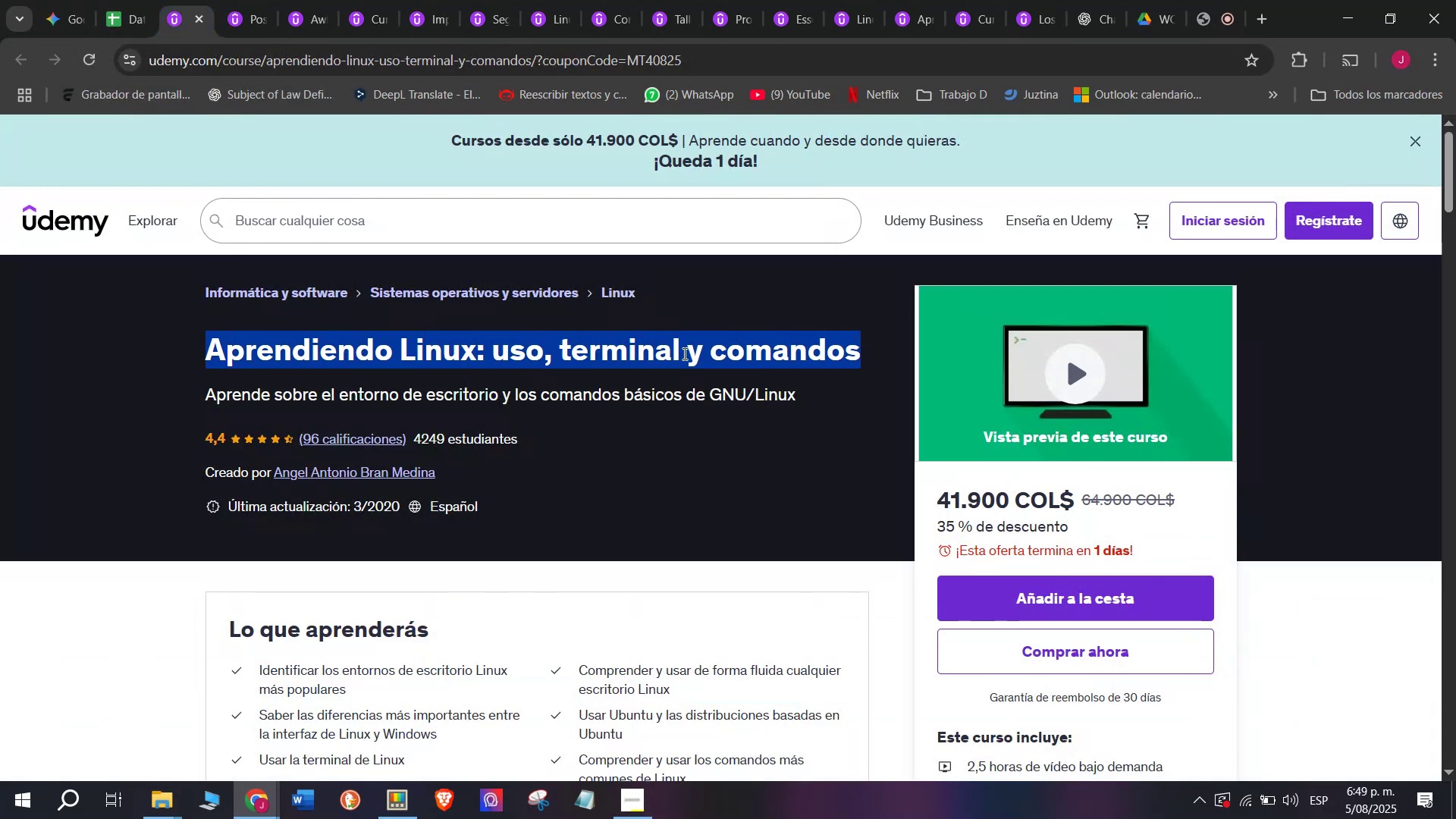 
key(Break)
 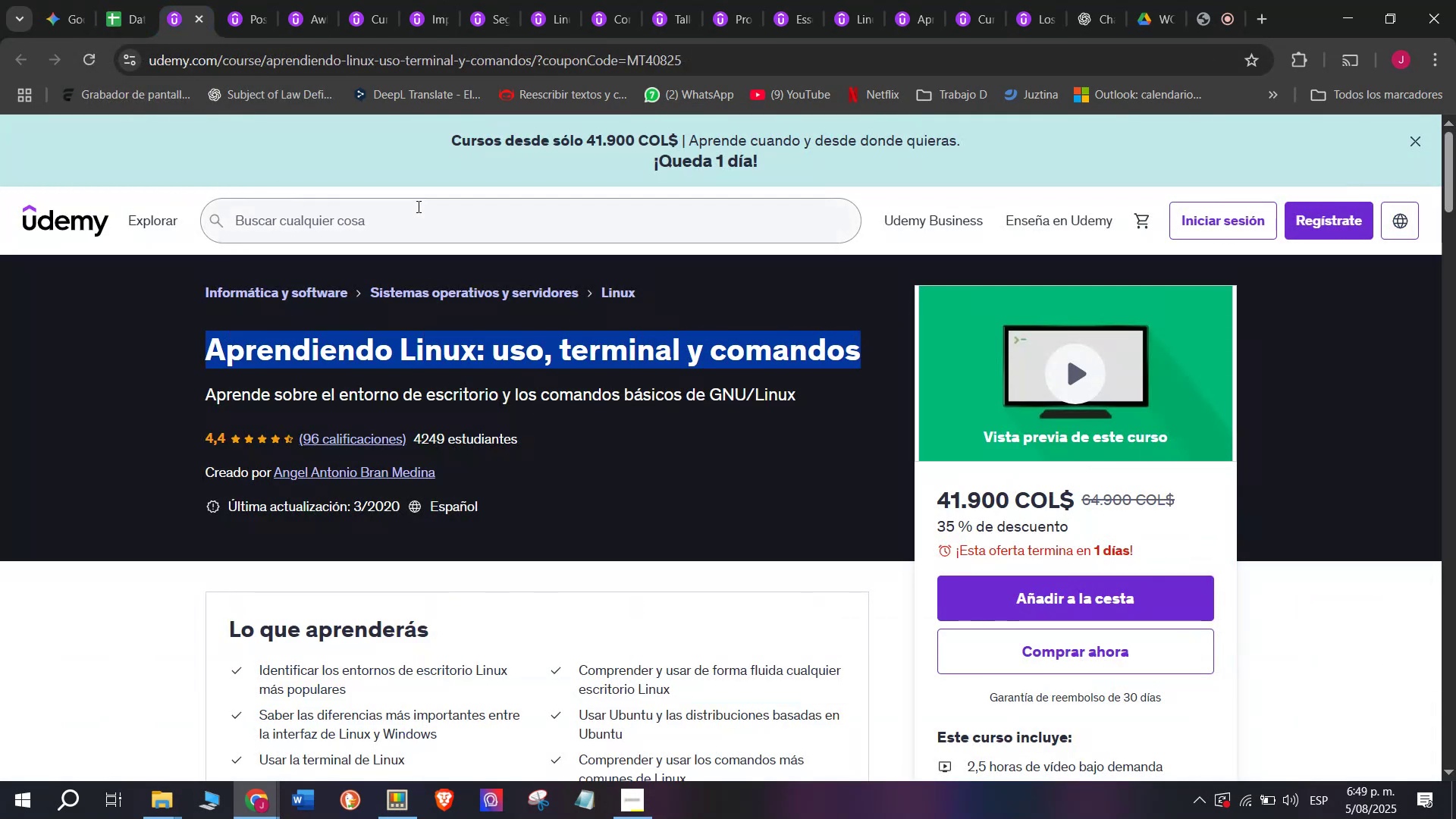 
key(Control+ControlLeft)
 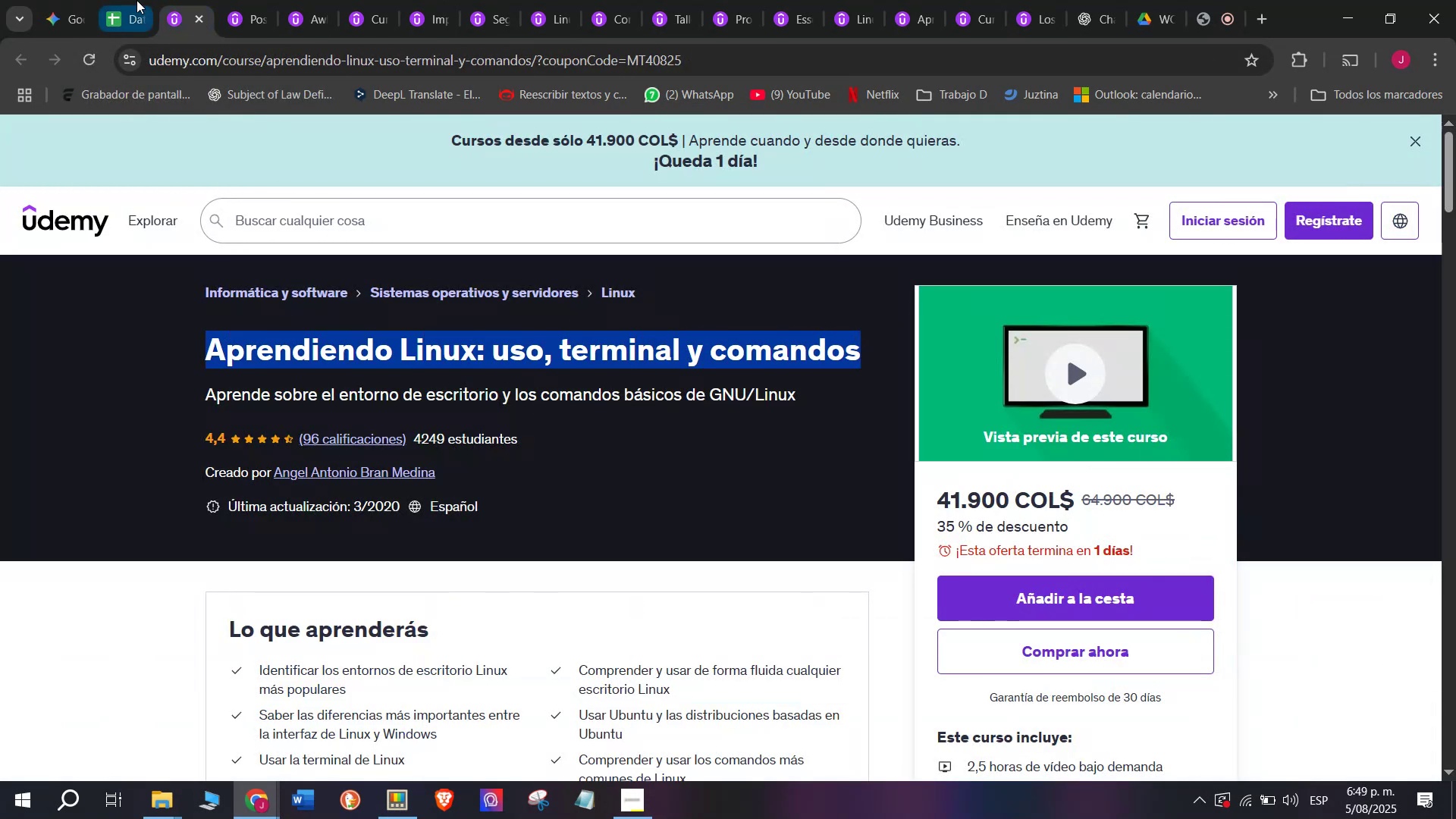 
key(Control+C)
 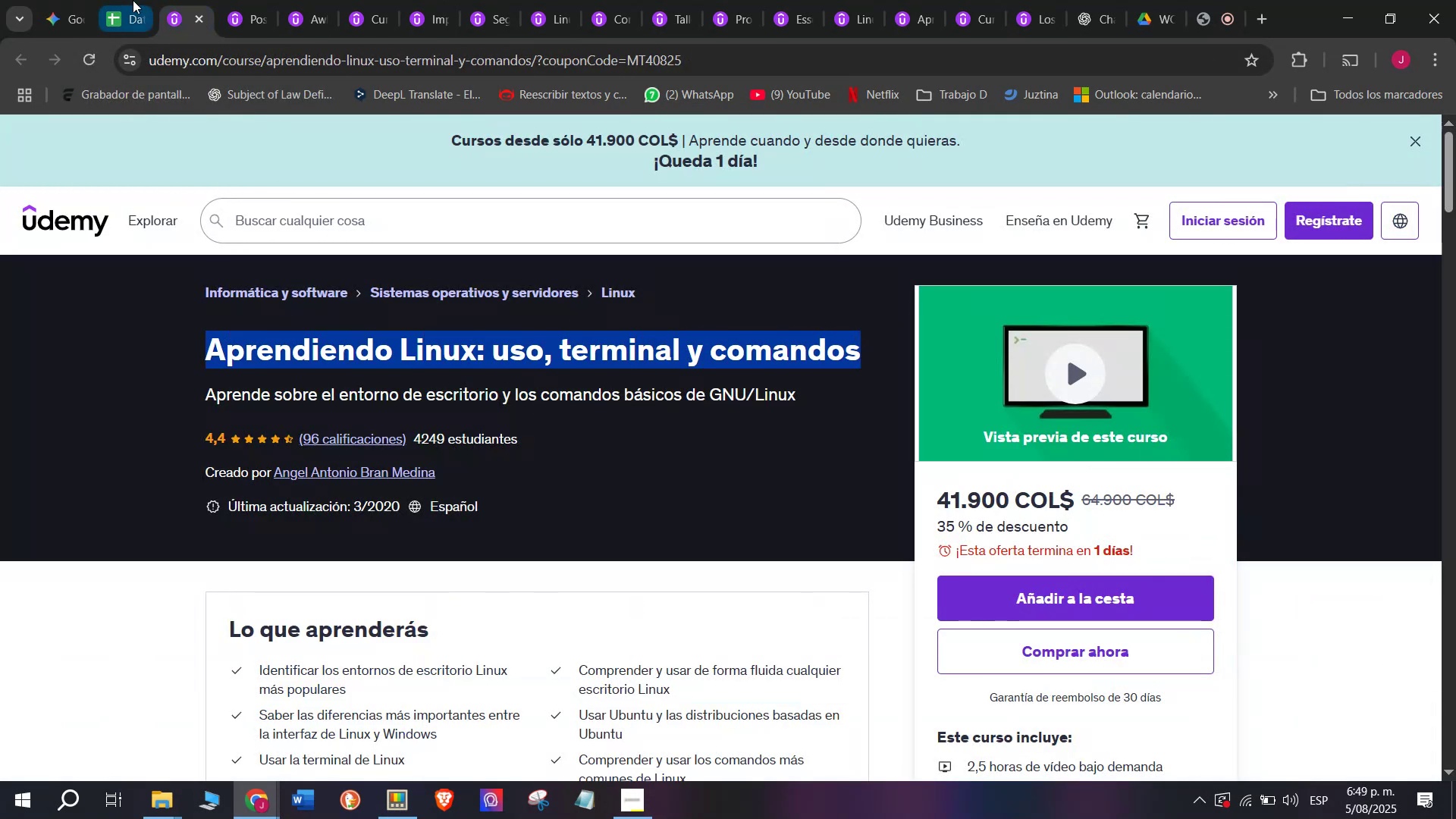 
left_click([127, 0])
 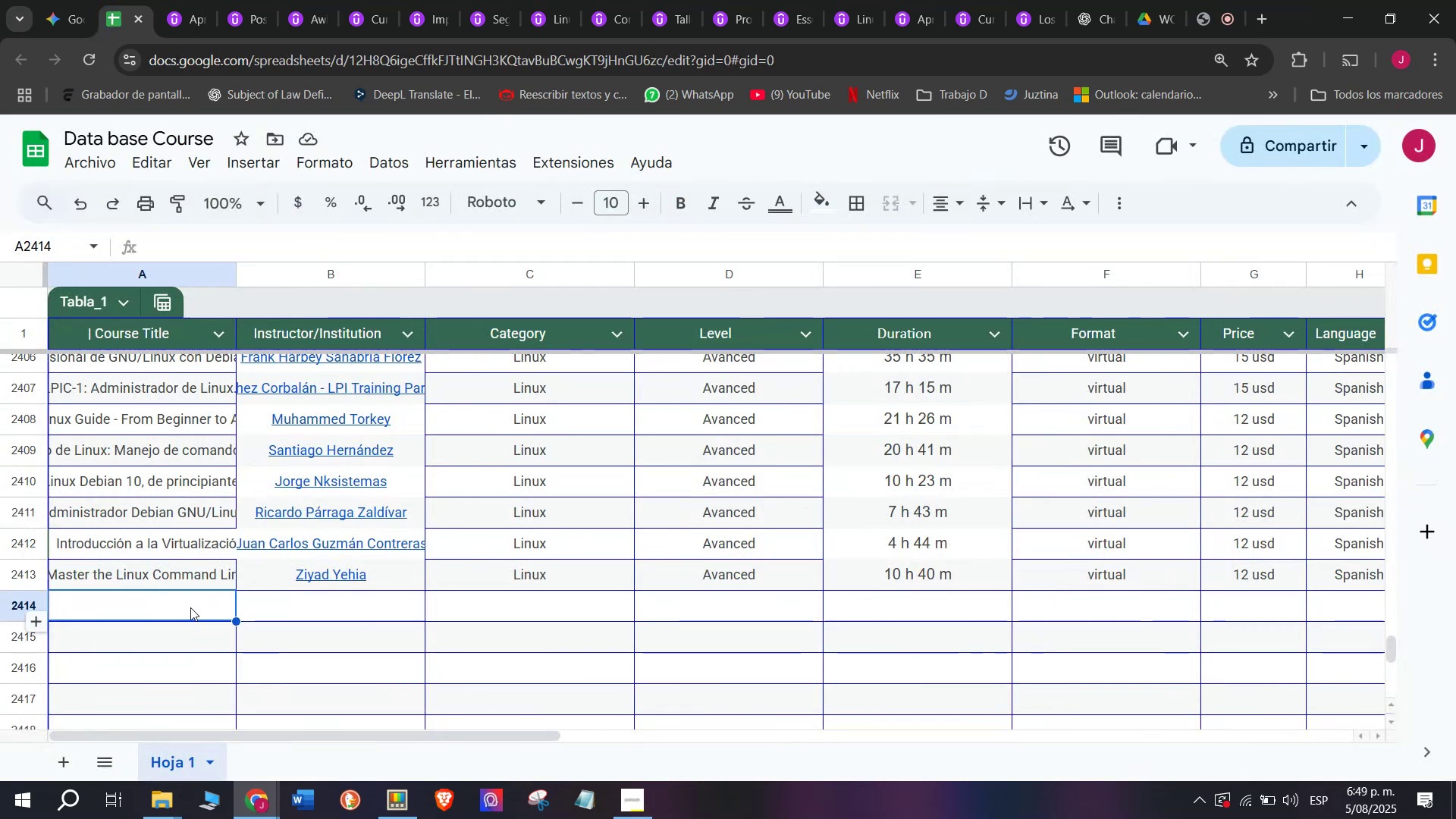 
double_click([190, 607])
 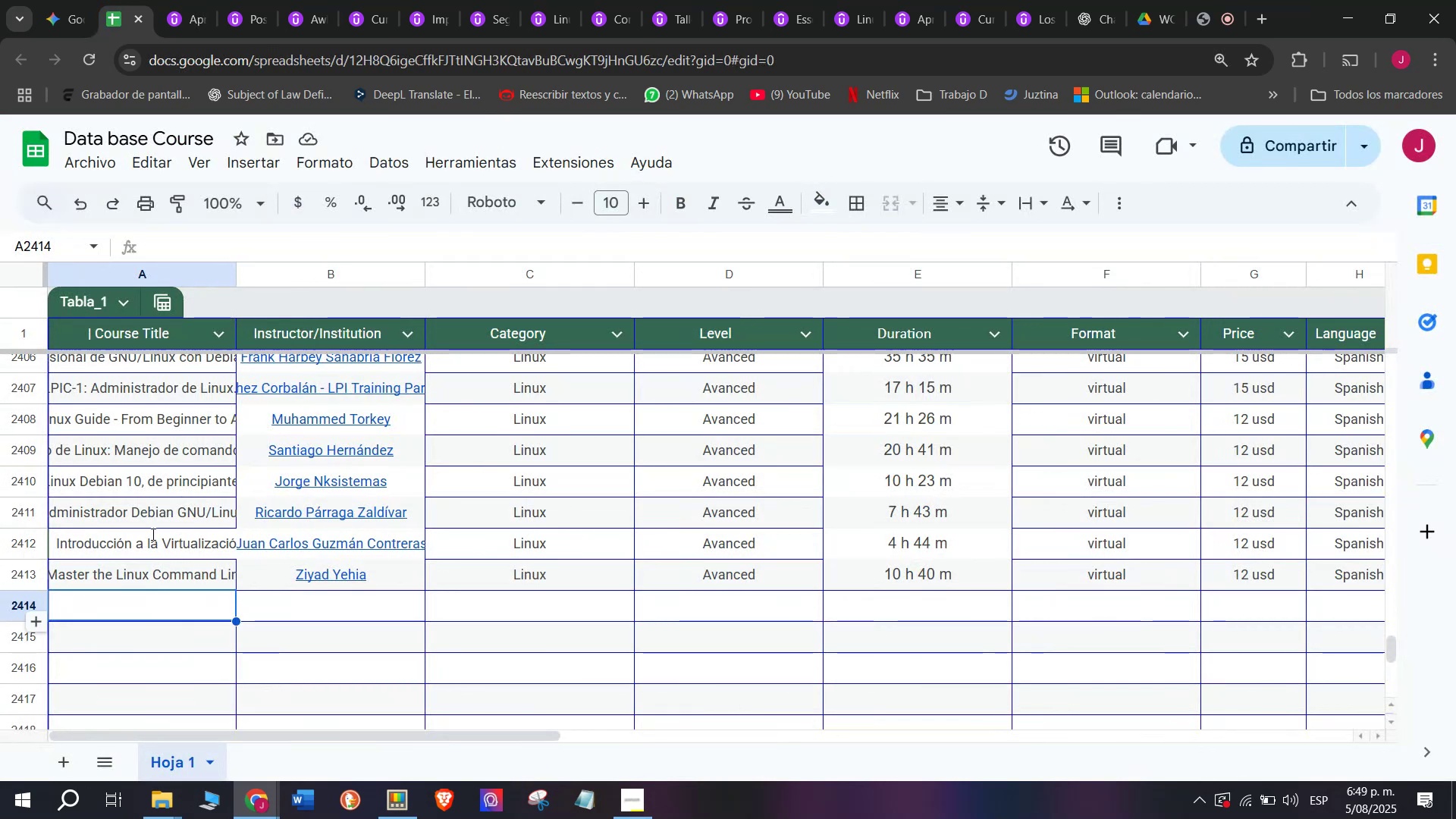 
key(Z)
 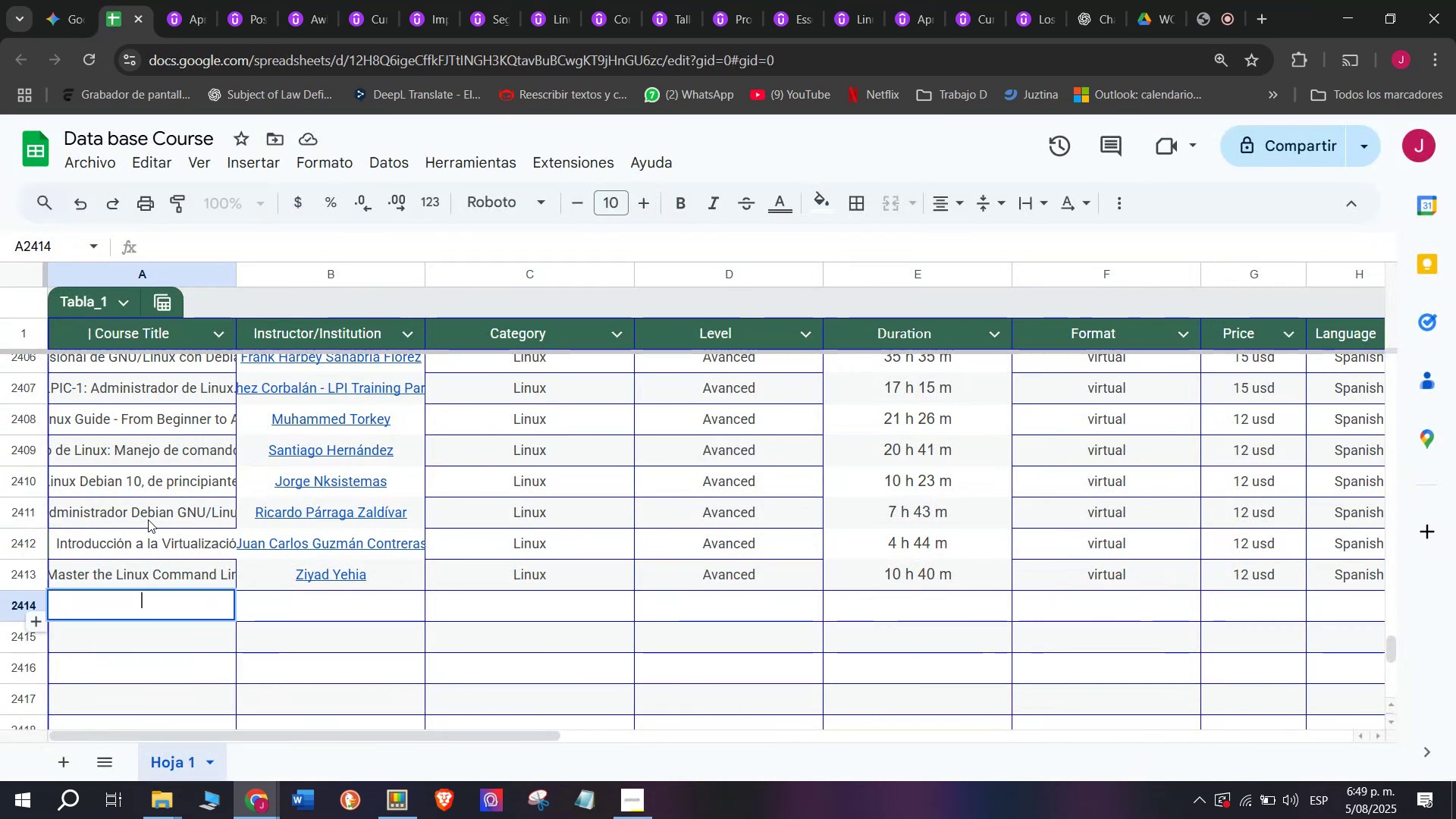 
key(Control+ControlLeft)
 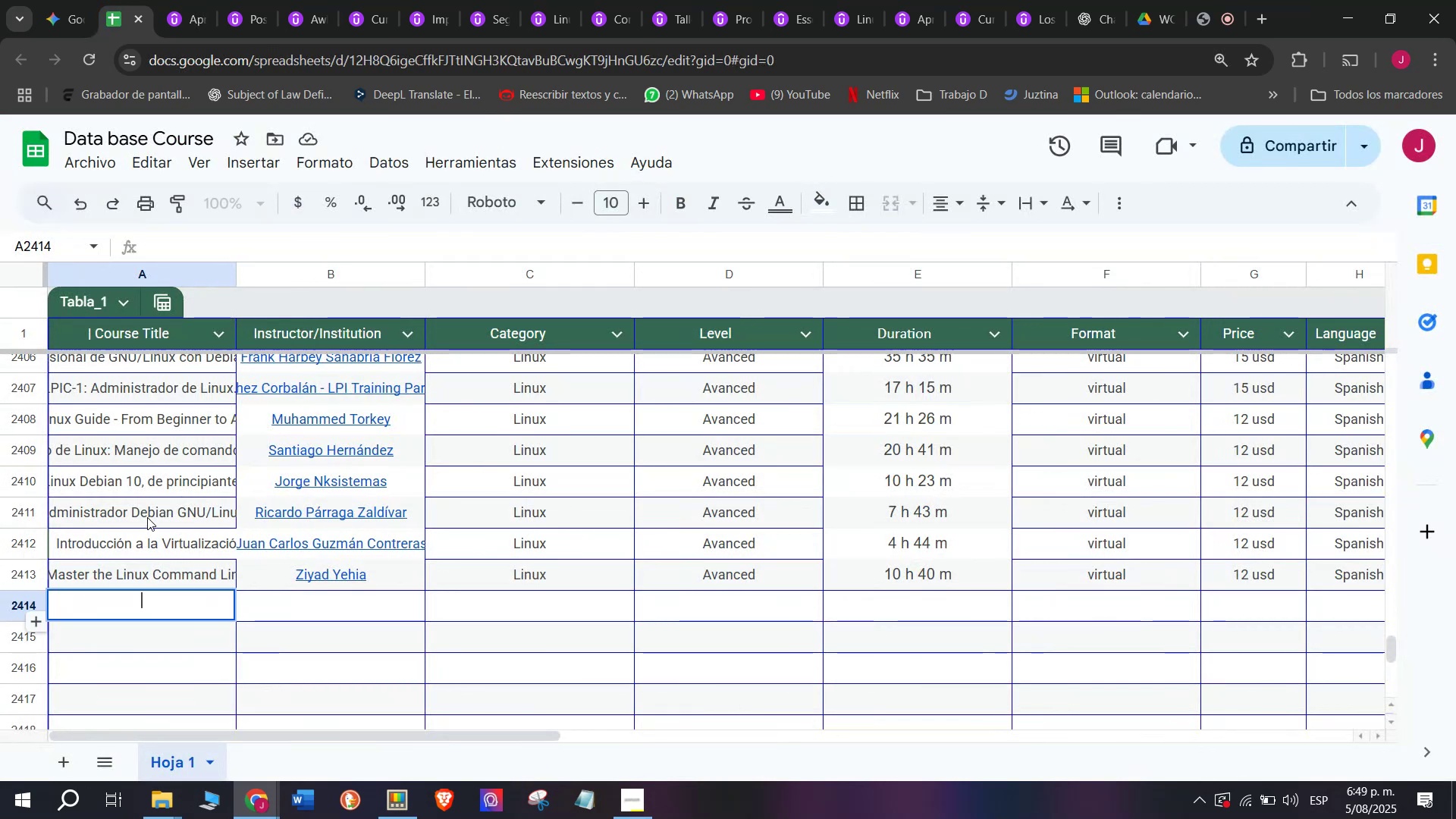 
key(Control+V)
 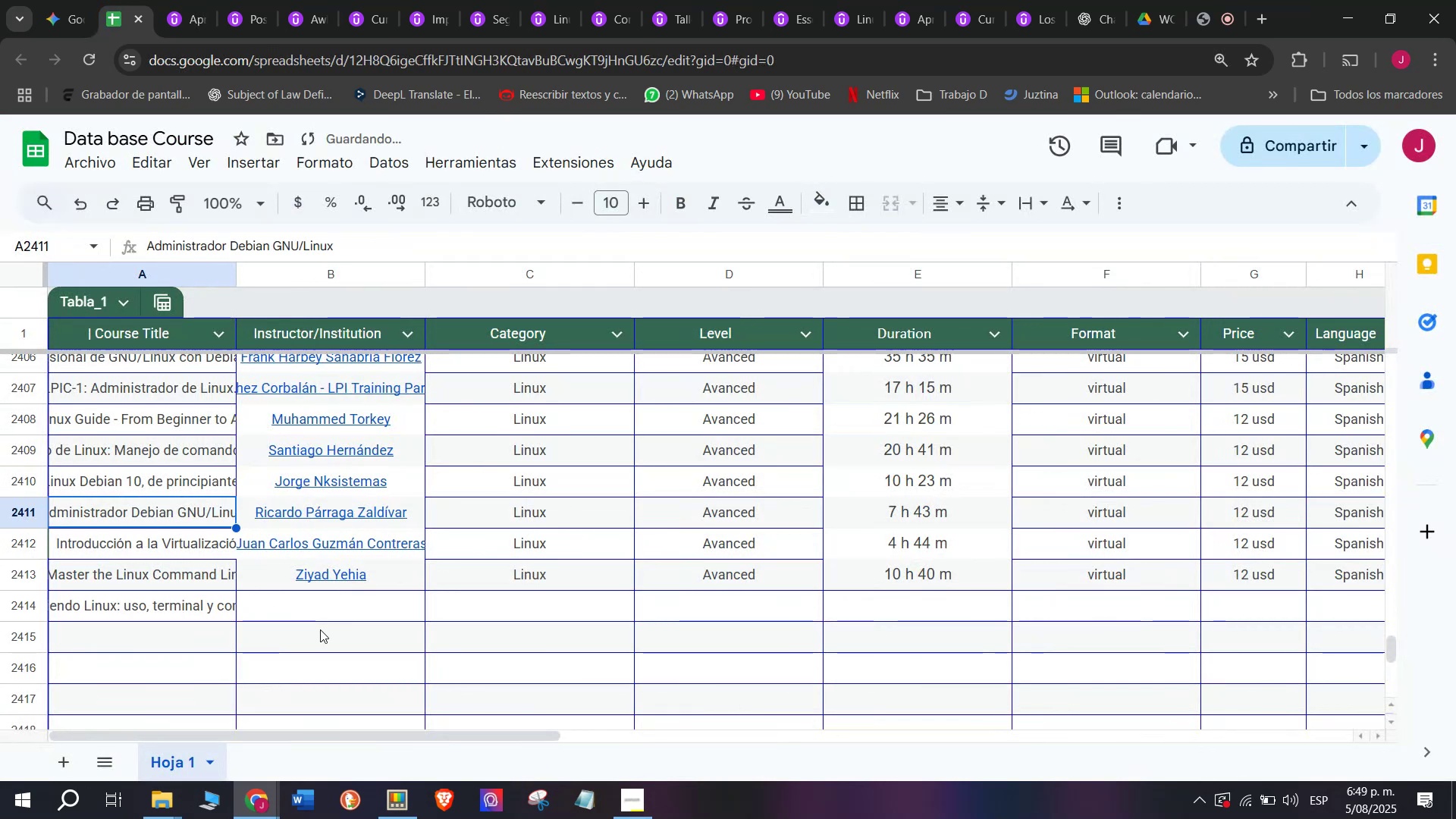 
left_click([325, 610])
 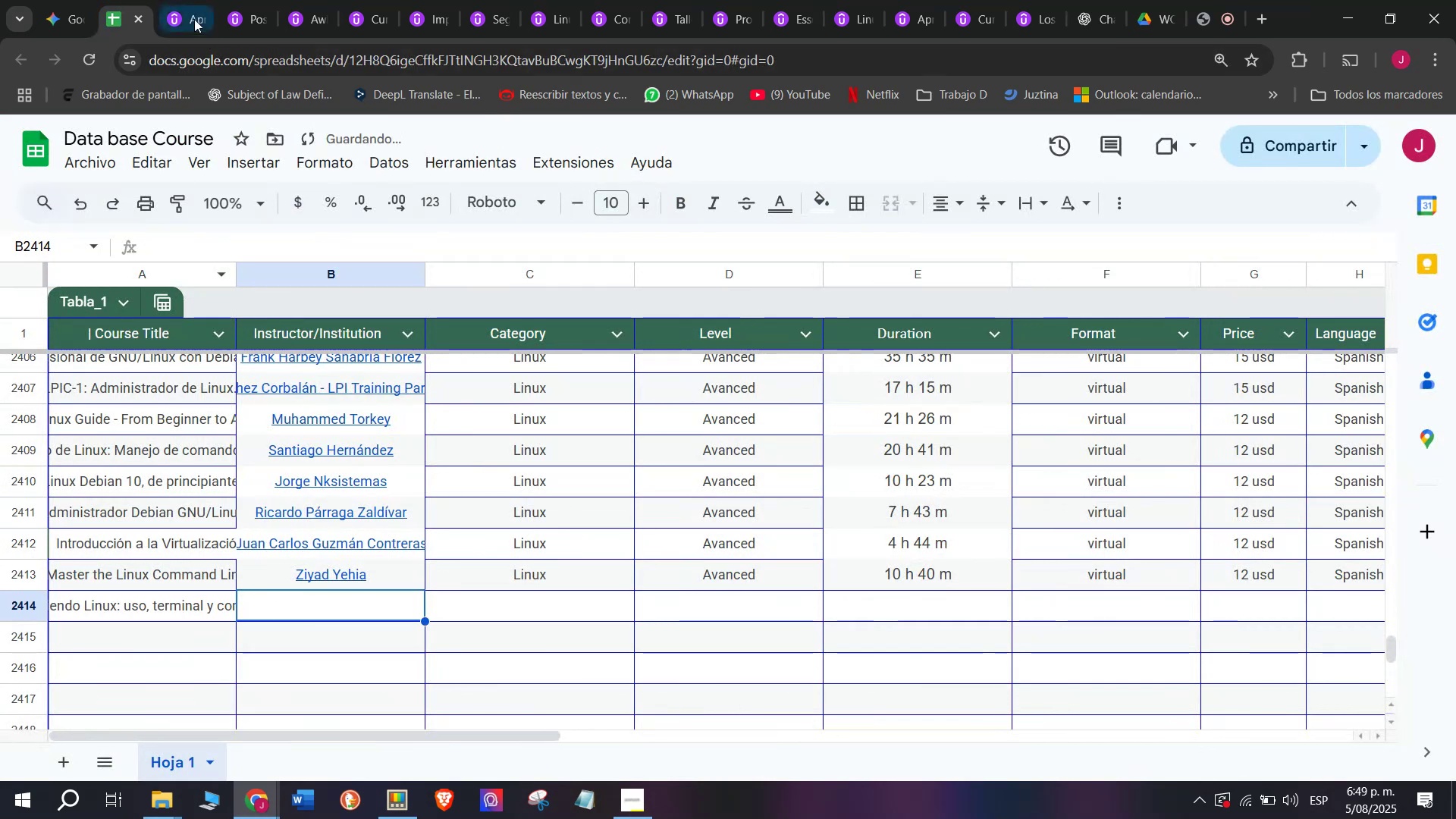 
left_click([190, 11])
 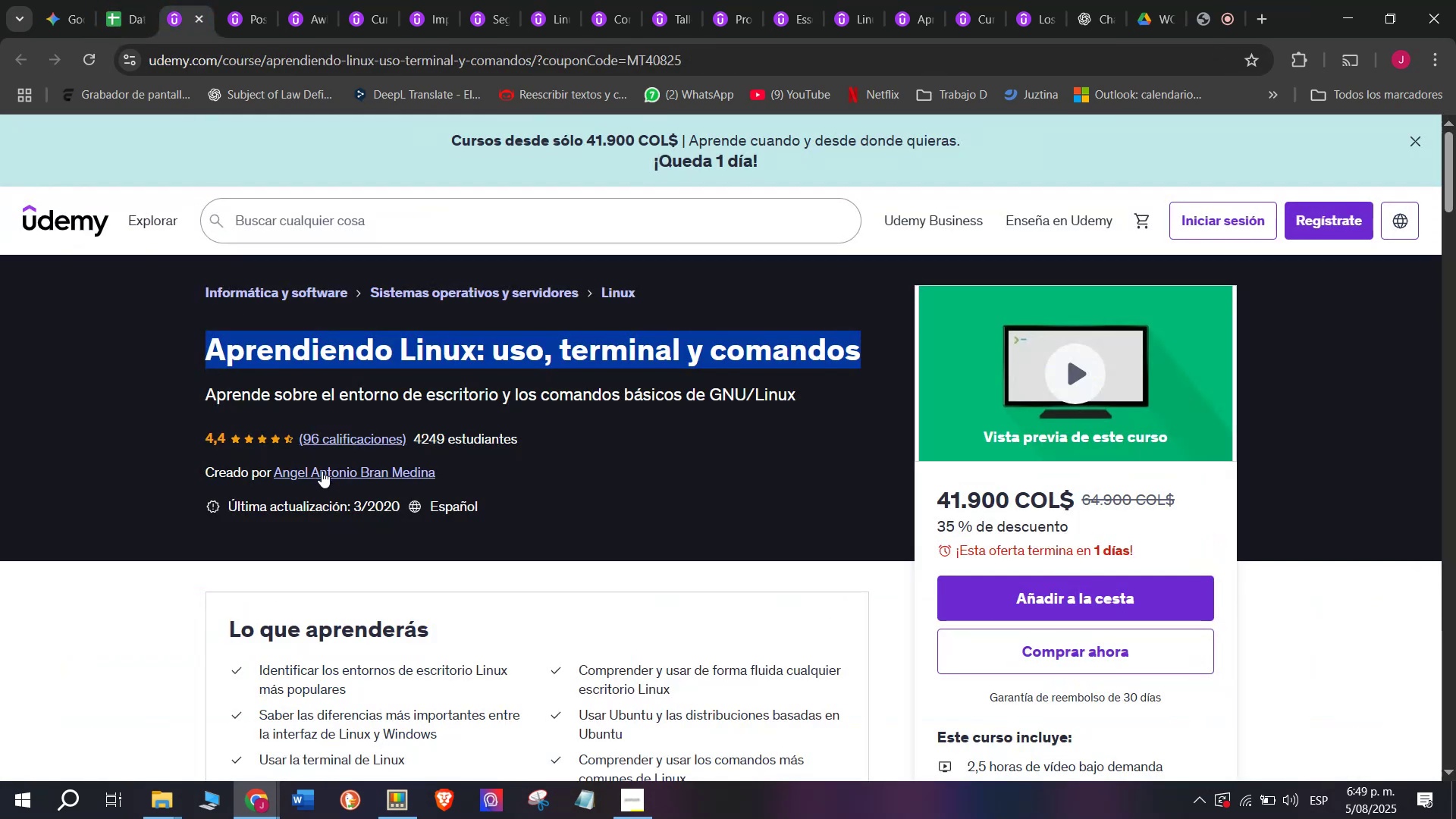 
left_click([322, 471])
 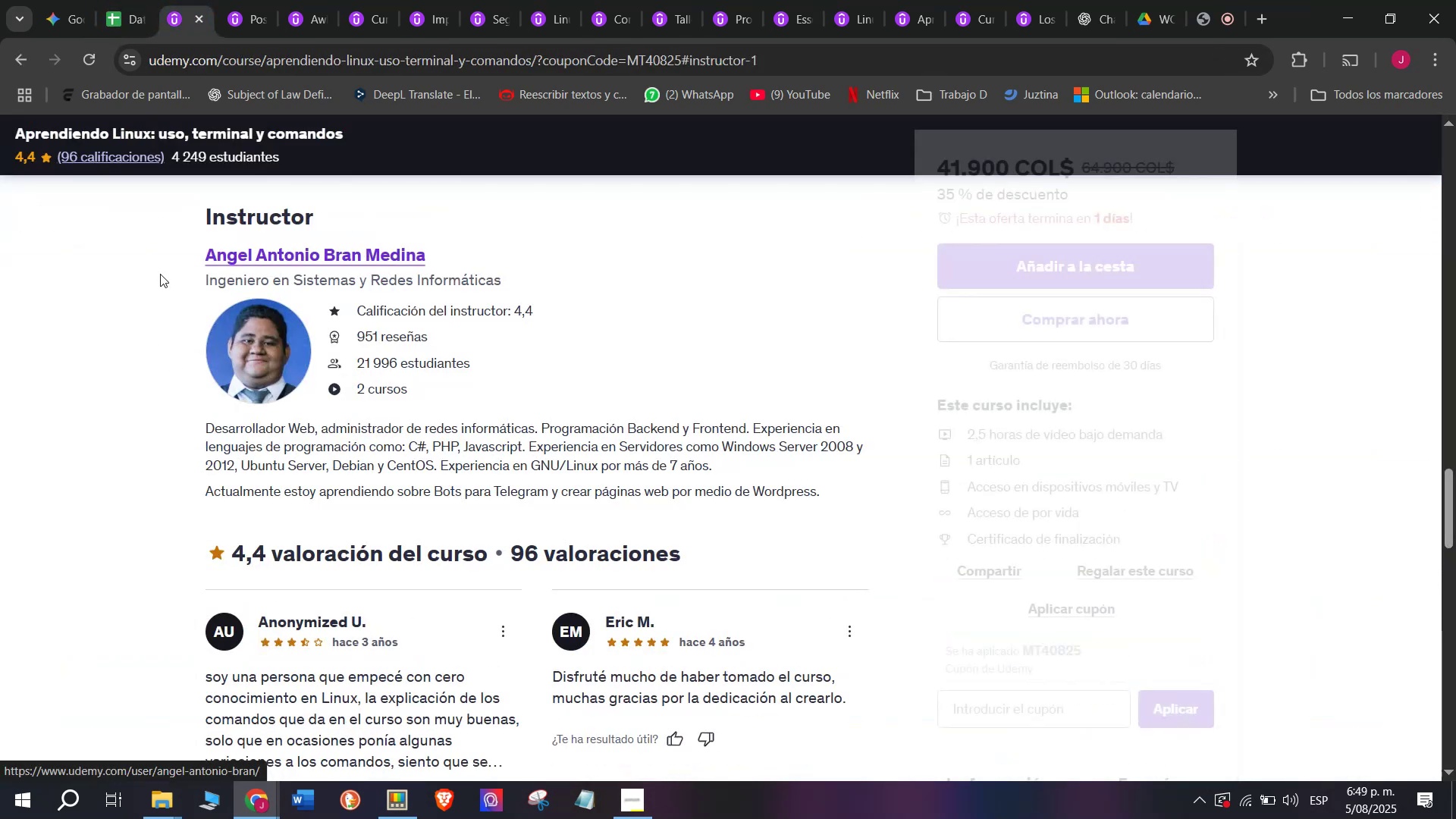 
left_click_drag(start_coordinate=[164, 255], to_coordinate=[446, 239])
 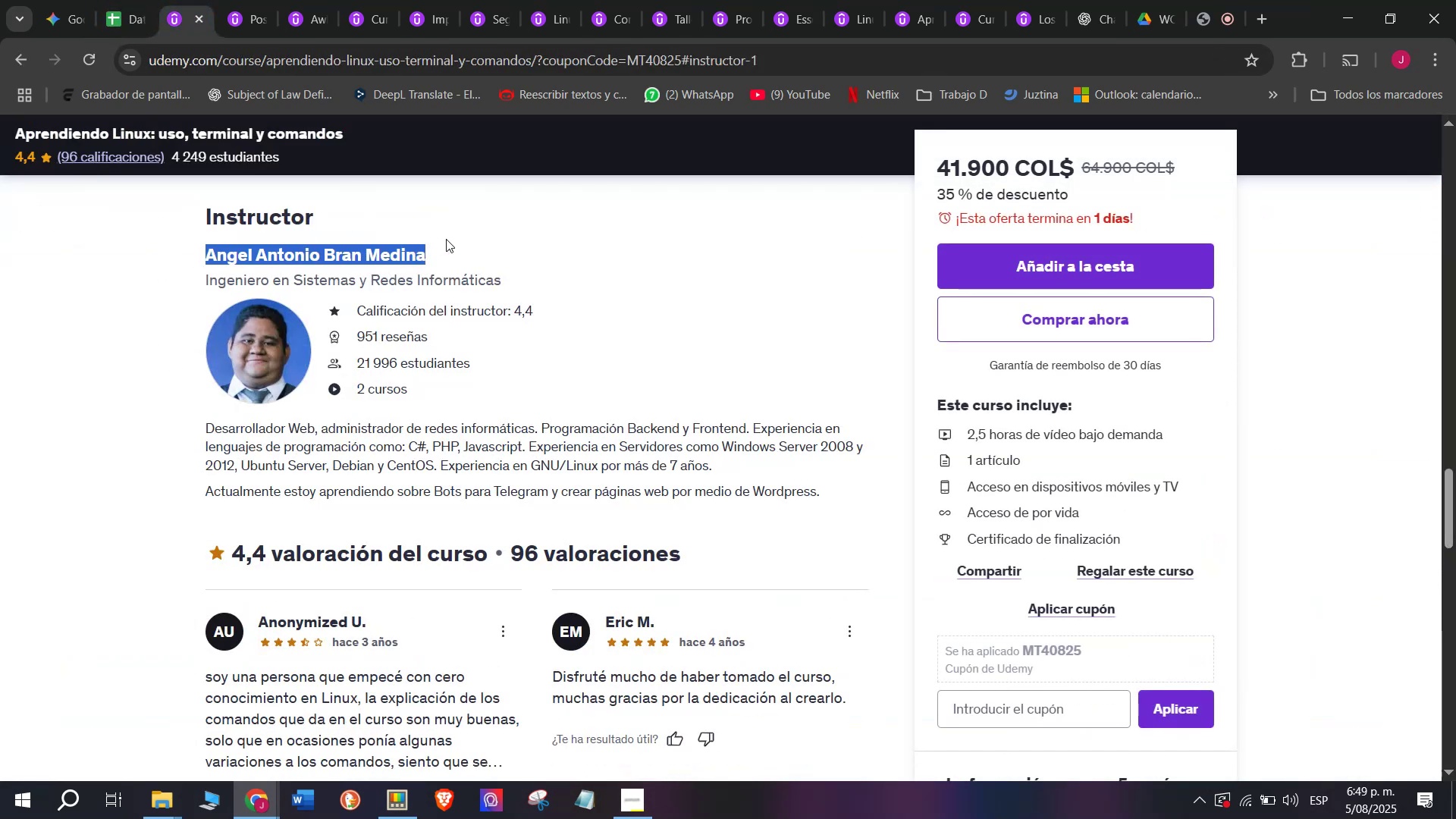 
key(Break)
 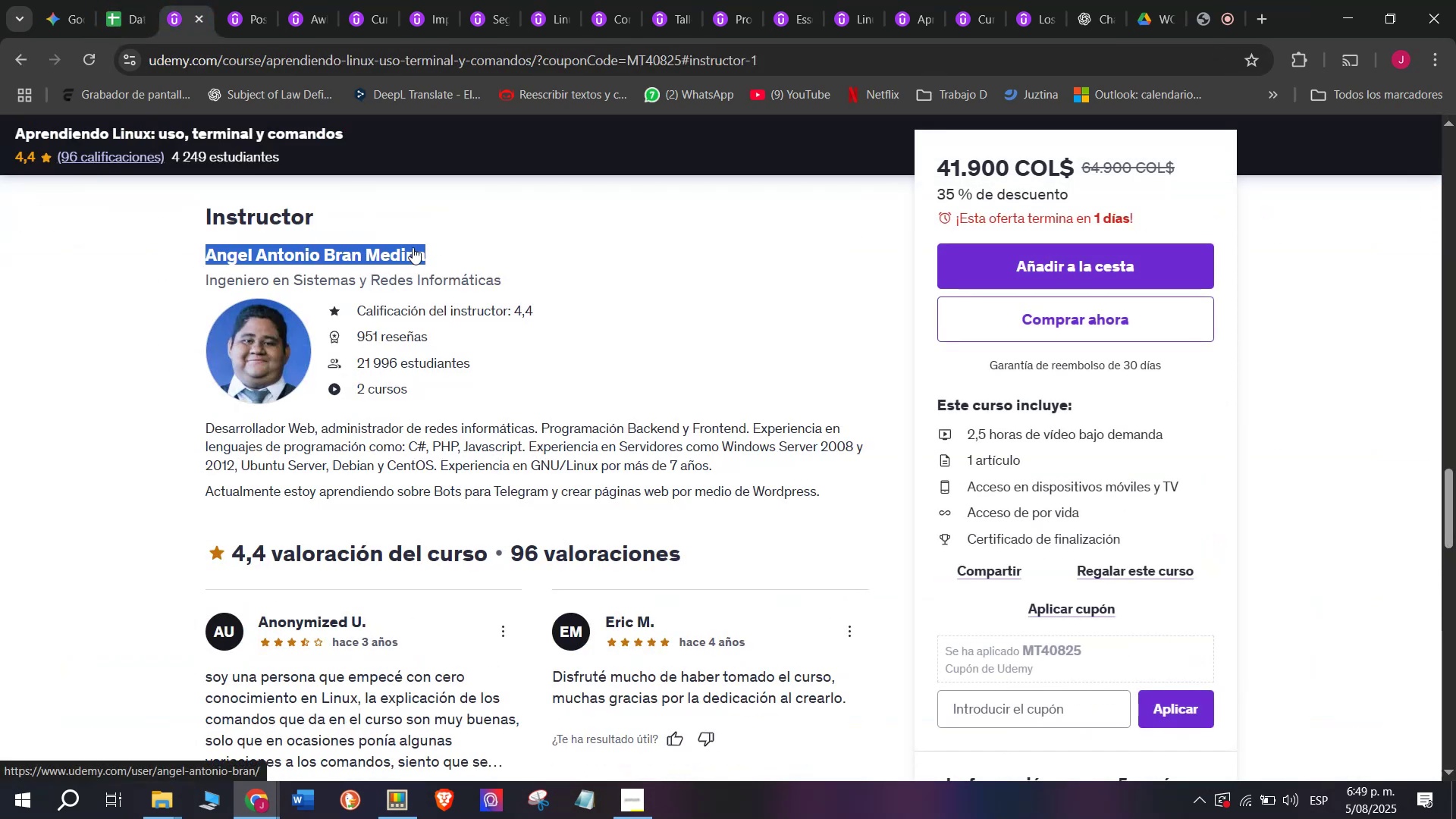 
key(Control+ControlLeft)
 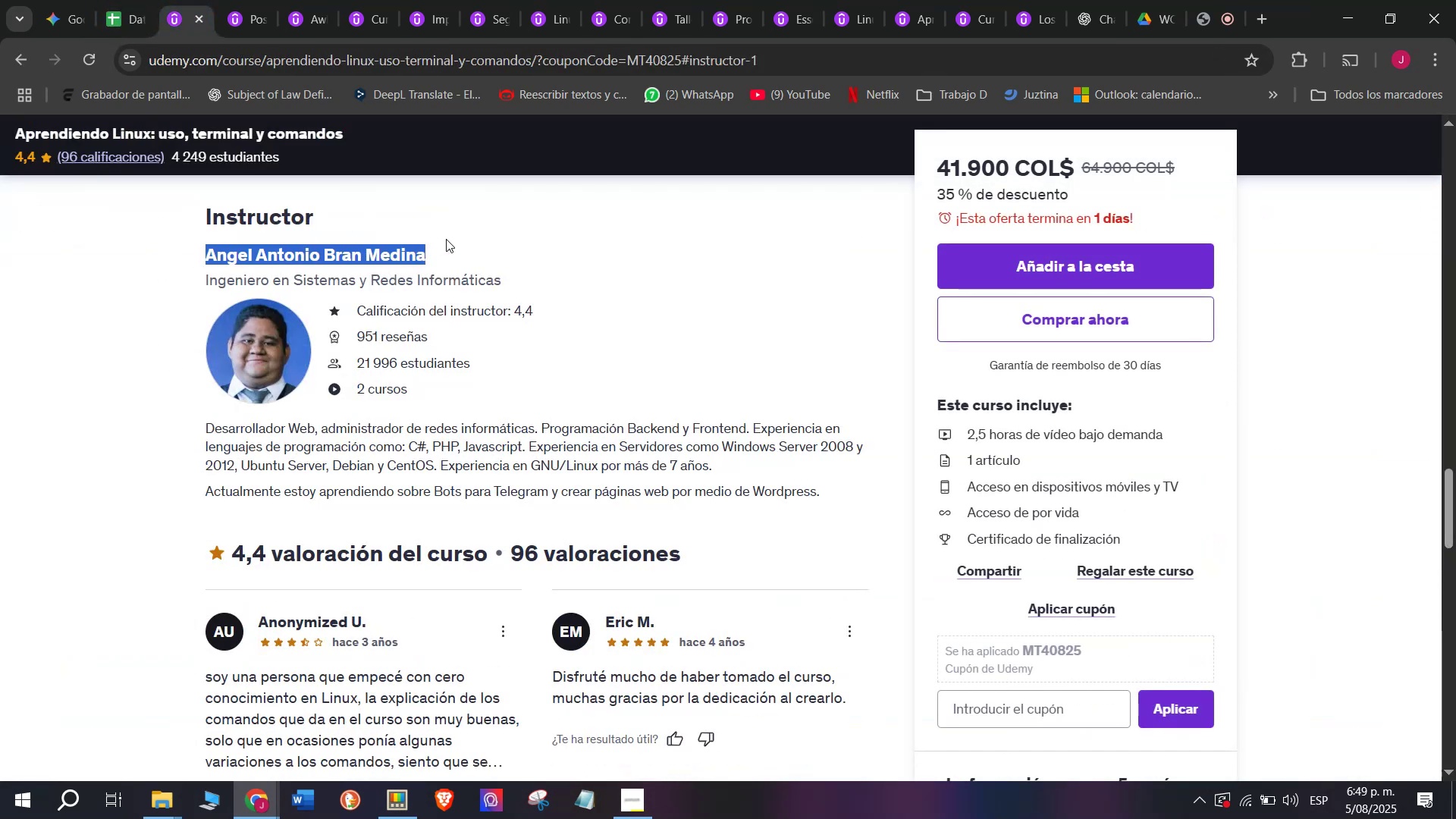 
key(Control+C)
 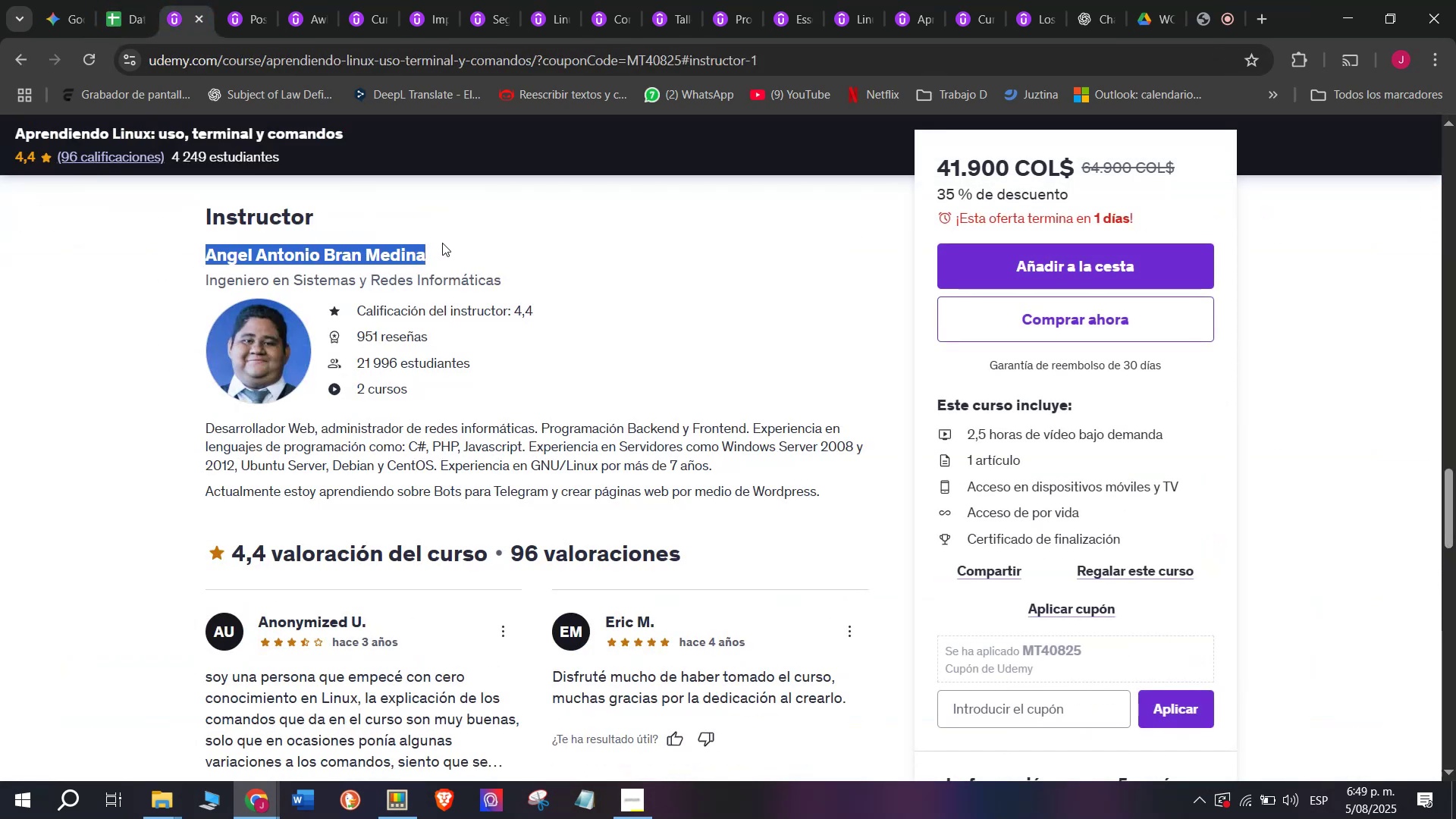 
key(Break)
 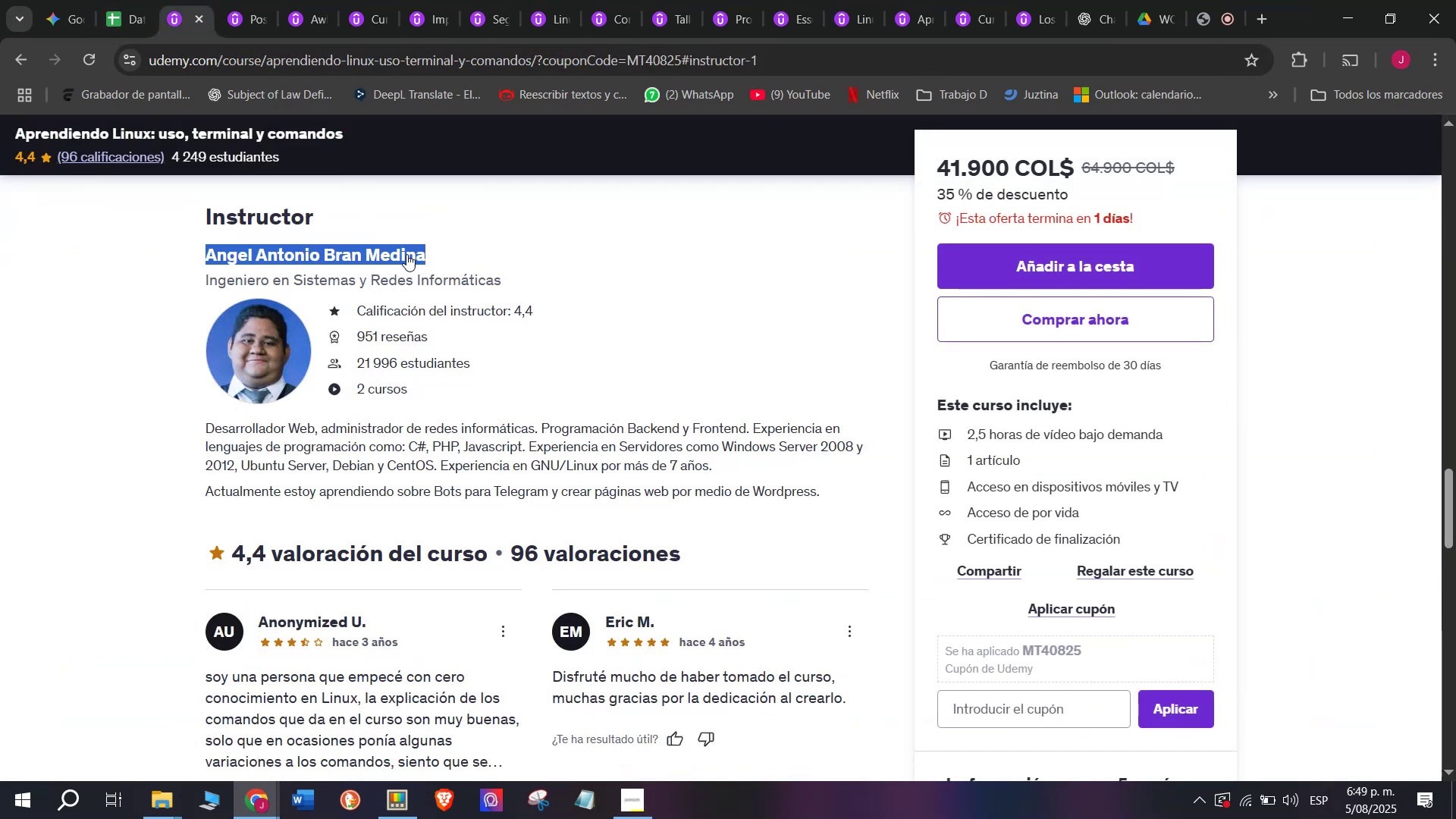 
key(Control+ControlLeft)
 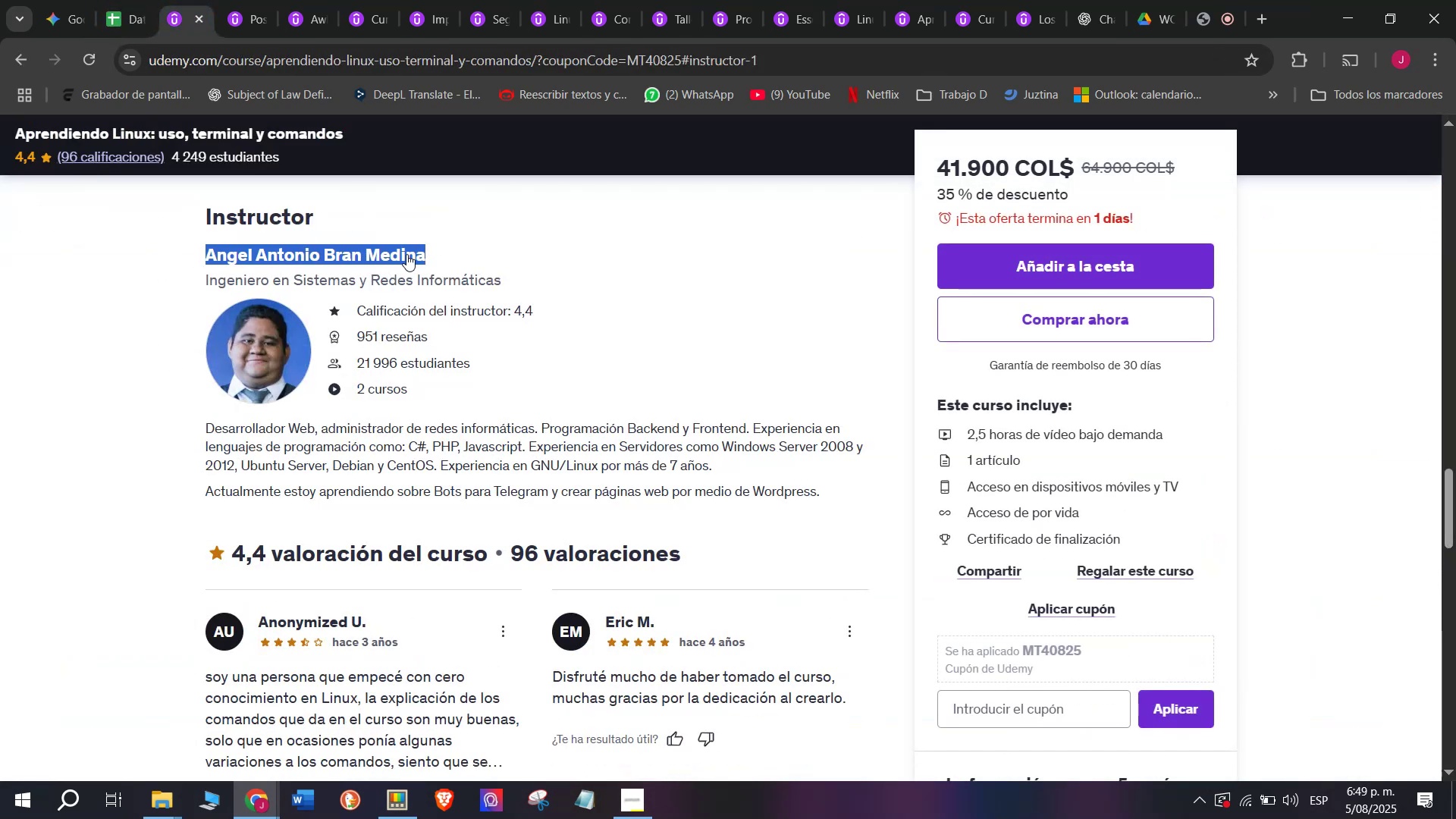 
key(Control+C)
 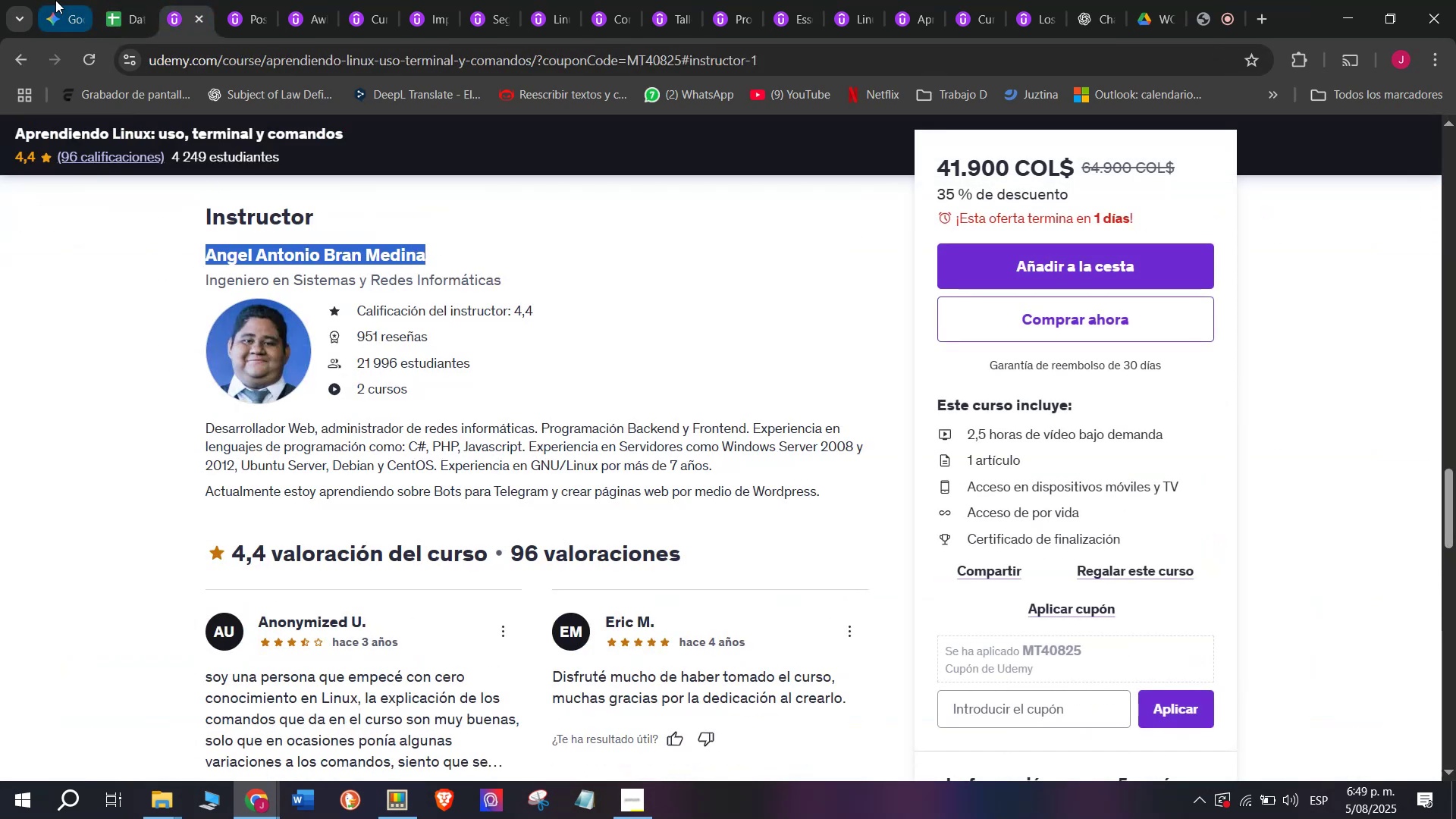 
left_click([101, 0])
 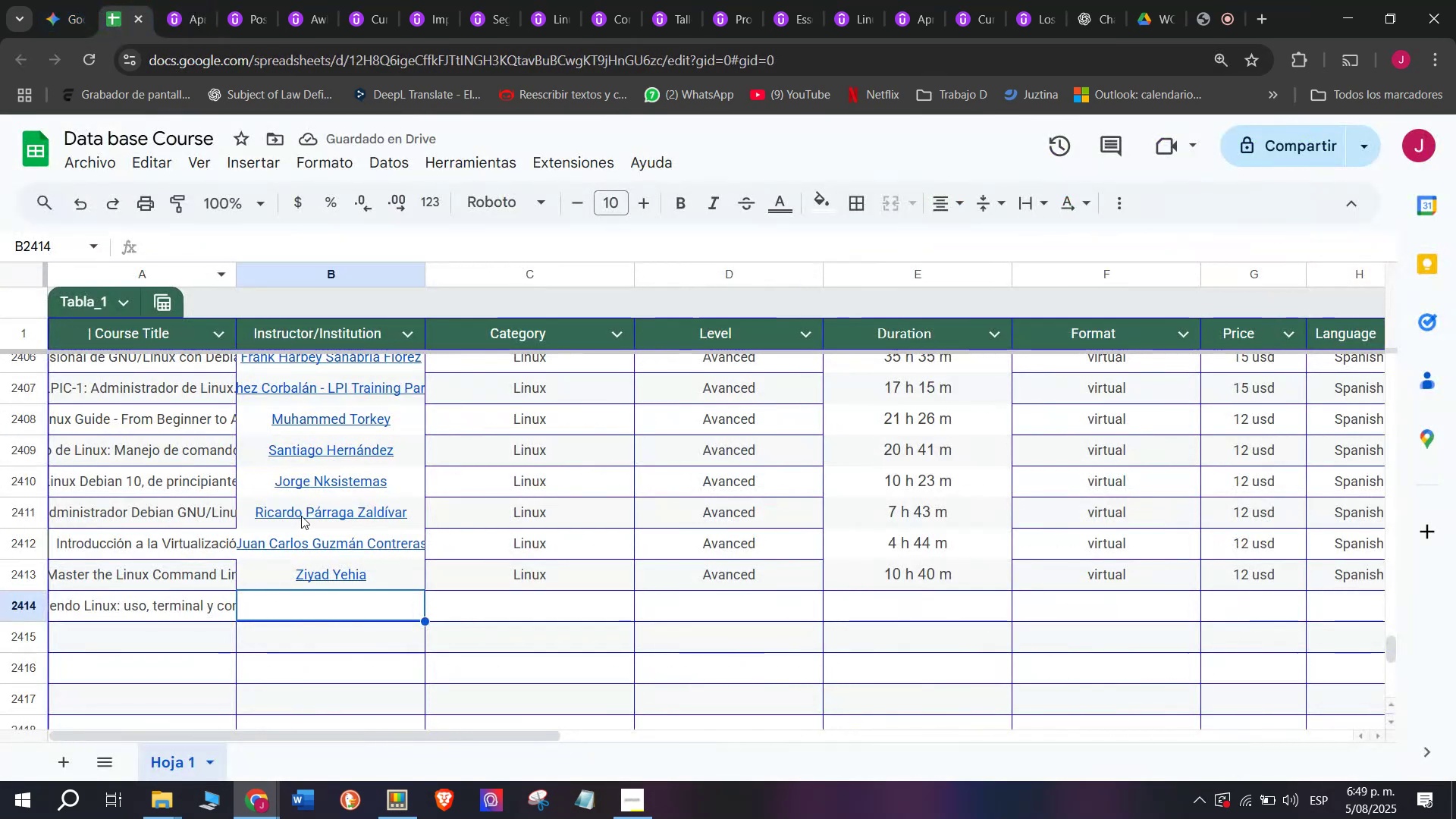 
key(Z)
 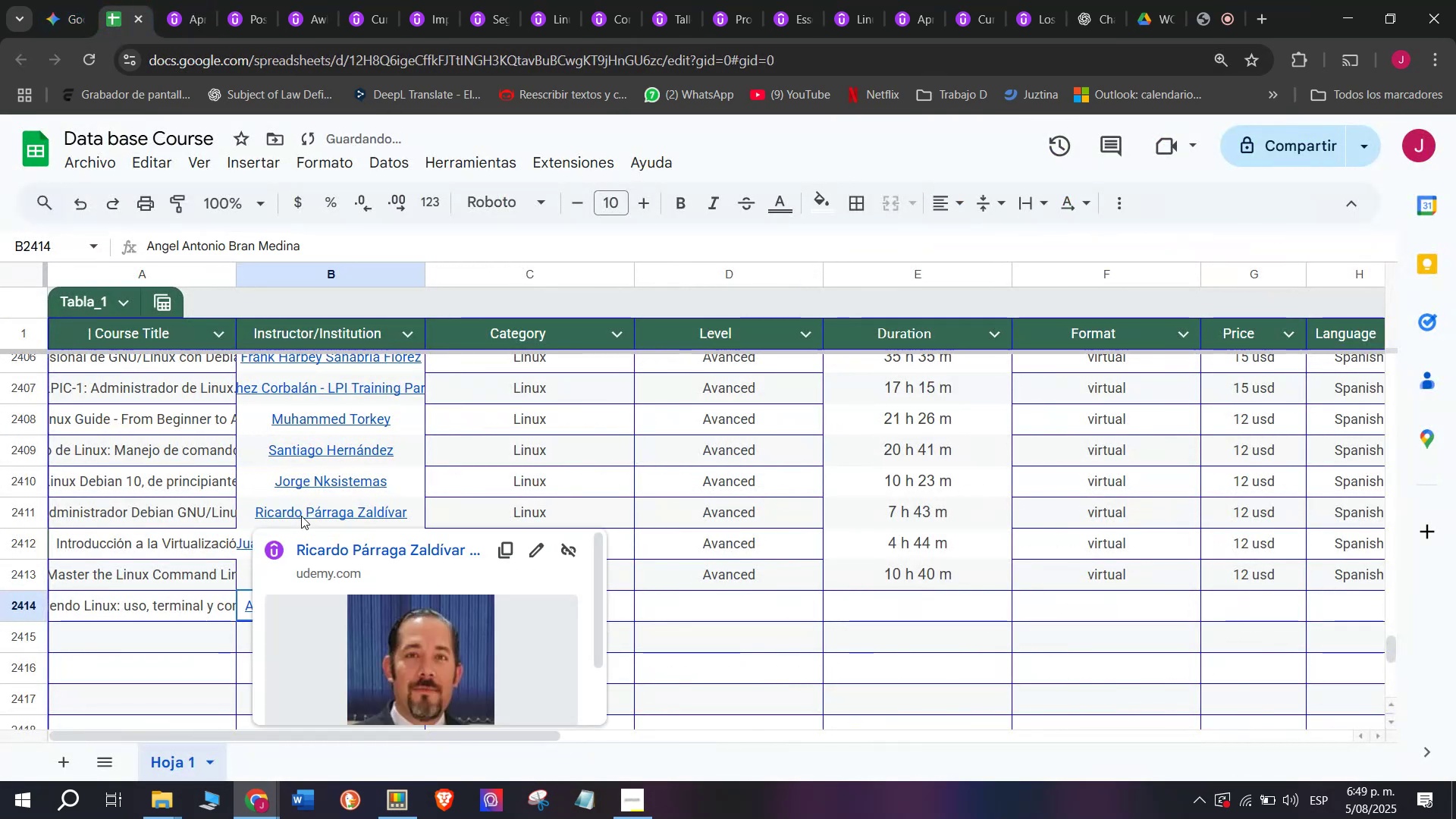 
key(Control+ControlLeft)
 